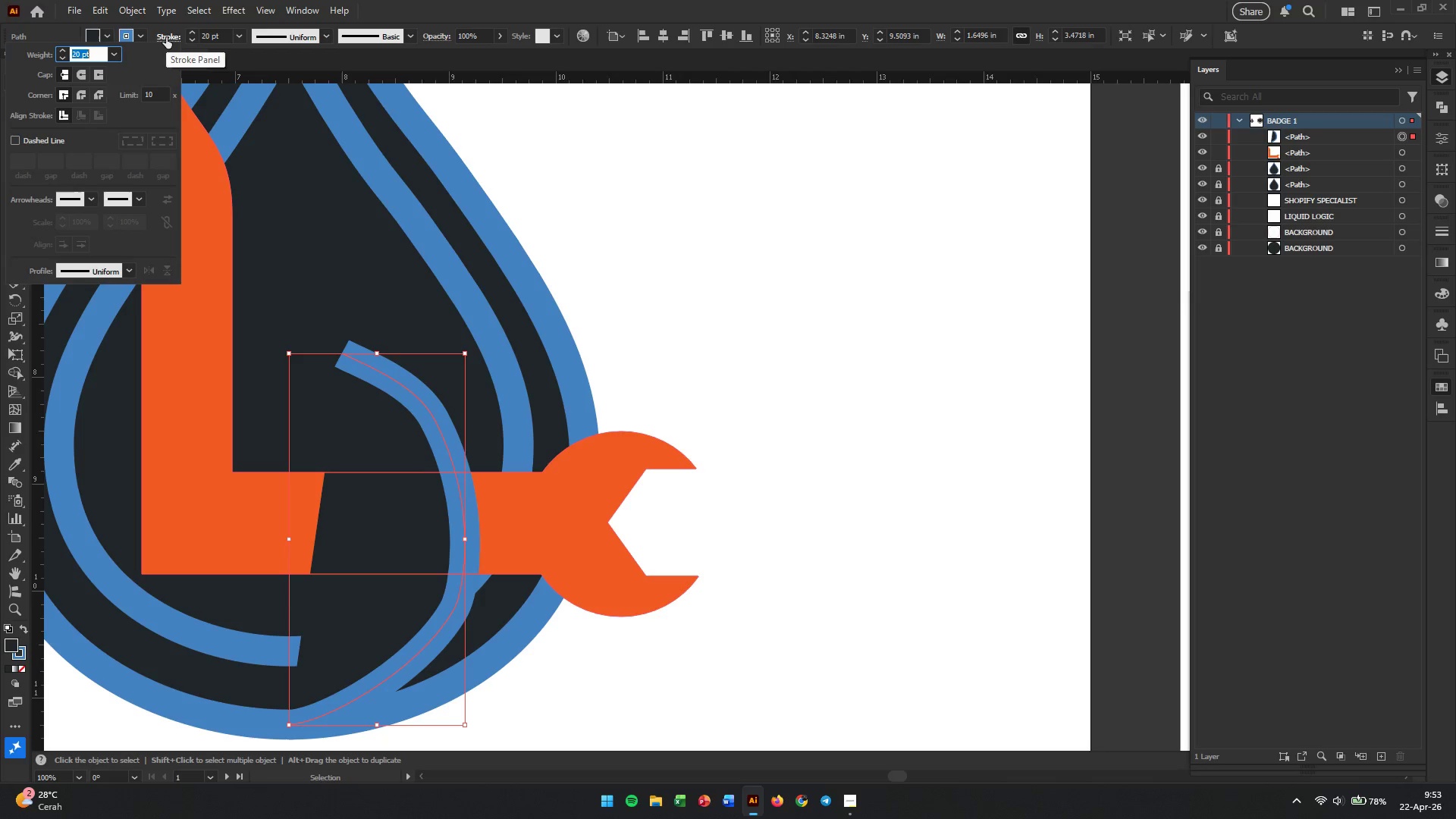 
left_click([81, 74])
 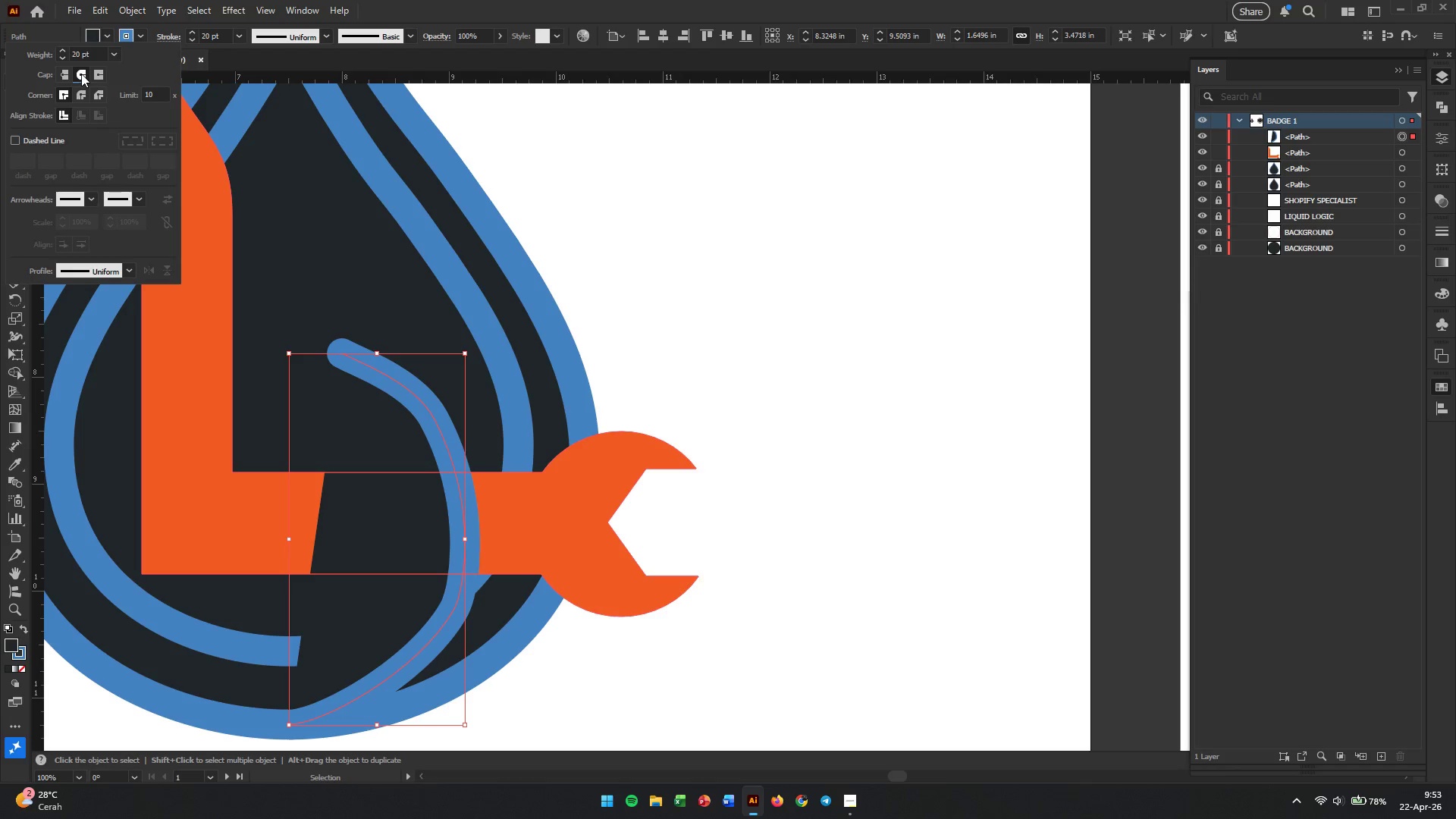 
left_click([80, 94])
 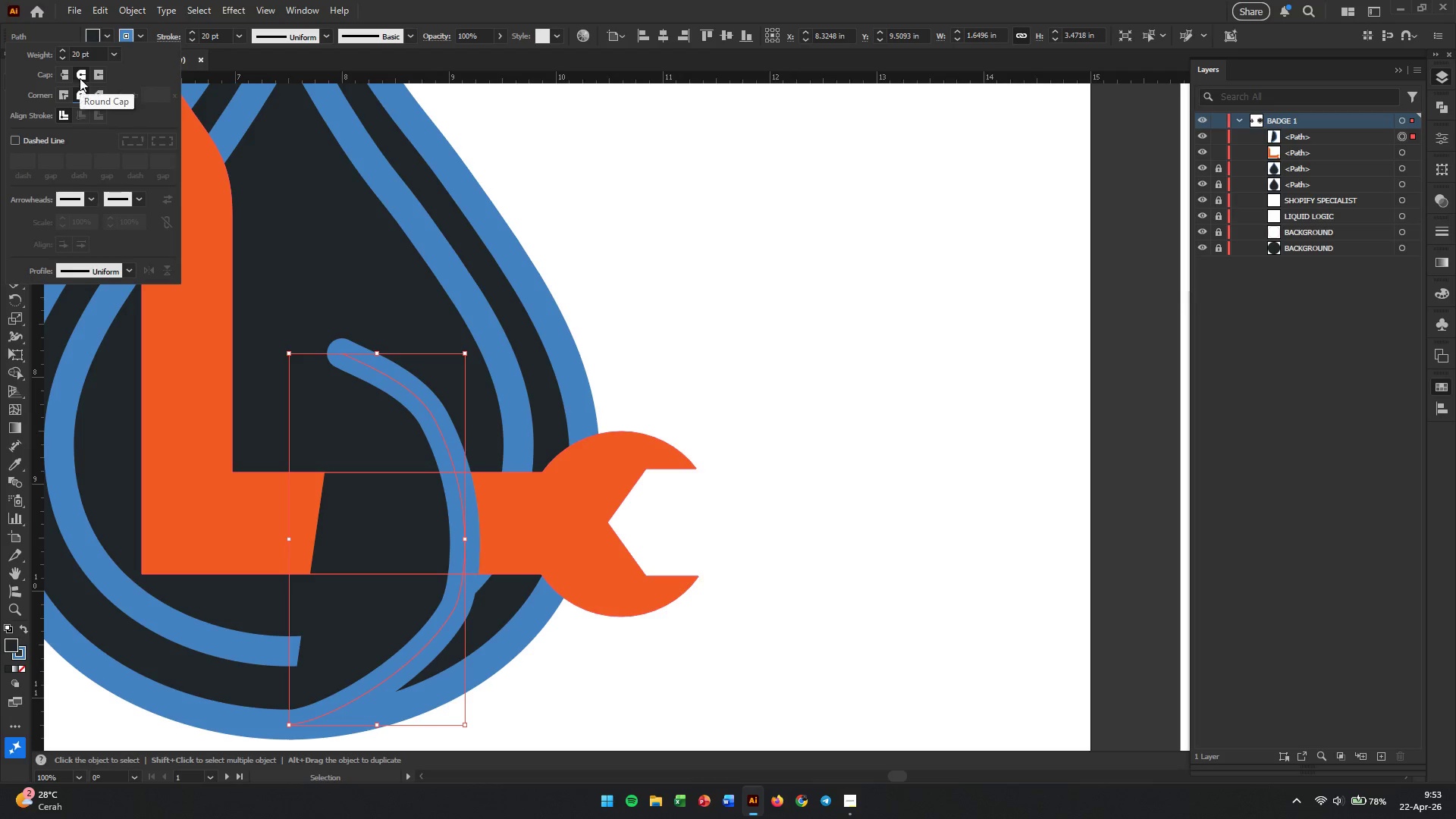 
left_click([80, 76])
 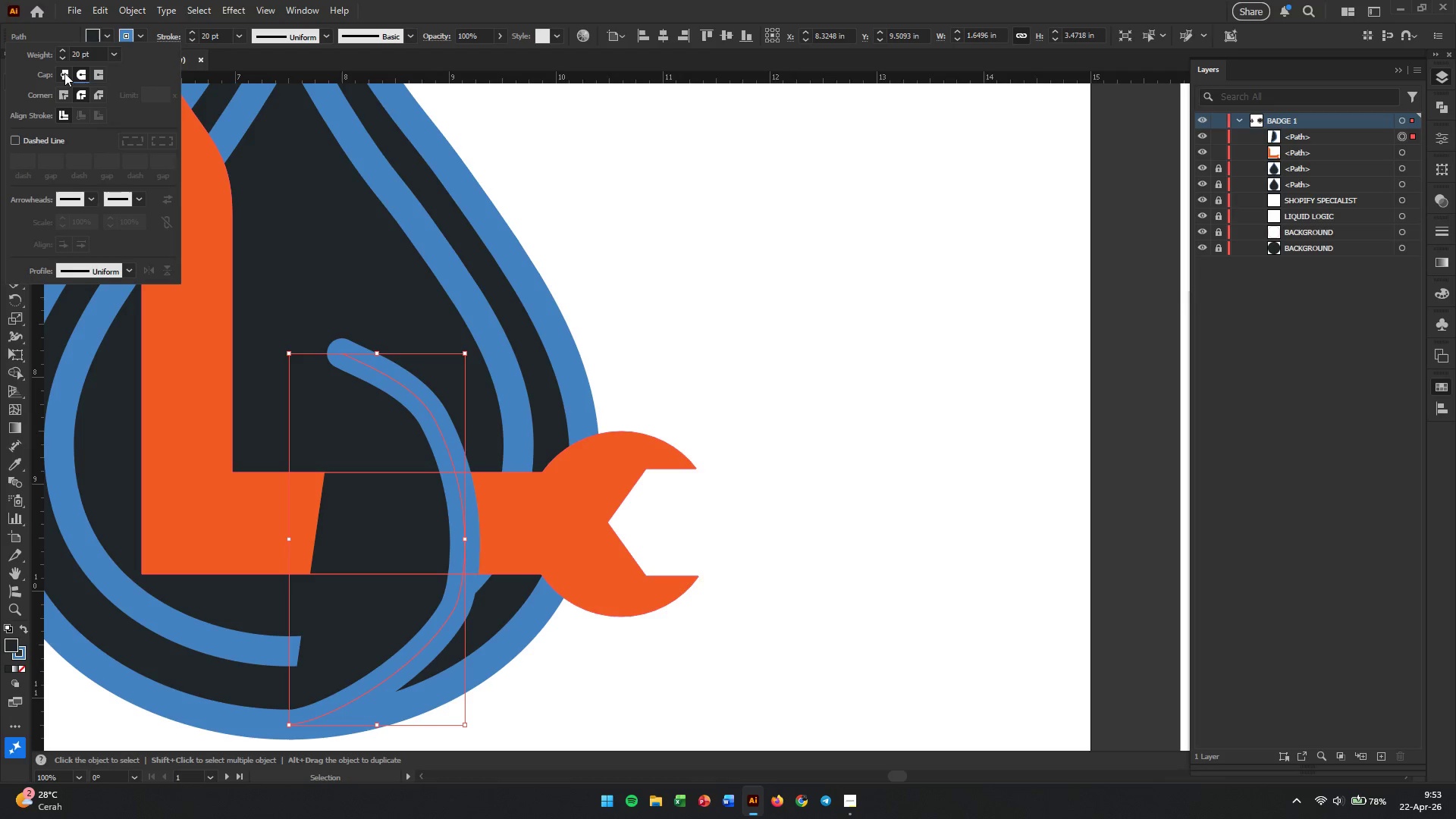 
left_click([64, 73])
 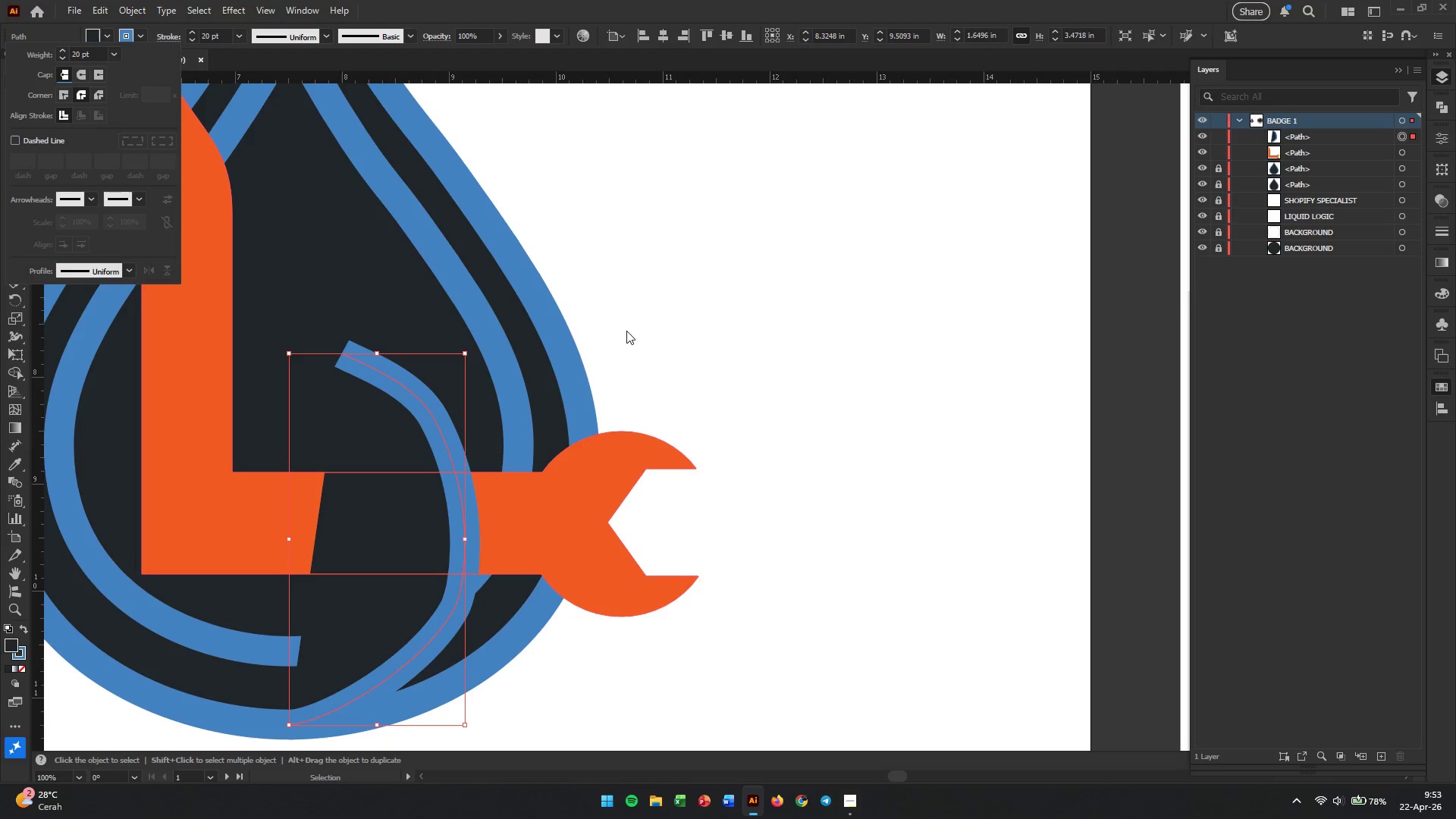 
left_click([629, 331])
 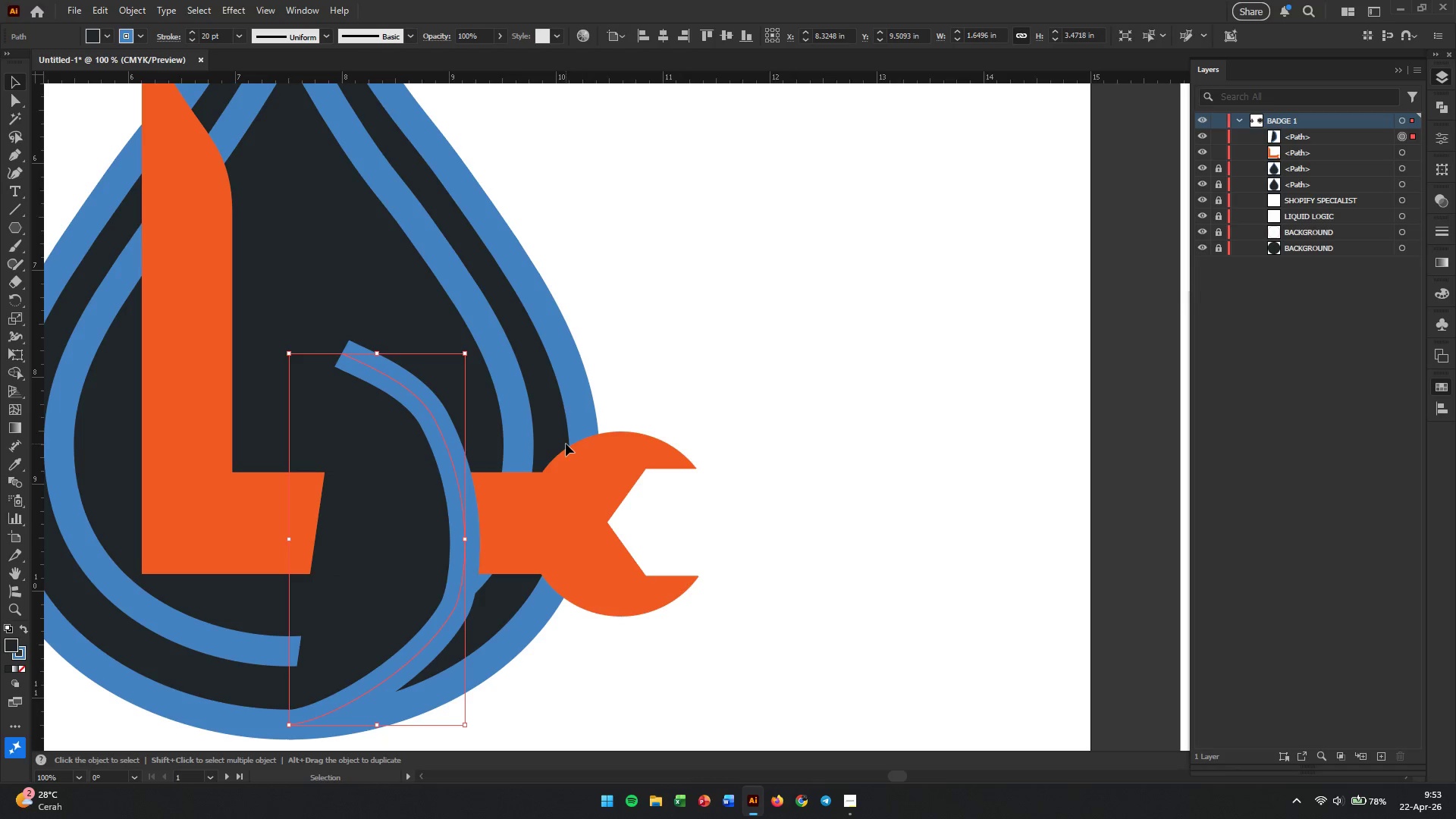 
wait(6.81)
 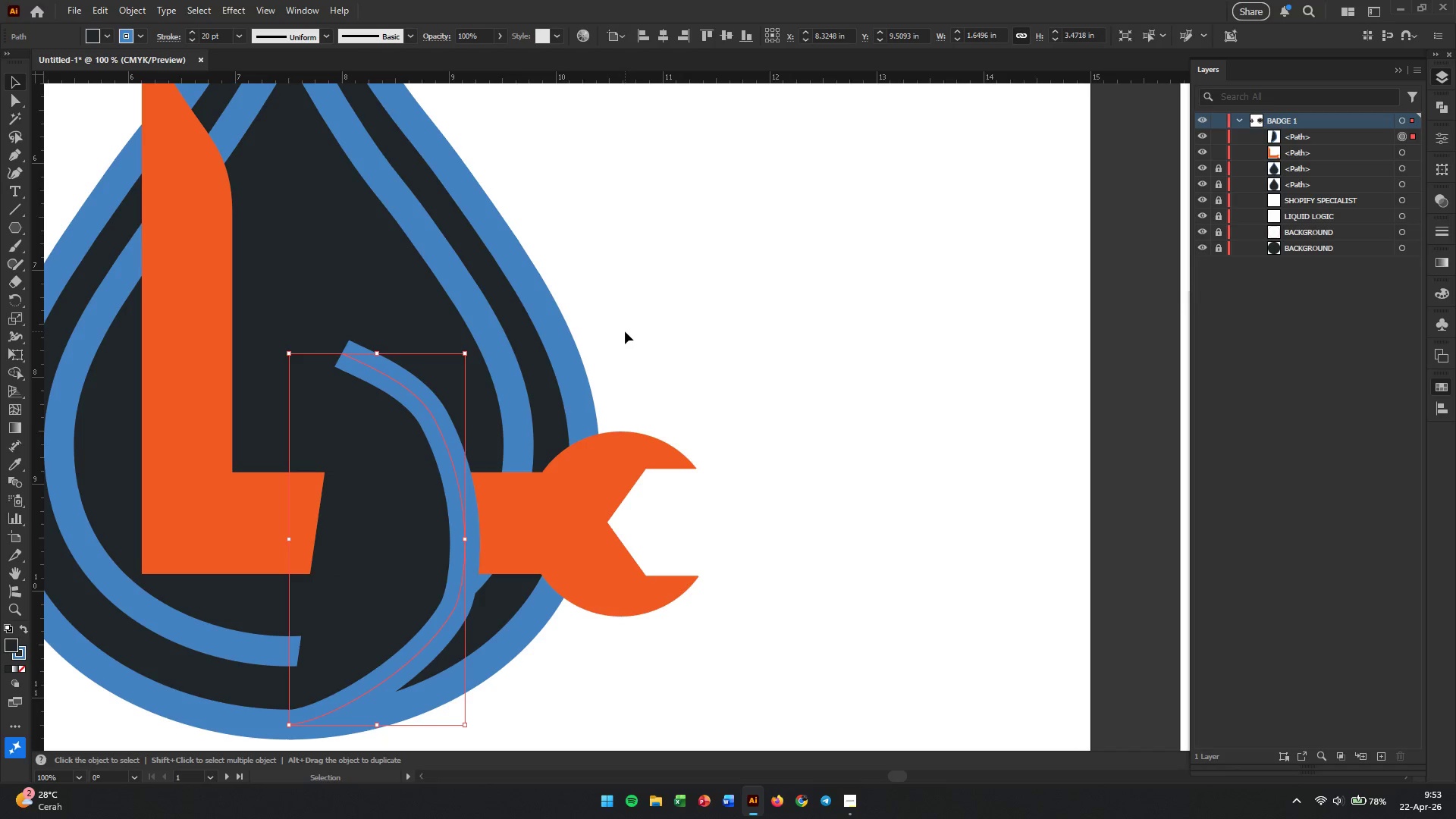 
key(Control+Z)
 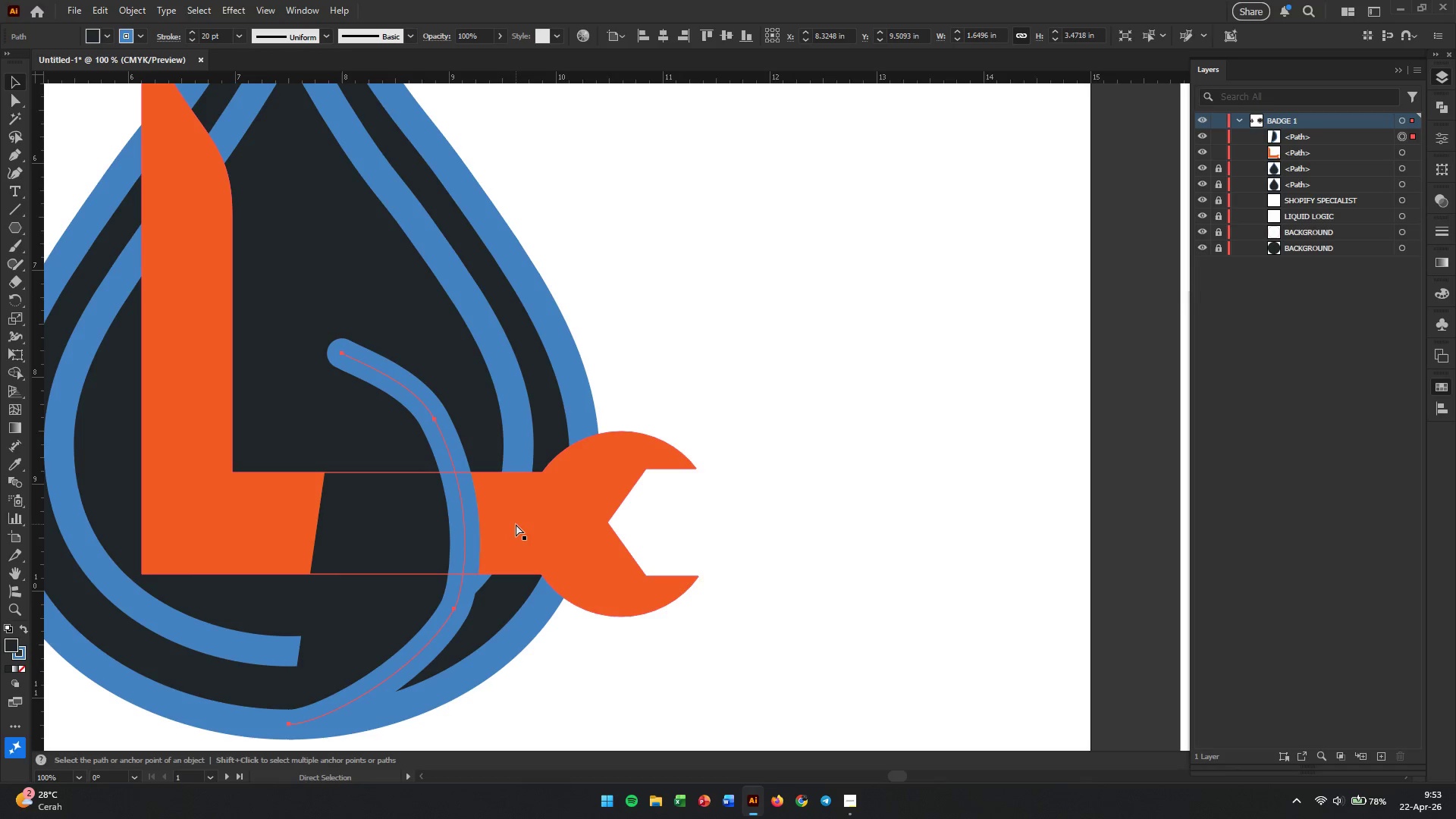 
key(Control+Z)
 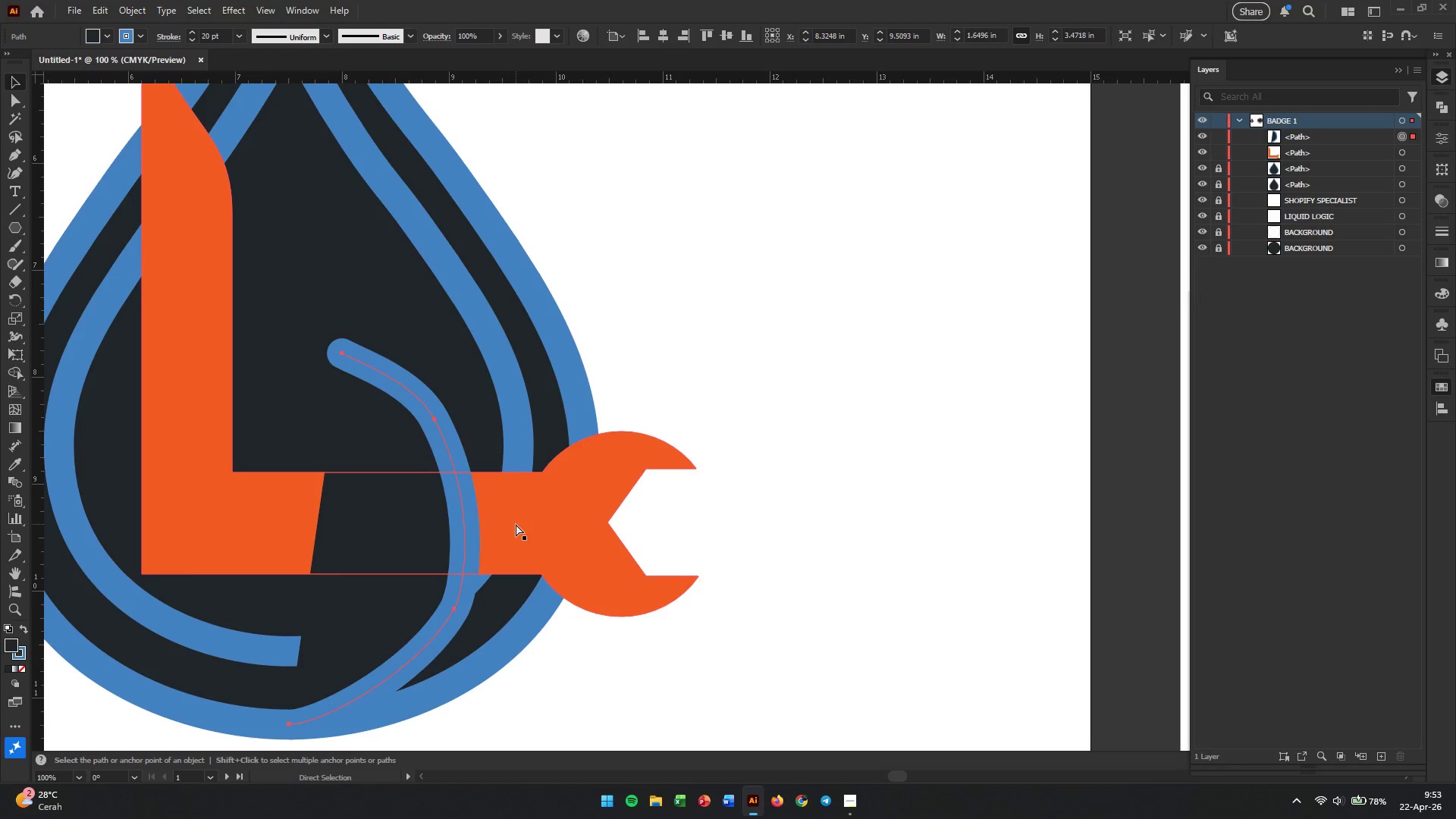 
key(Control+Z)
 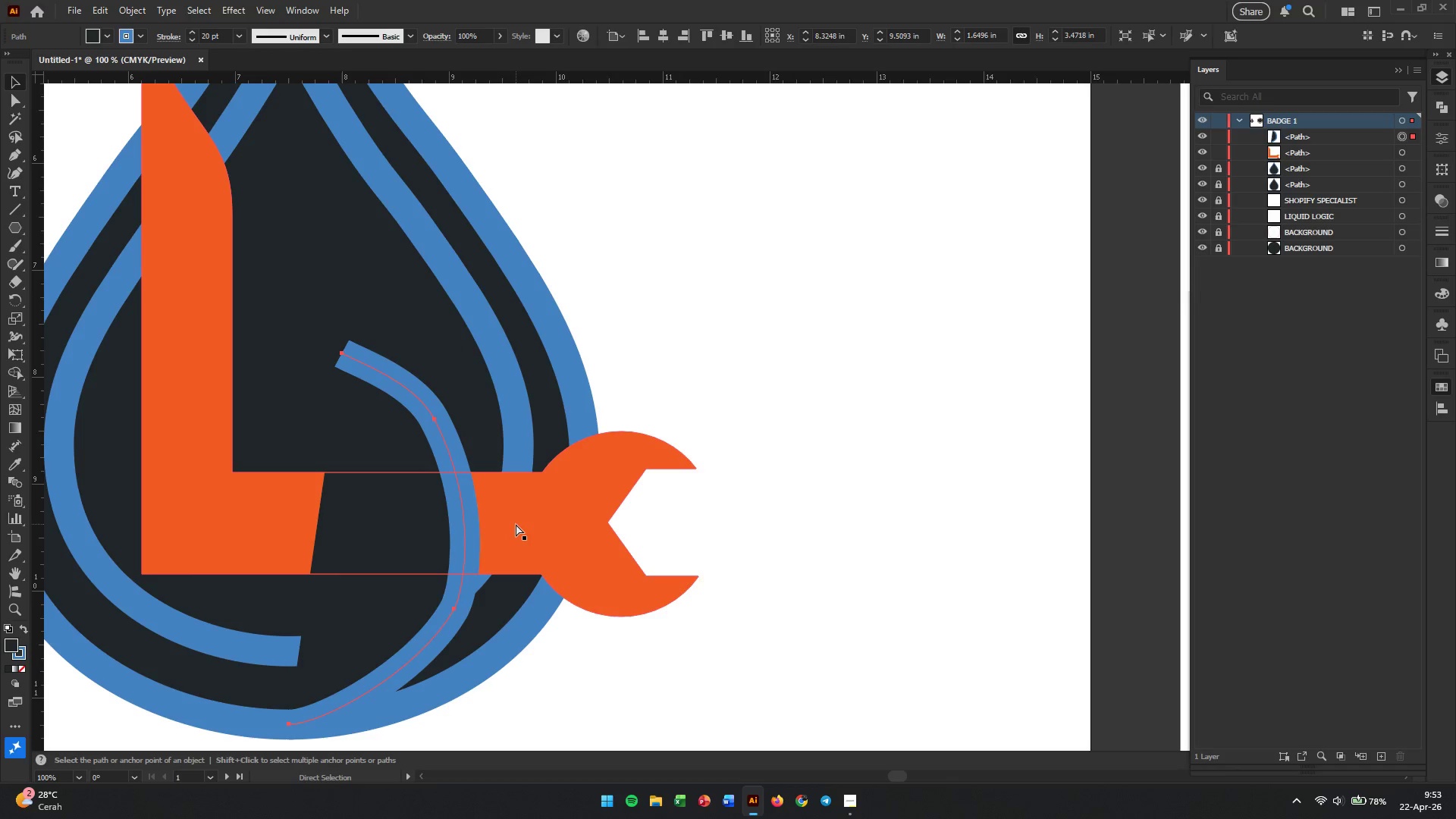 
key(Control+Z)
 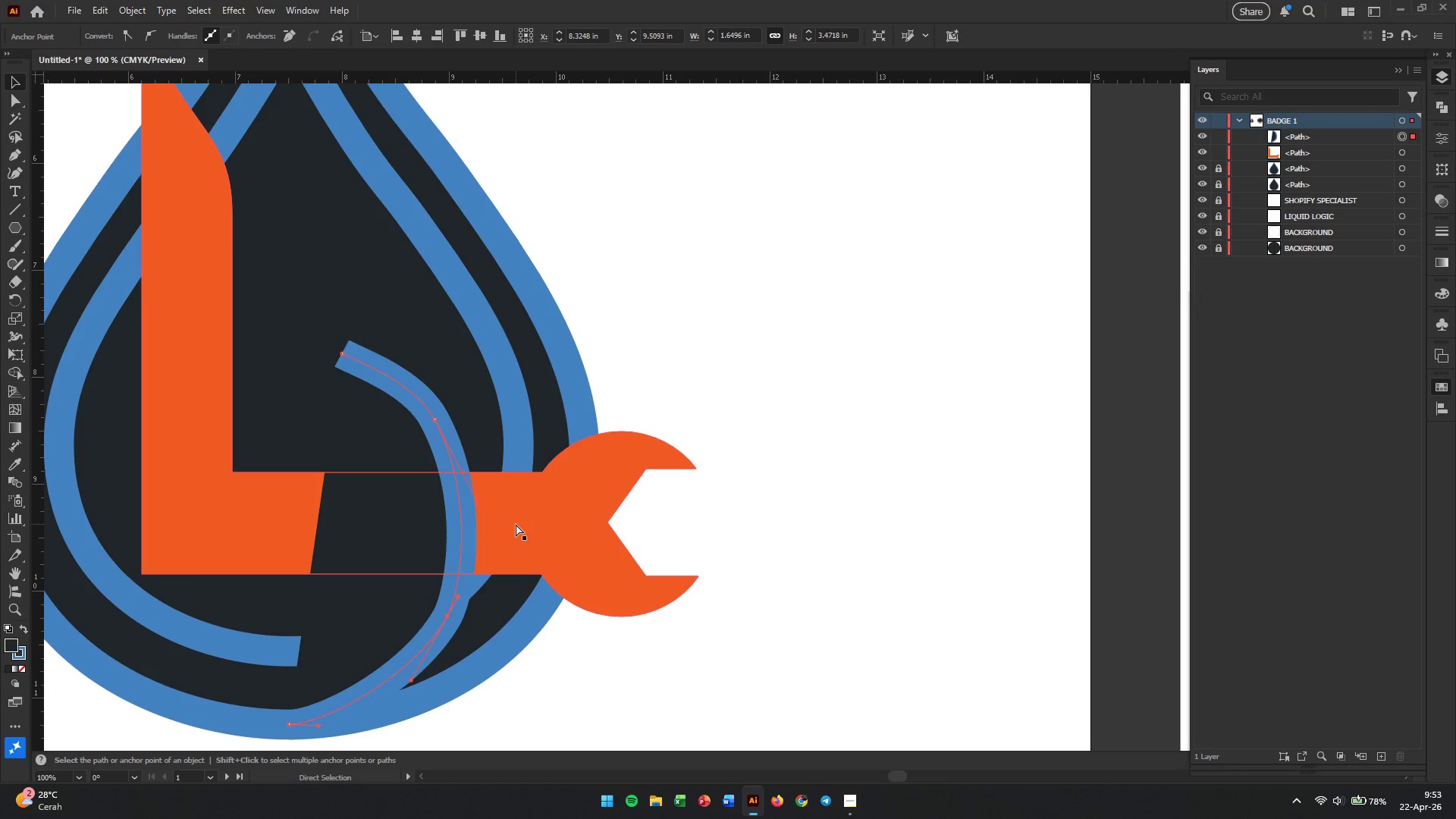 
key(Control+Z)
 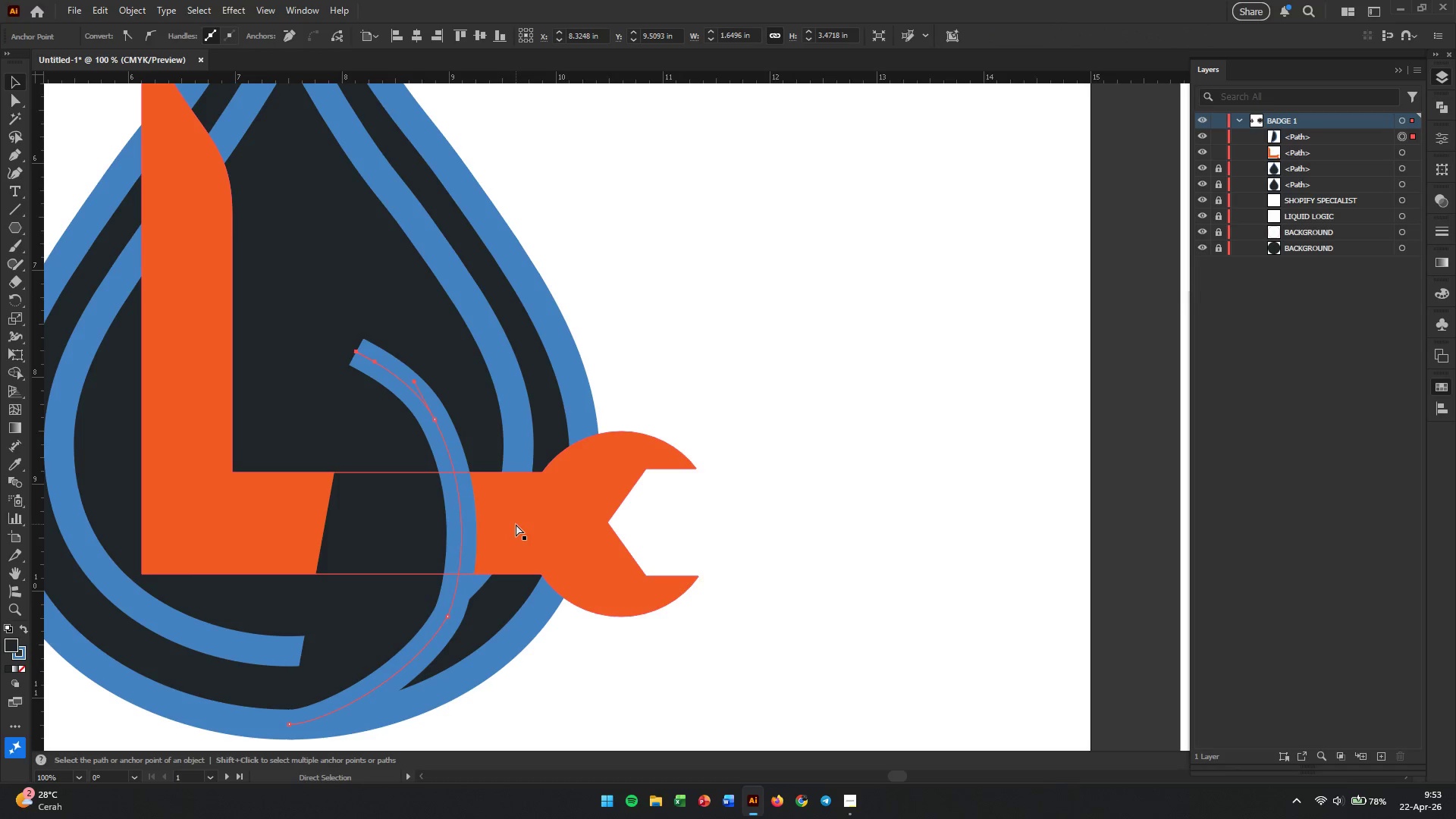 
key(Control+Z)
 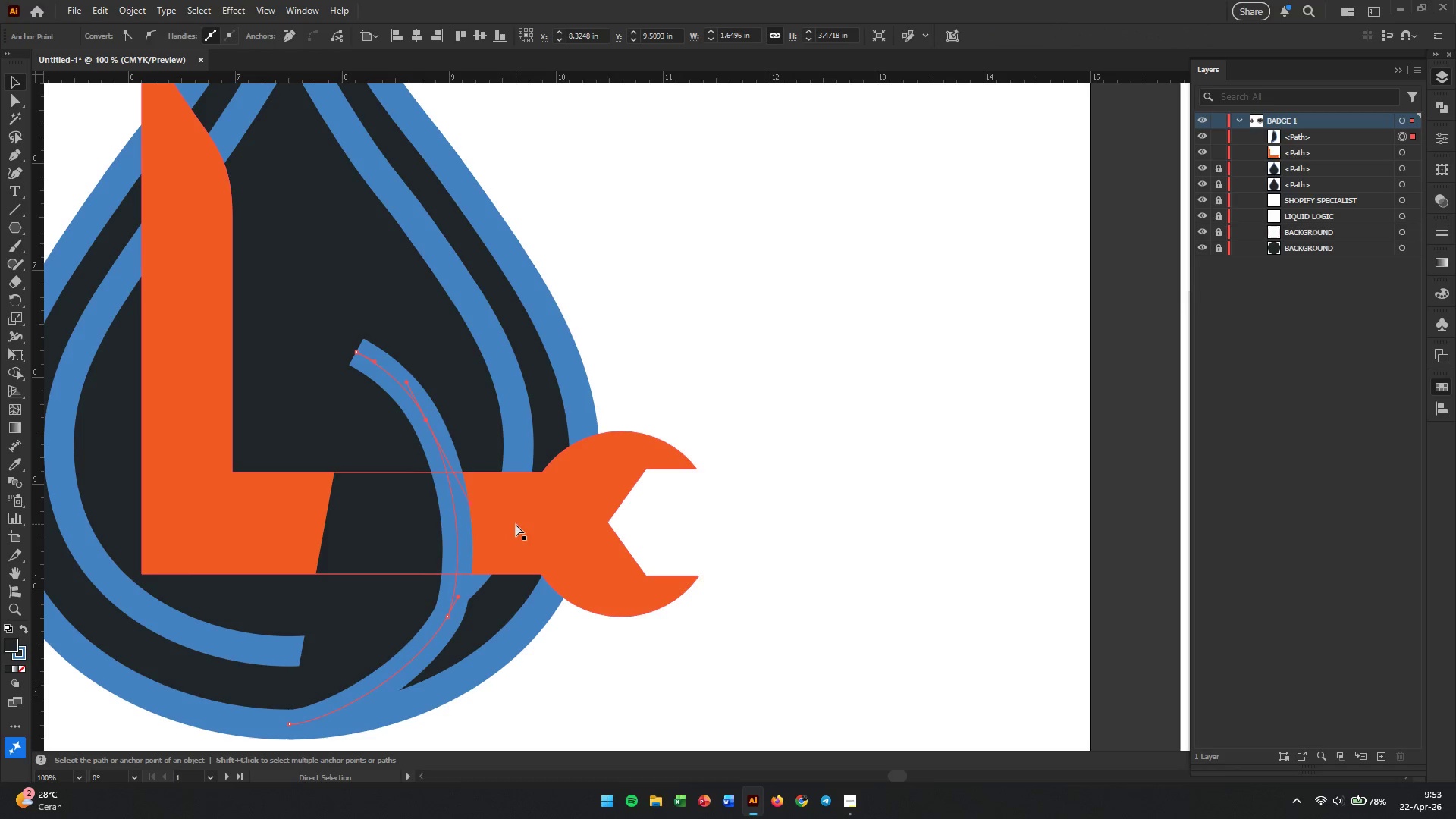 
key(Control+Z)
 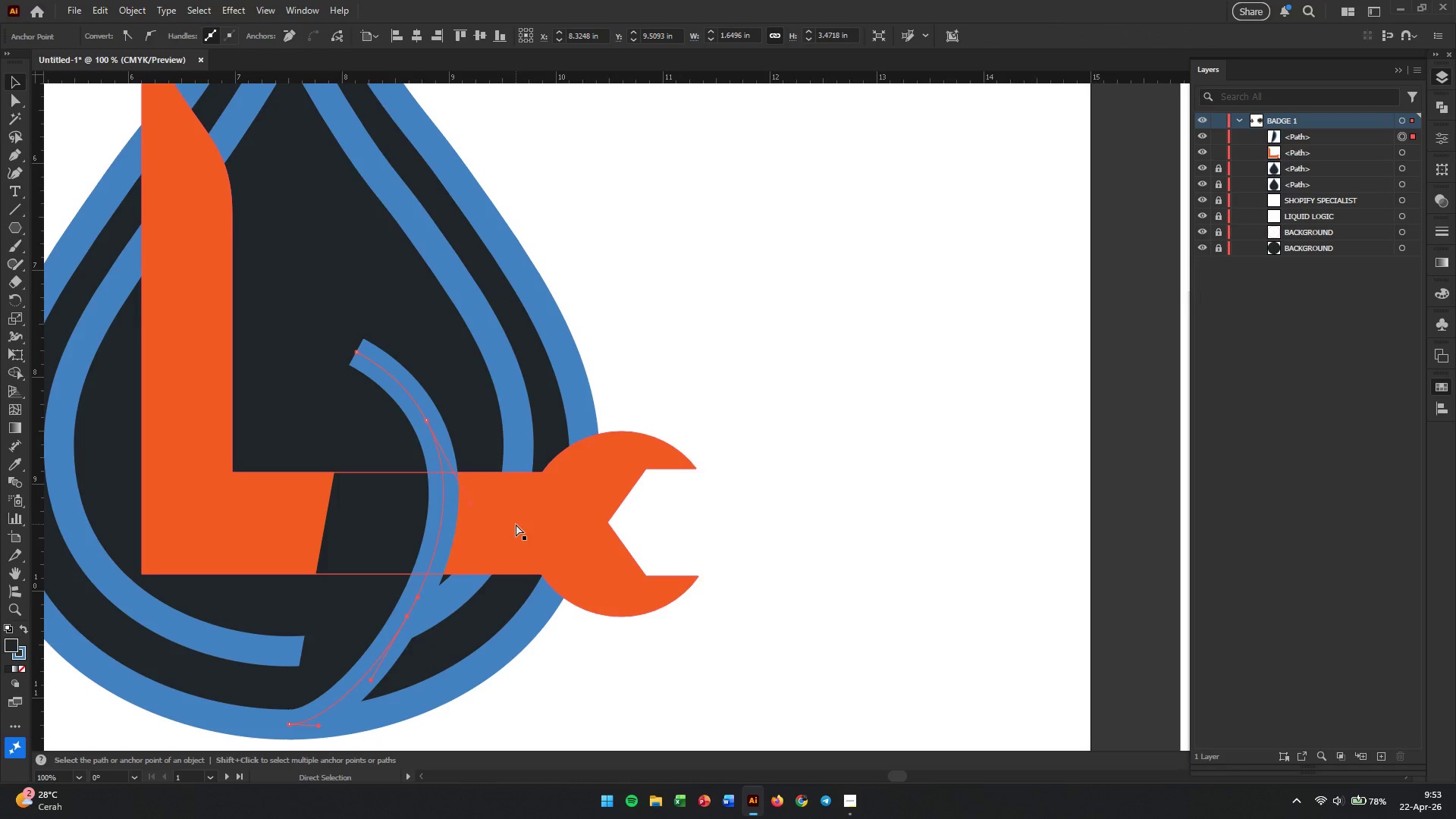 
key(Control+Z)
 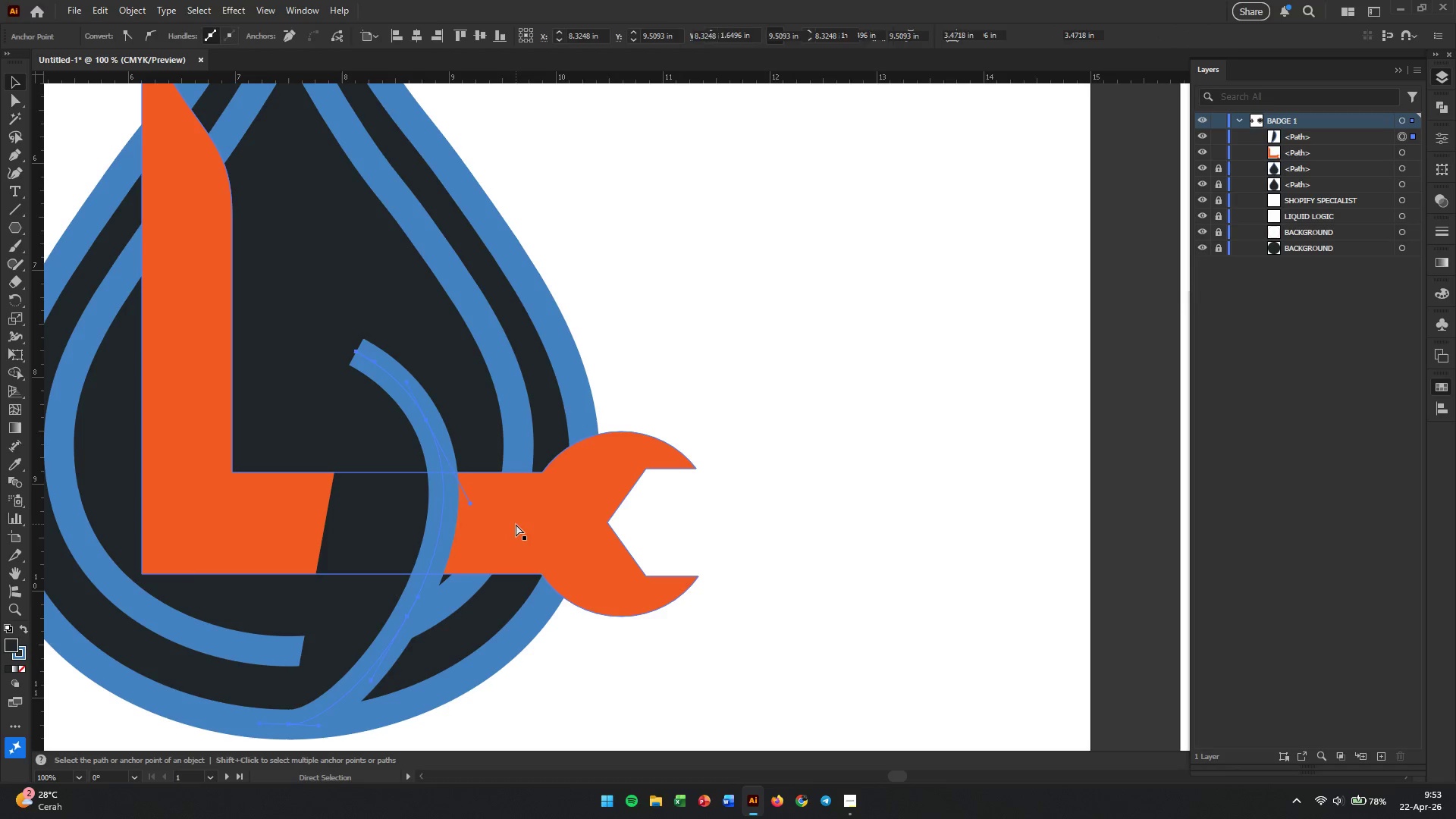 
key(Control+Z)
 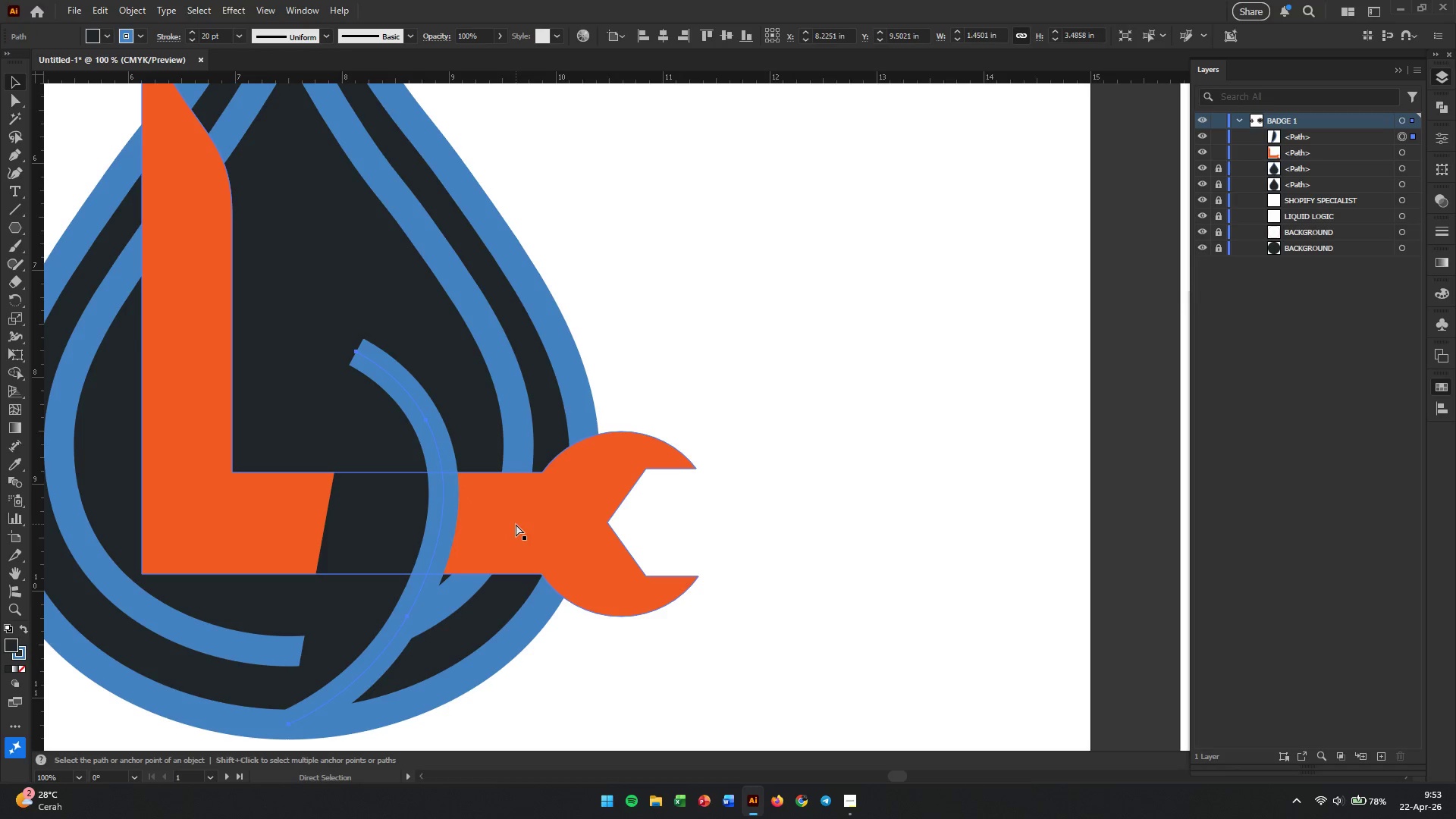 
key(Control+Z)
 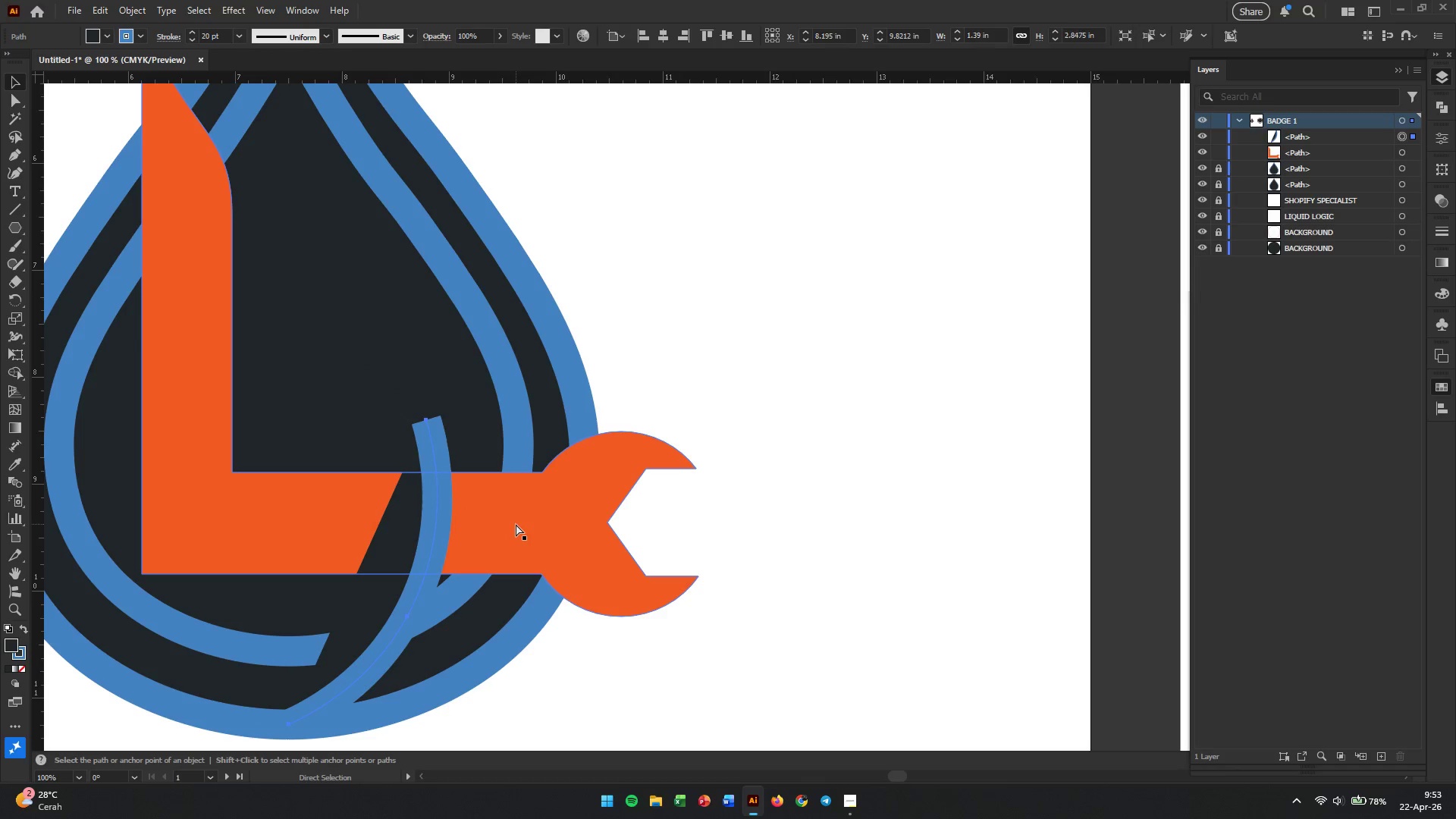 
key(Control+Z)
 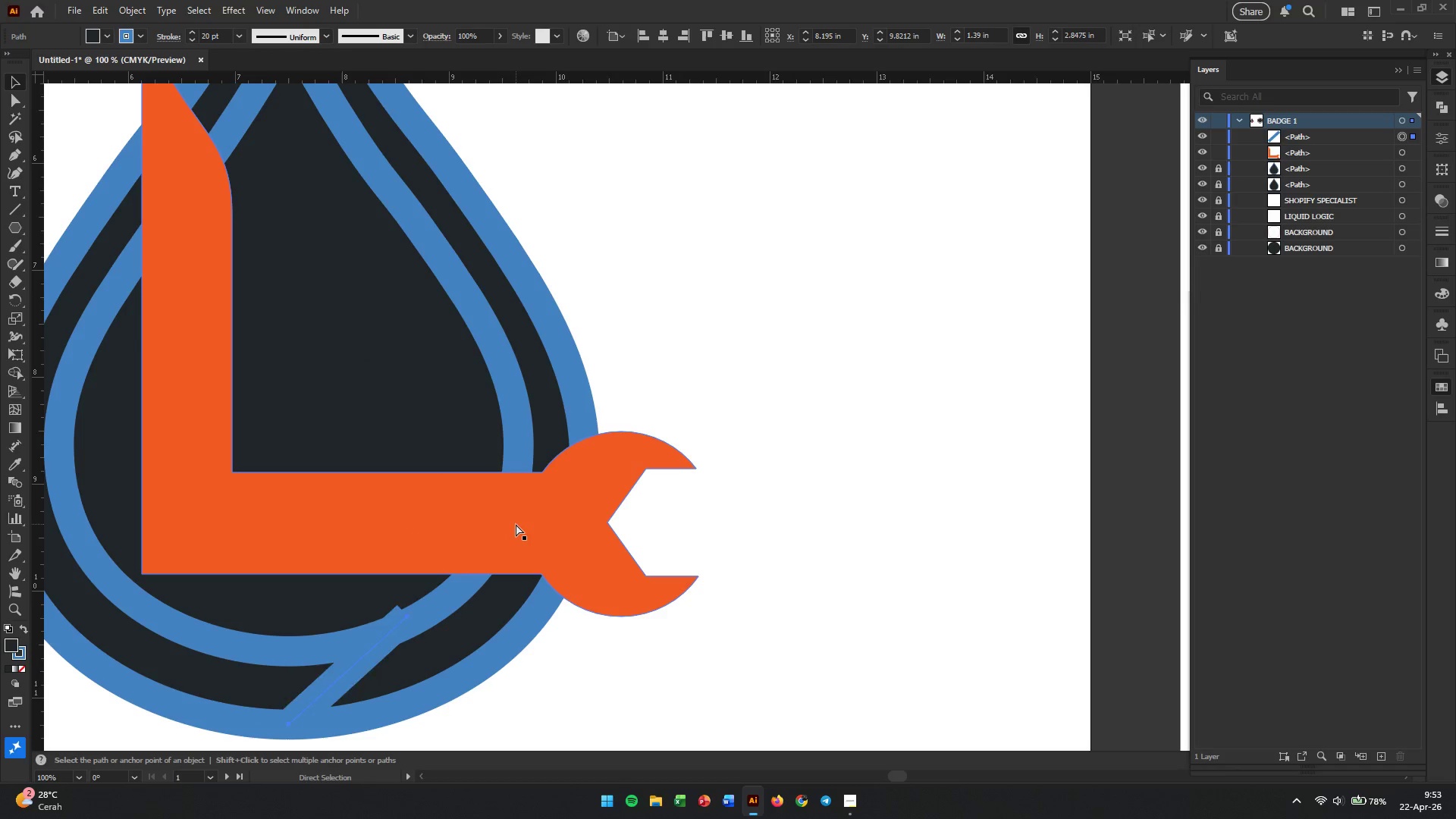 
key(Control+Z)
 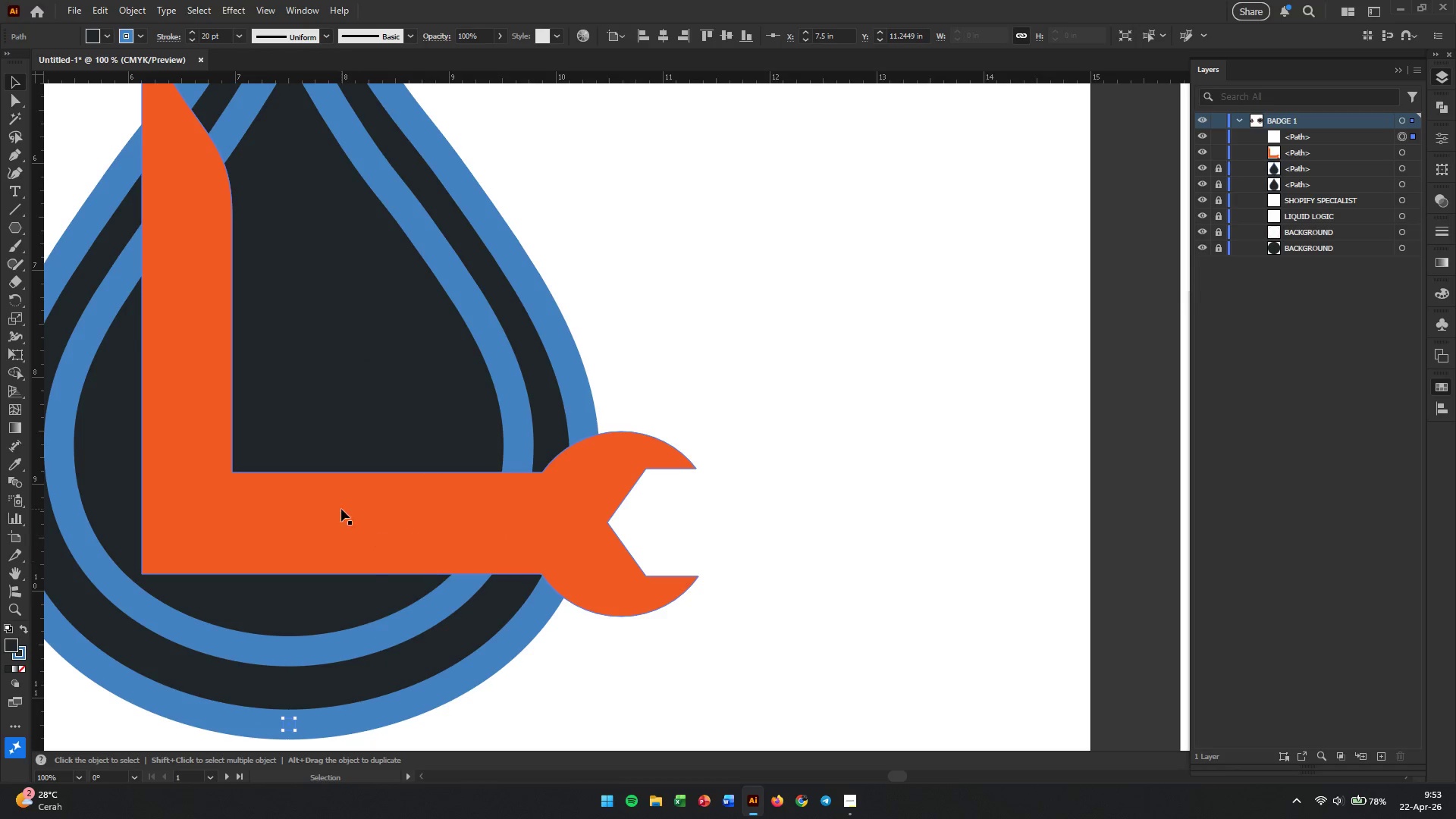 
scroll: coordinate [366, 559], scroll_direction: down, amount: 4.0
 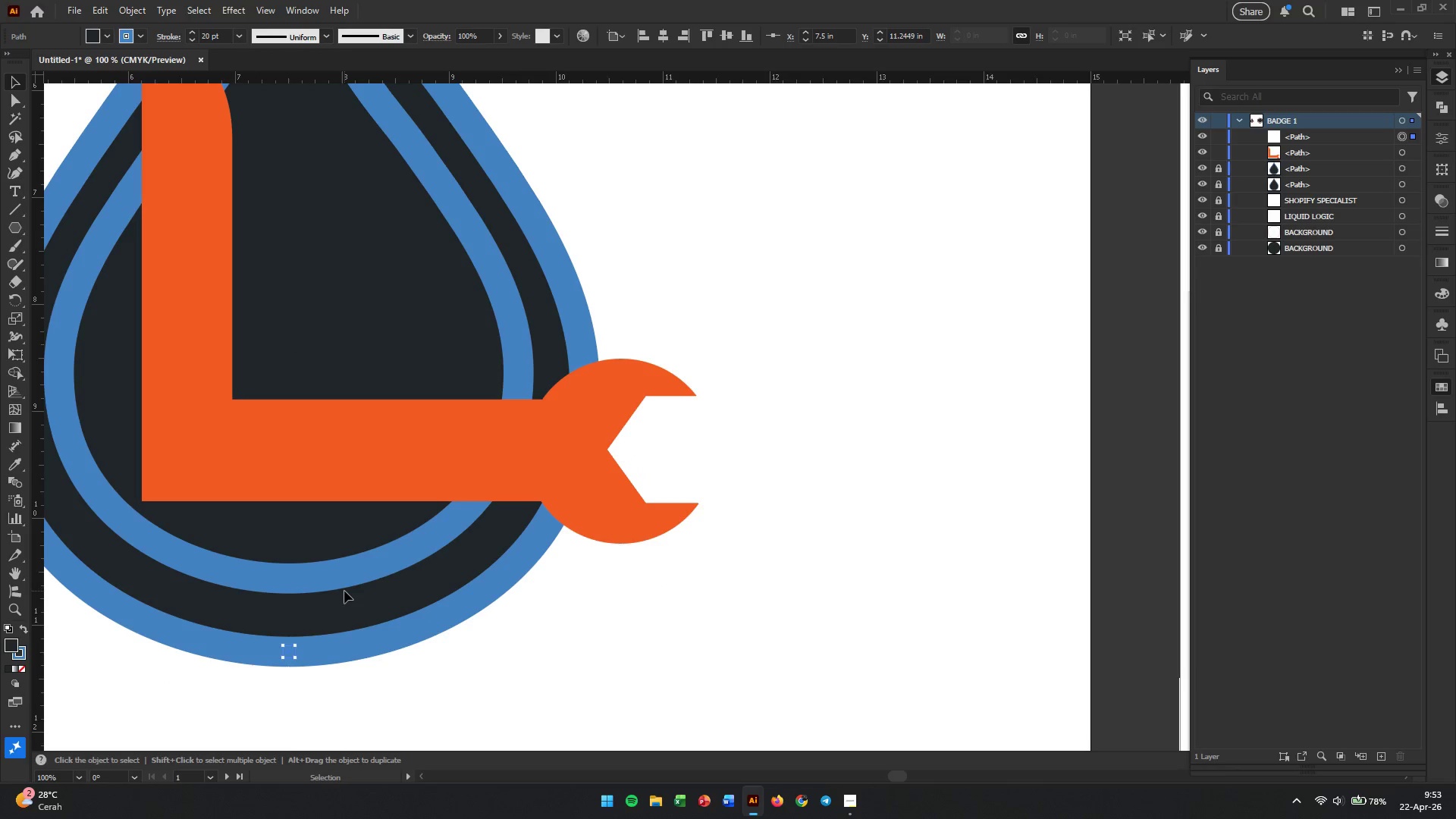 
key(Control+Z)
 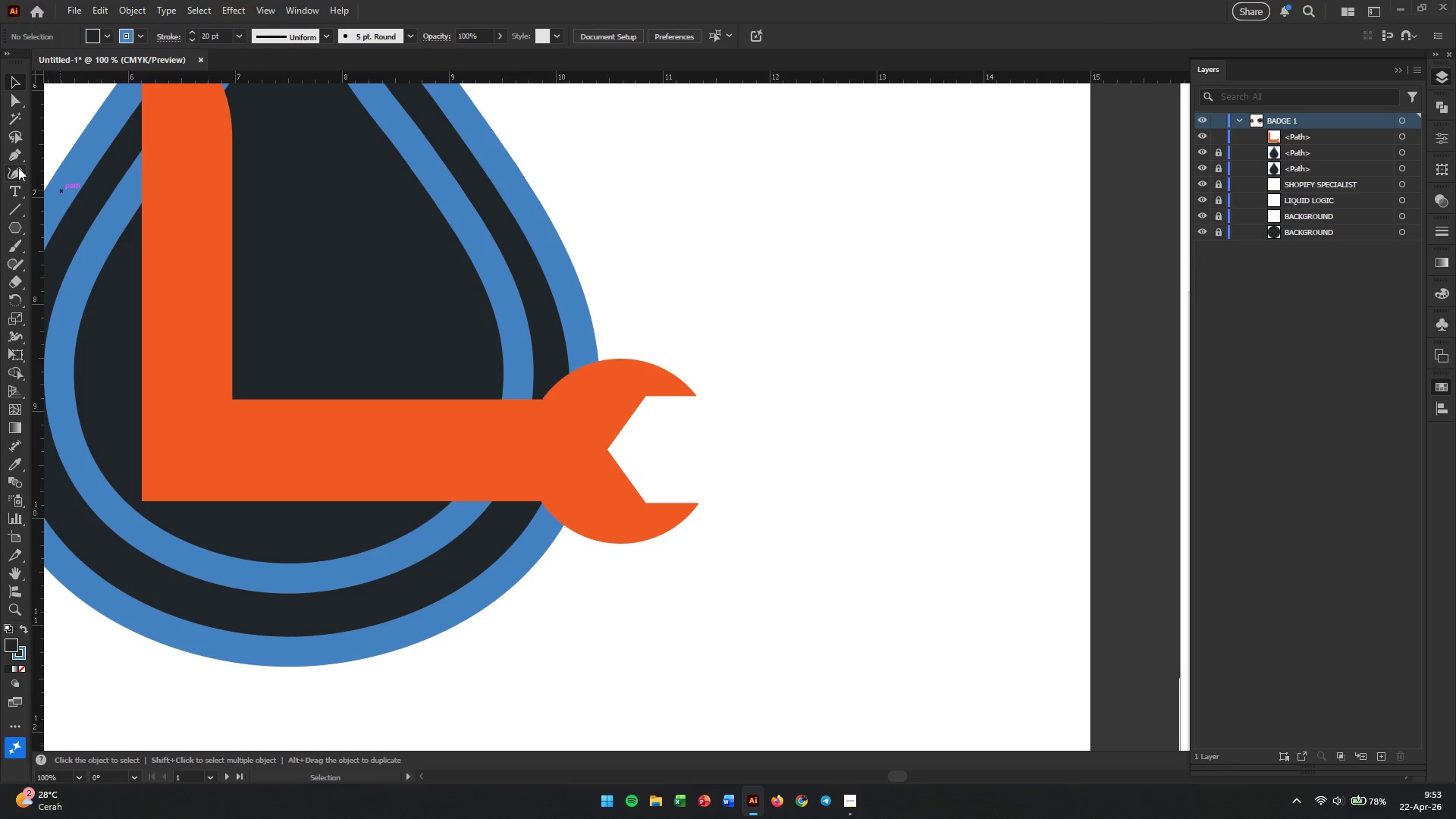 
left_click([18, 174])
 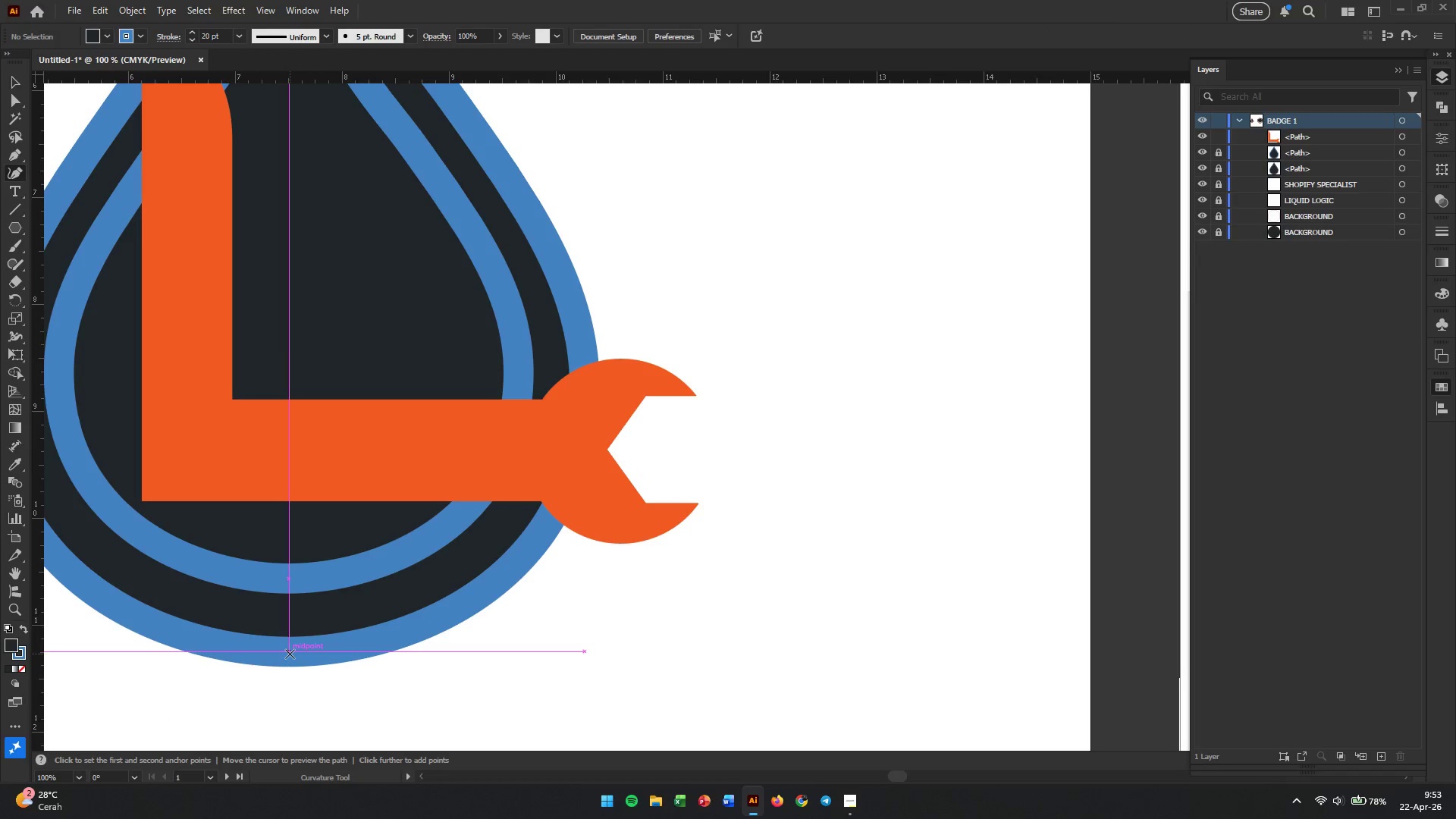 
left_click([289, 654])
 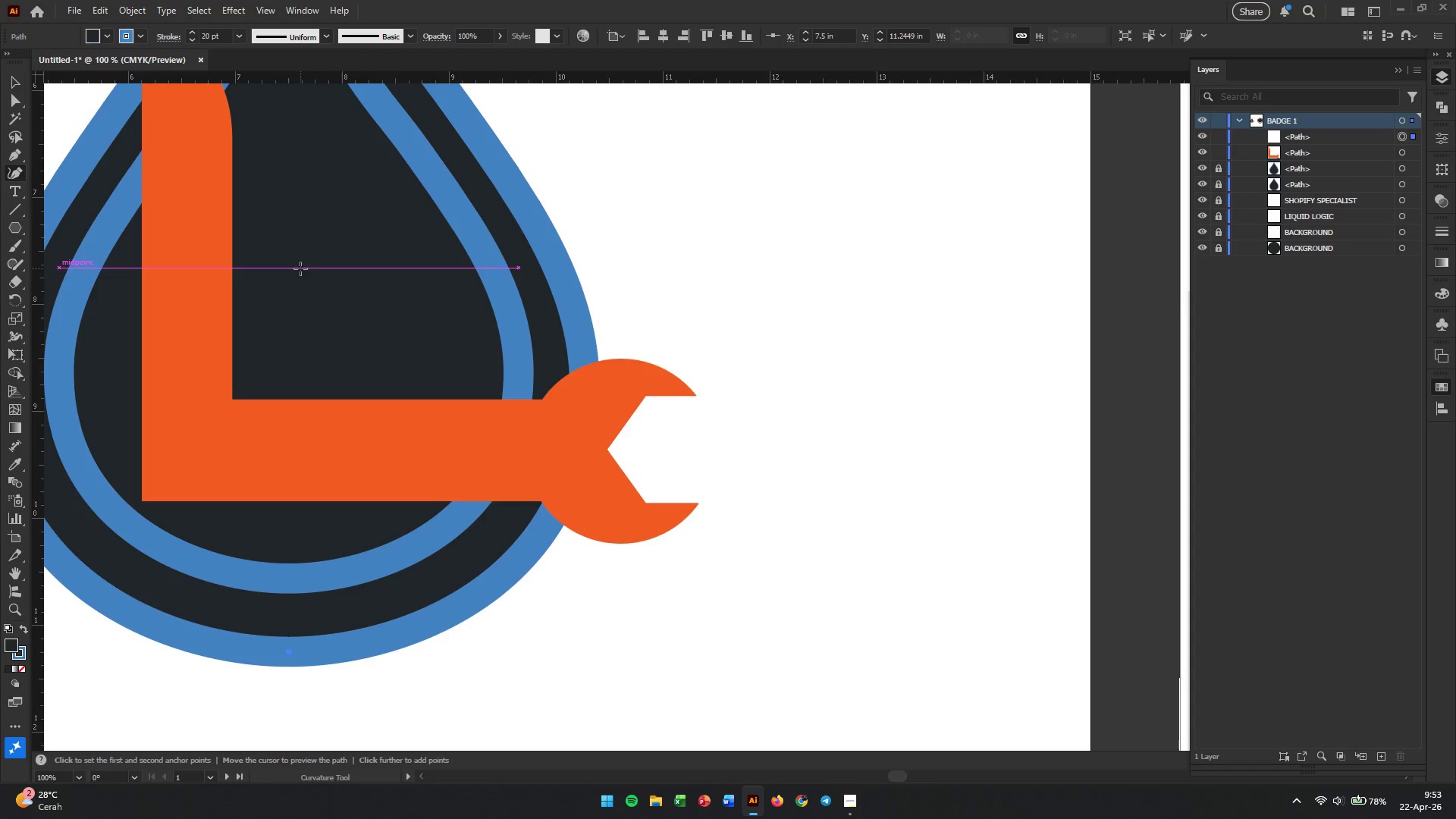 
wait(8.14)
 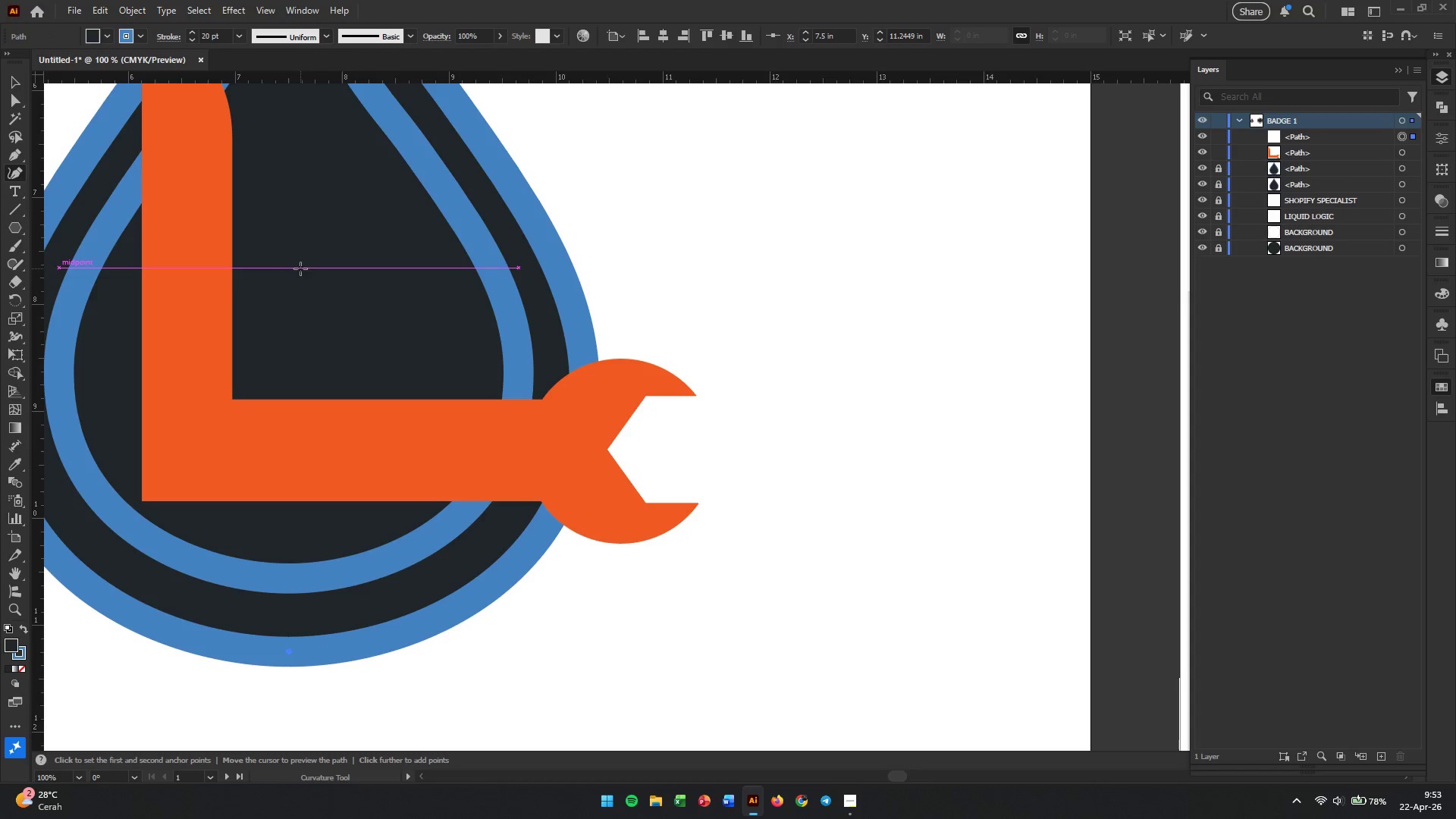 
left_click([232, 276])
 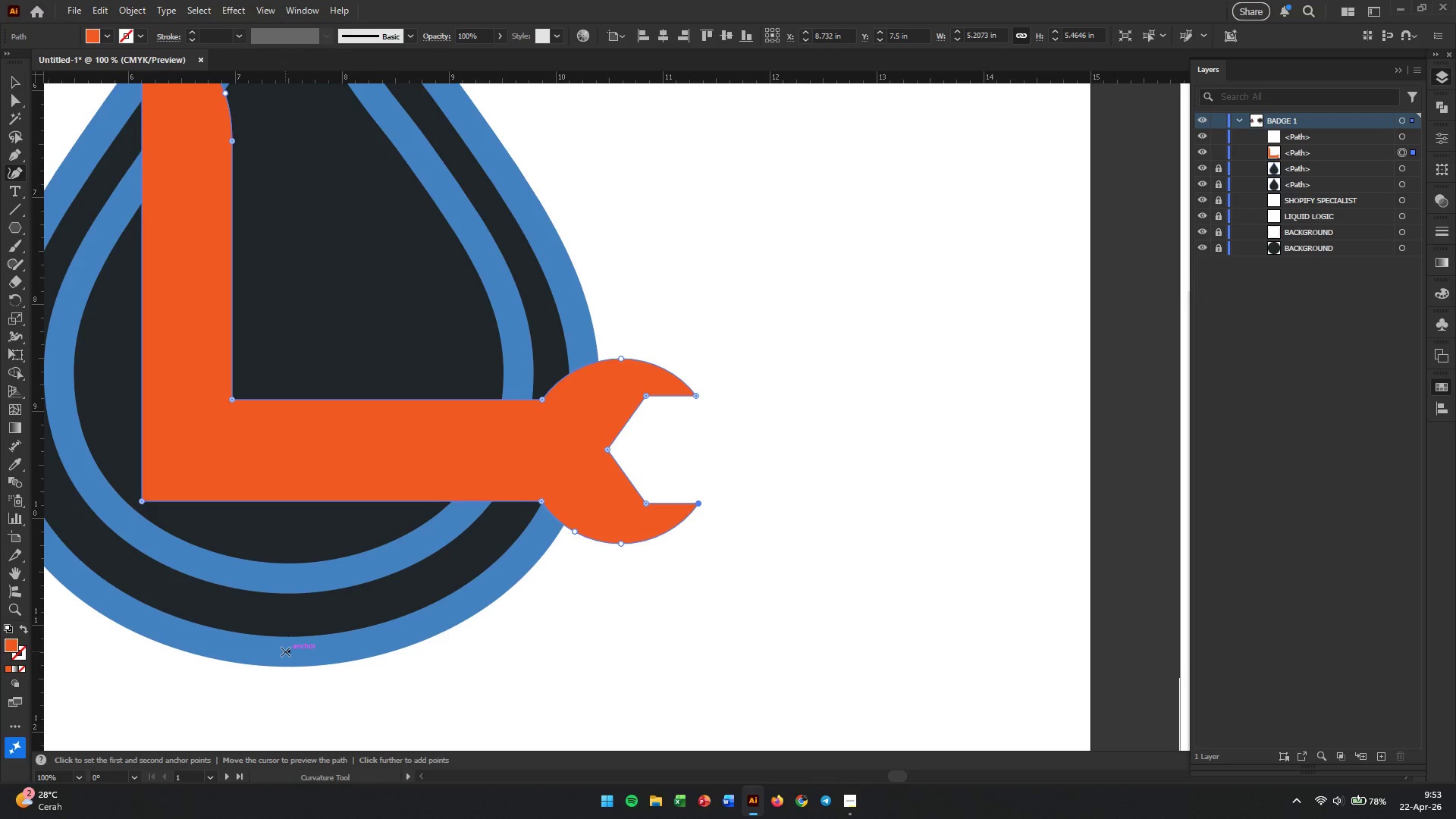 
left_click([289, 651])
 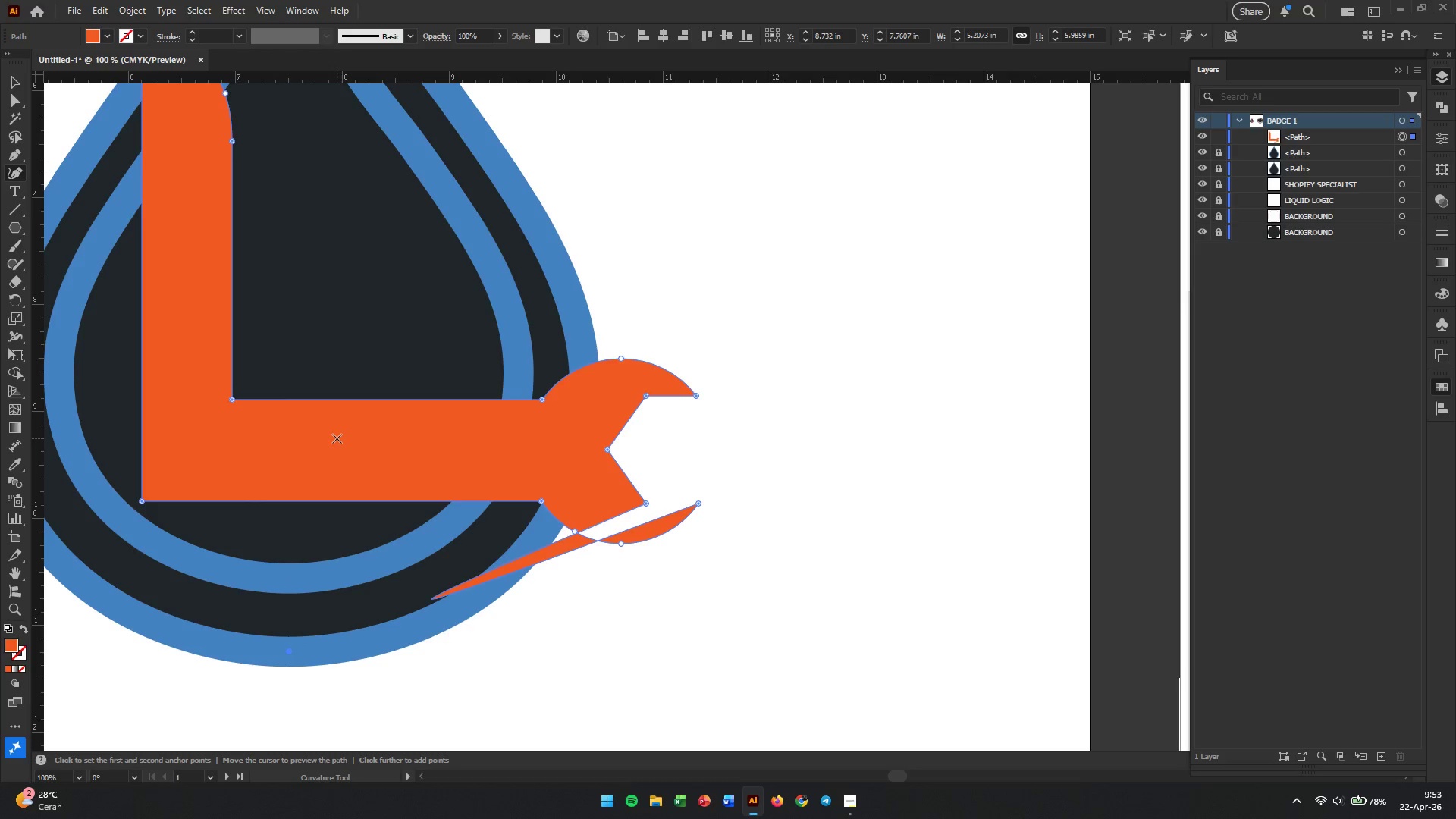 
key(Control+Z)
 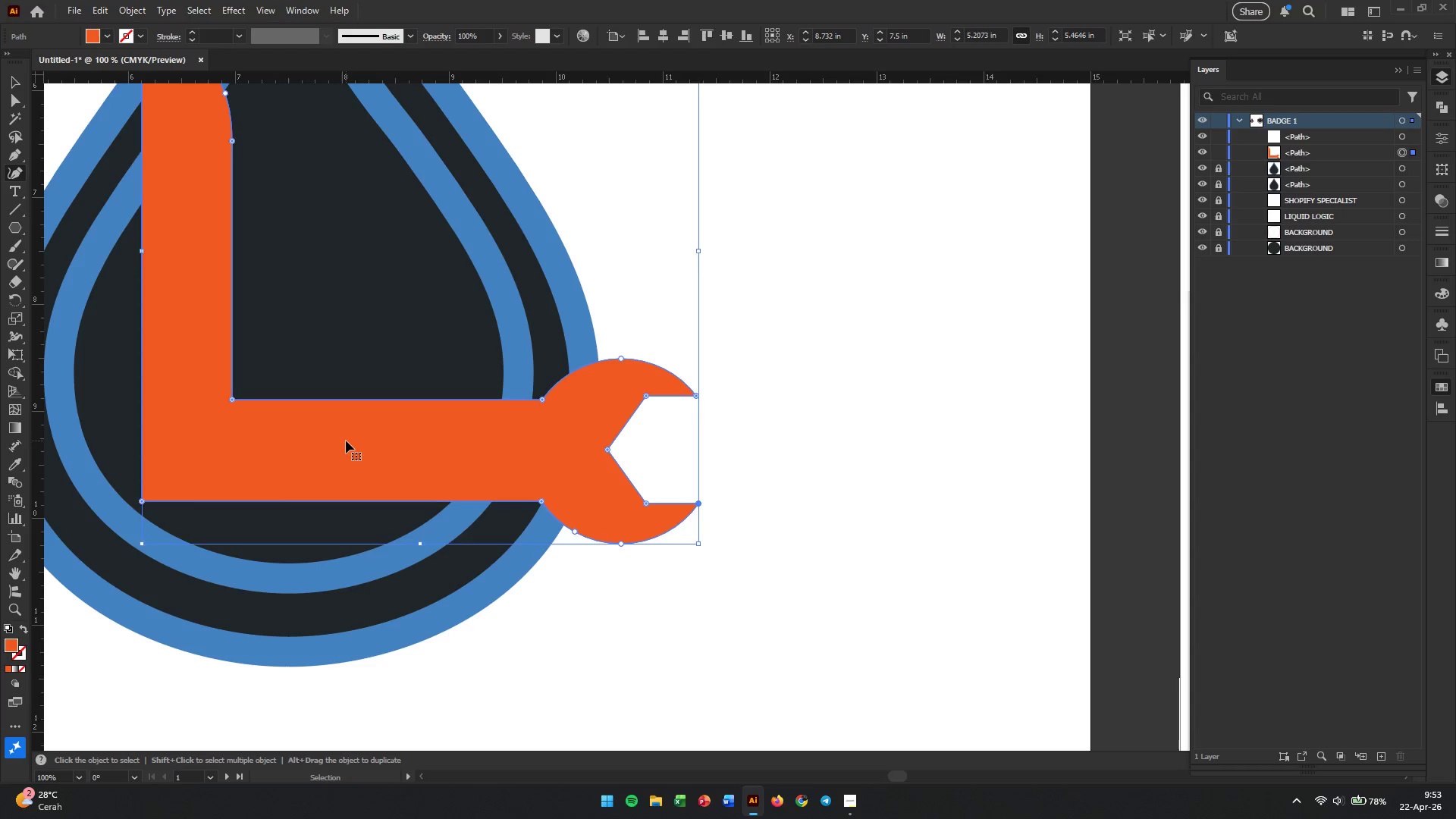 
key(Control+Z)
 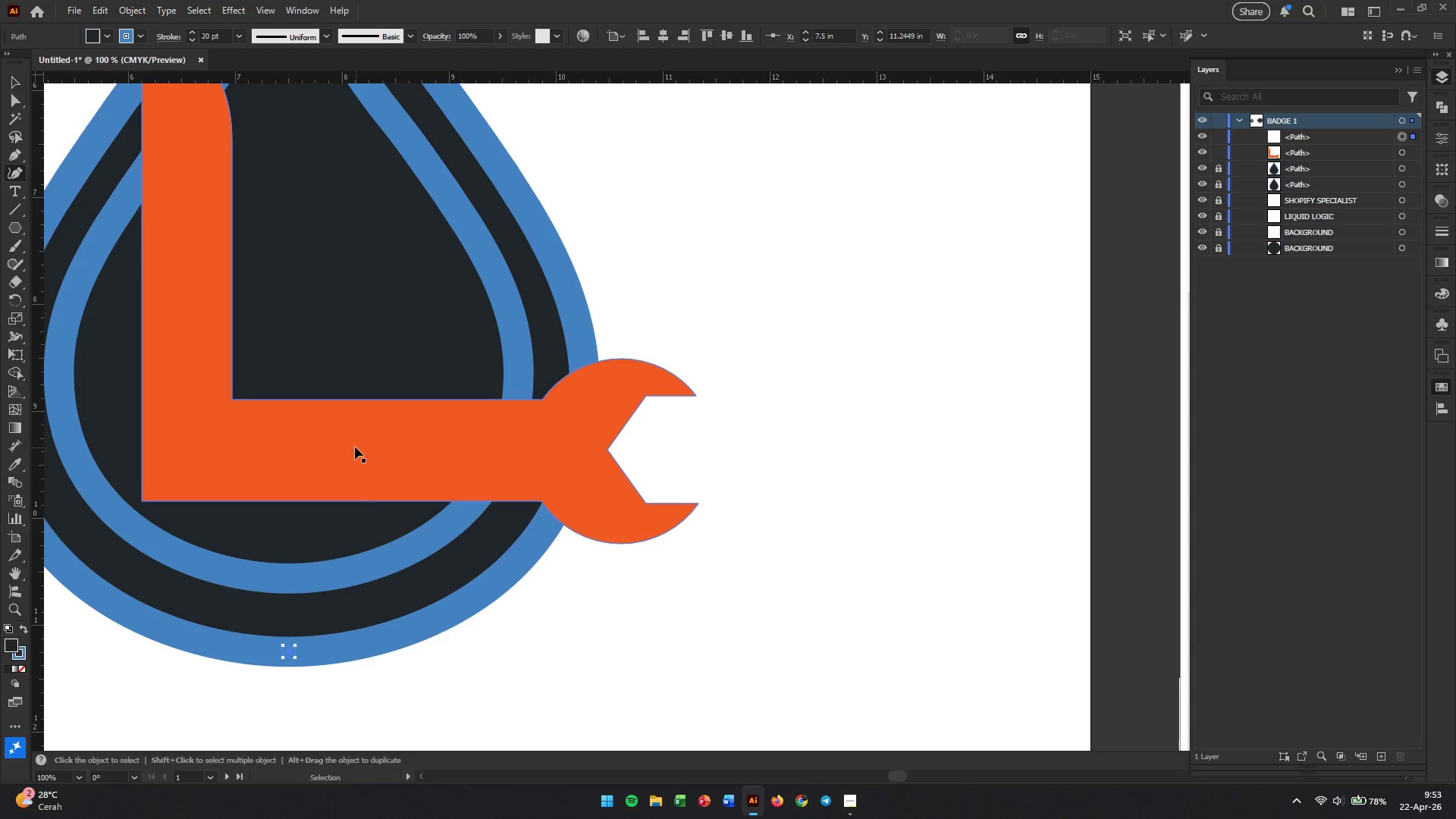 
key(Control+Z)
 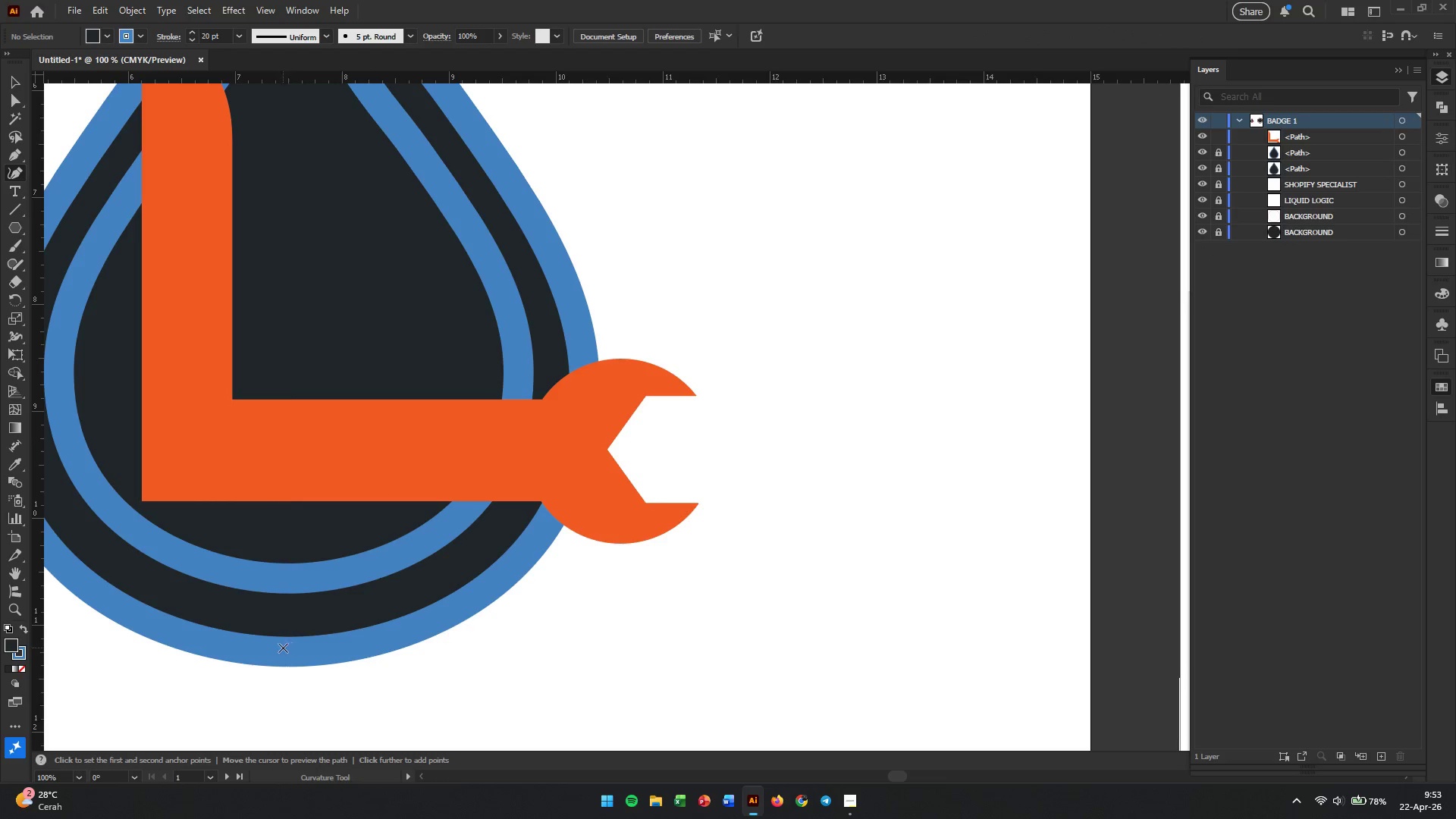 
left_click([287, 653])
 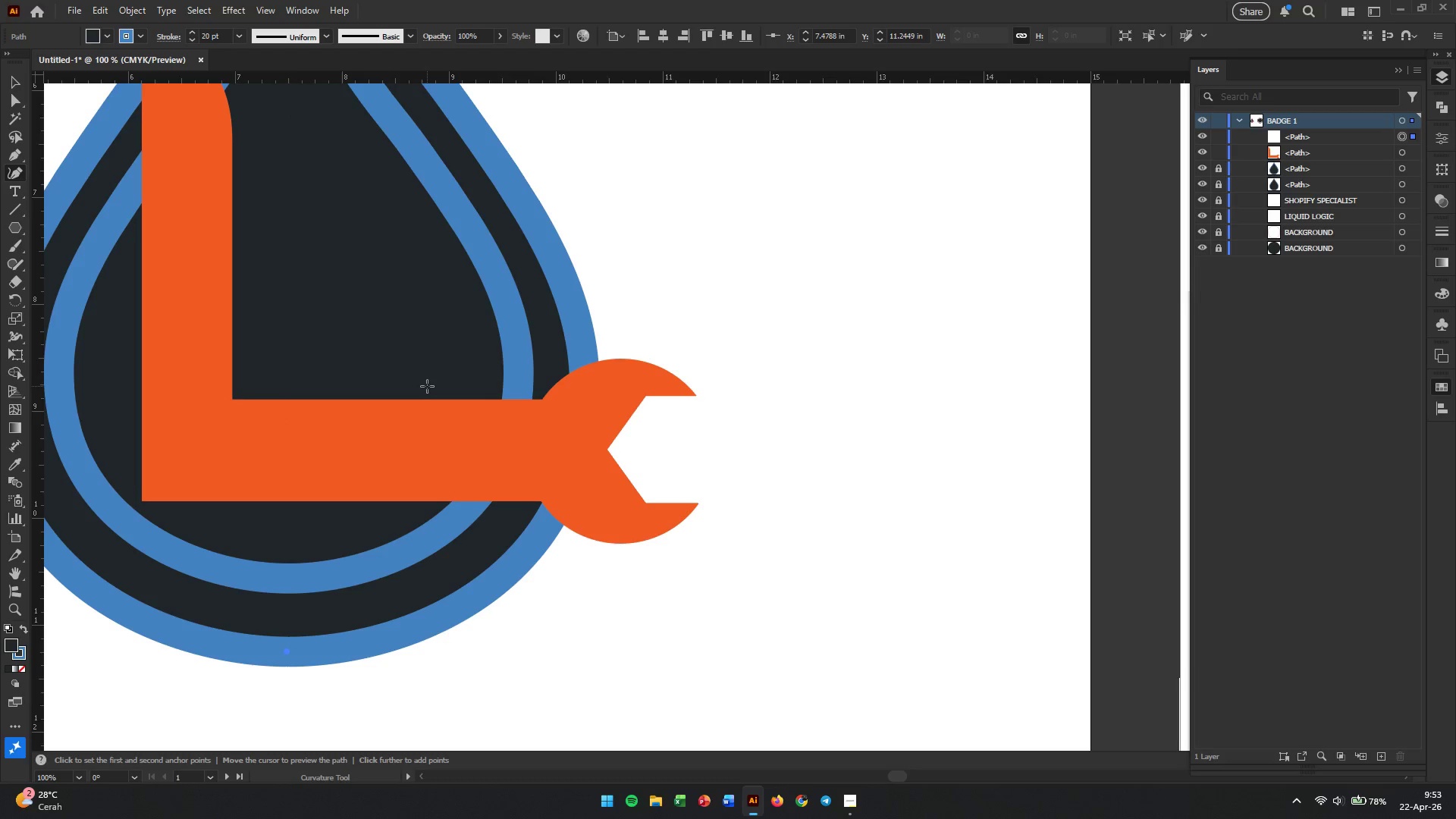 
left_click([426, 385])
 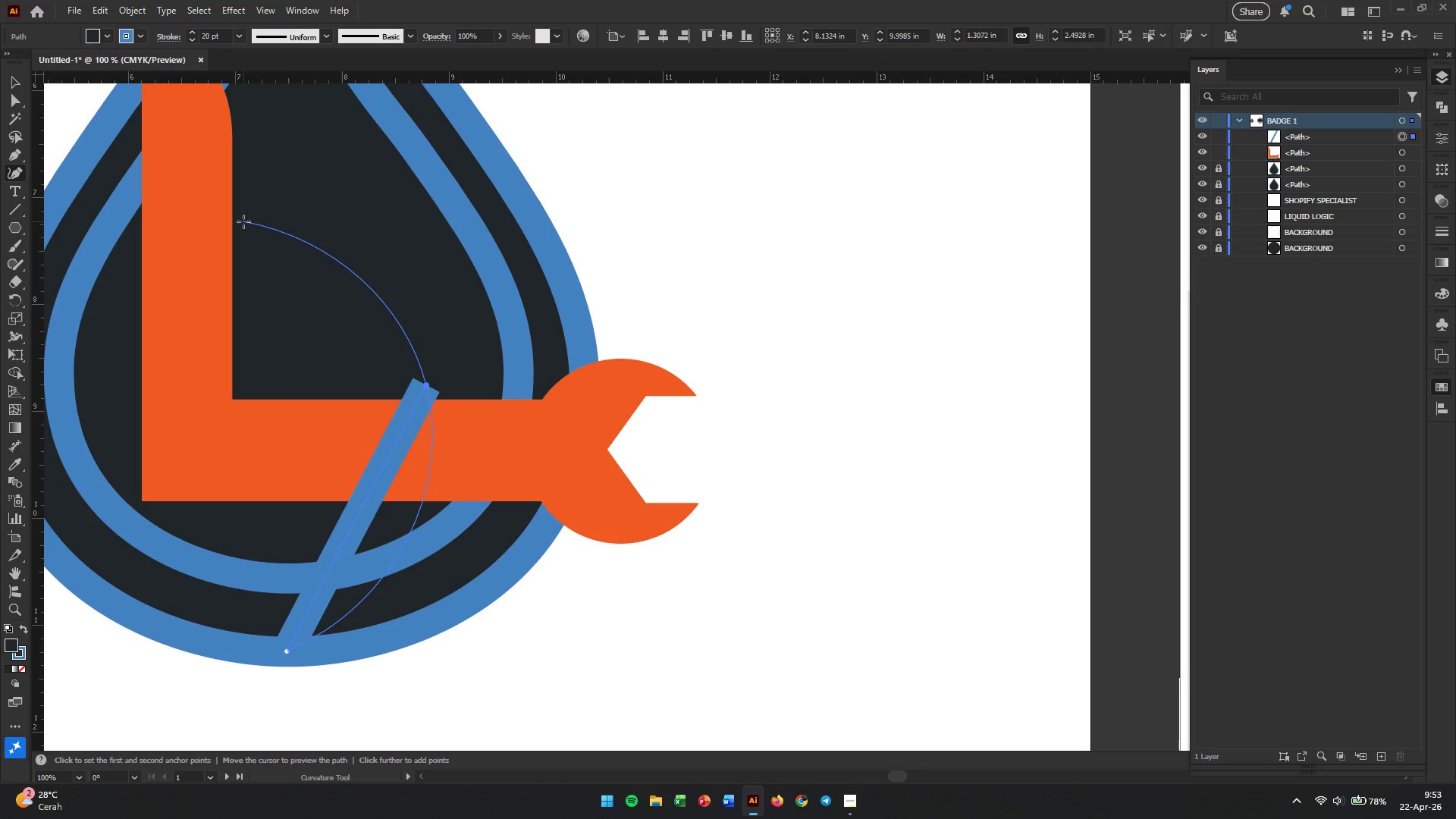 
left_click([241, 221])
 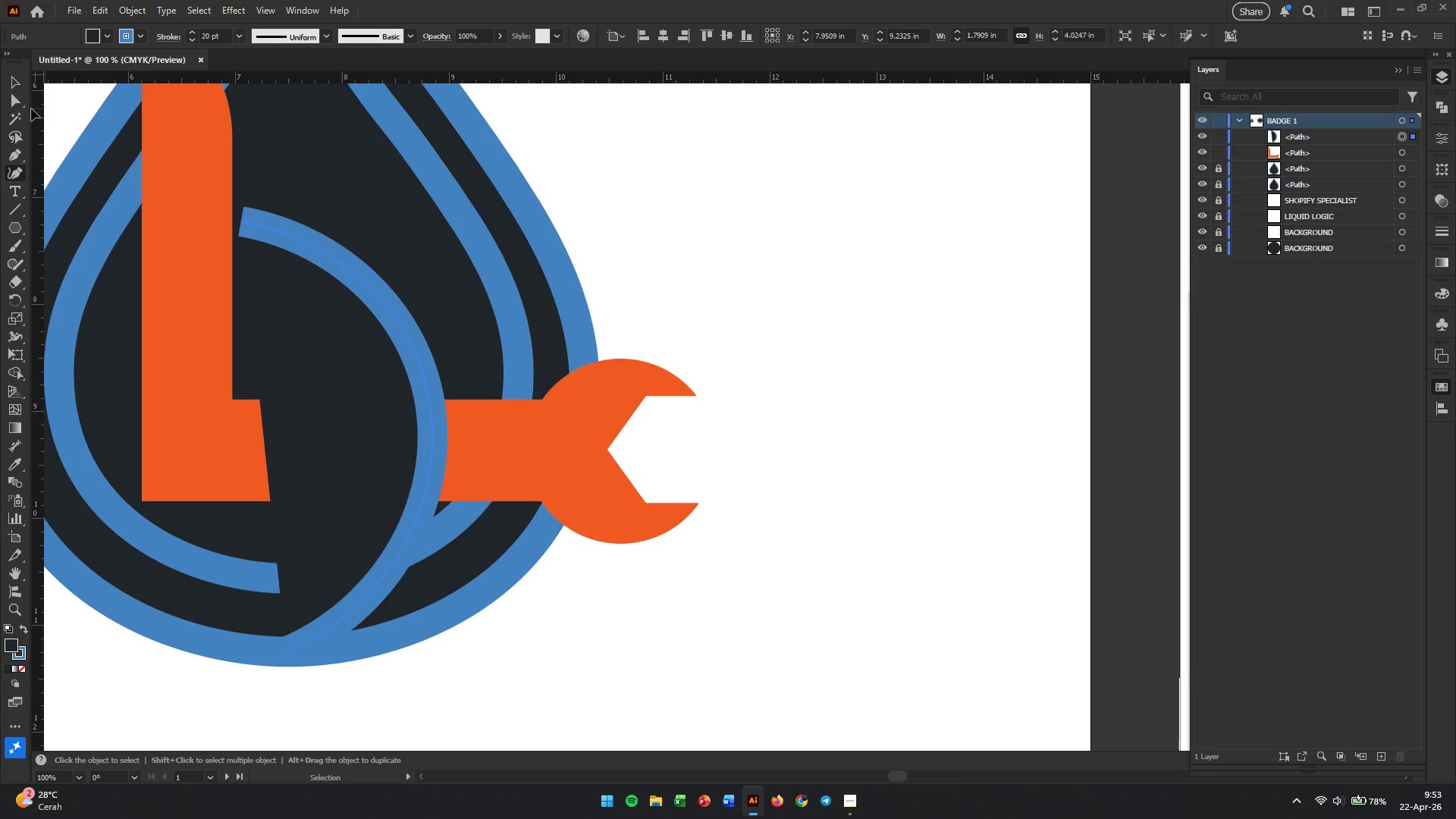 
left_click([18, 101])
 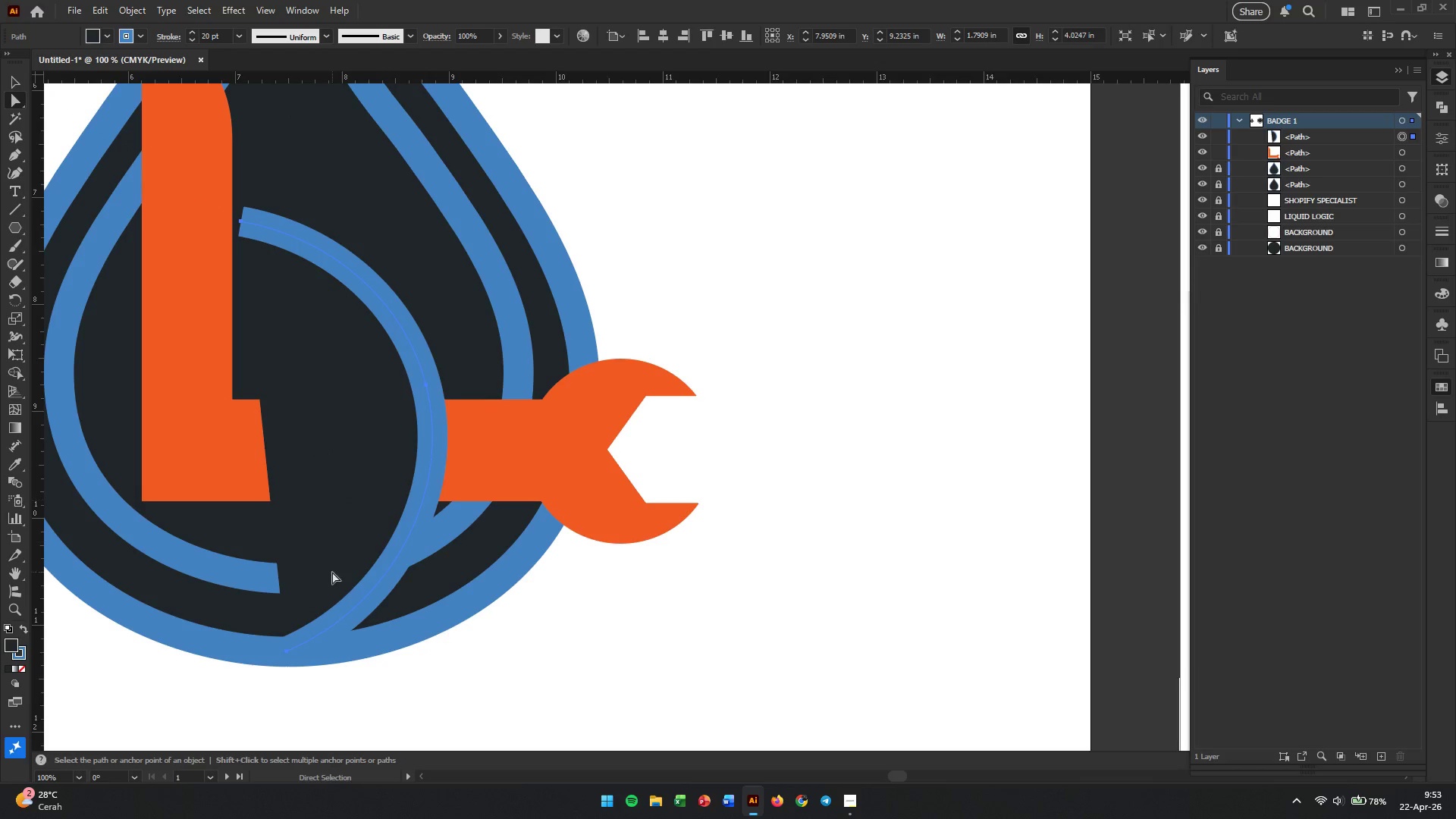 
hold_key(key=AltLeft, duration=0.58)
 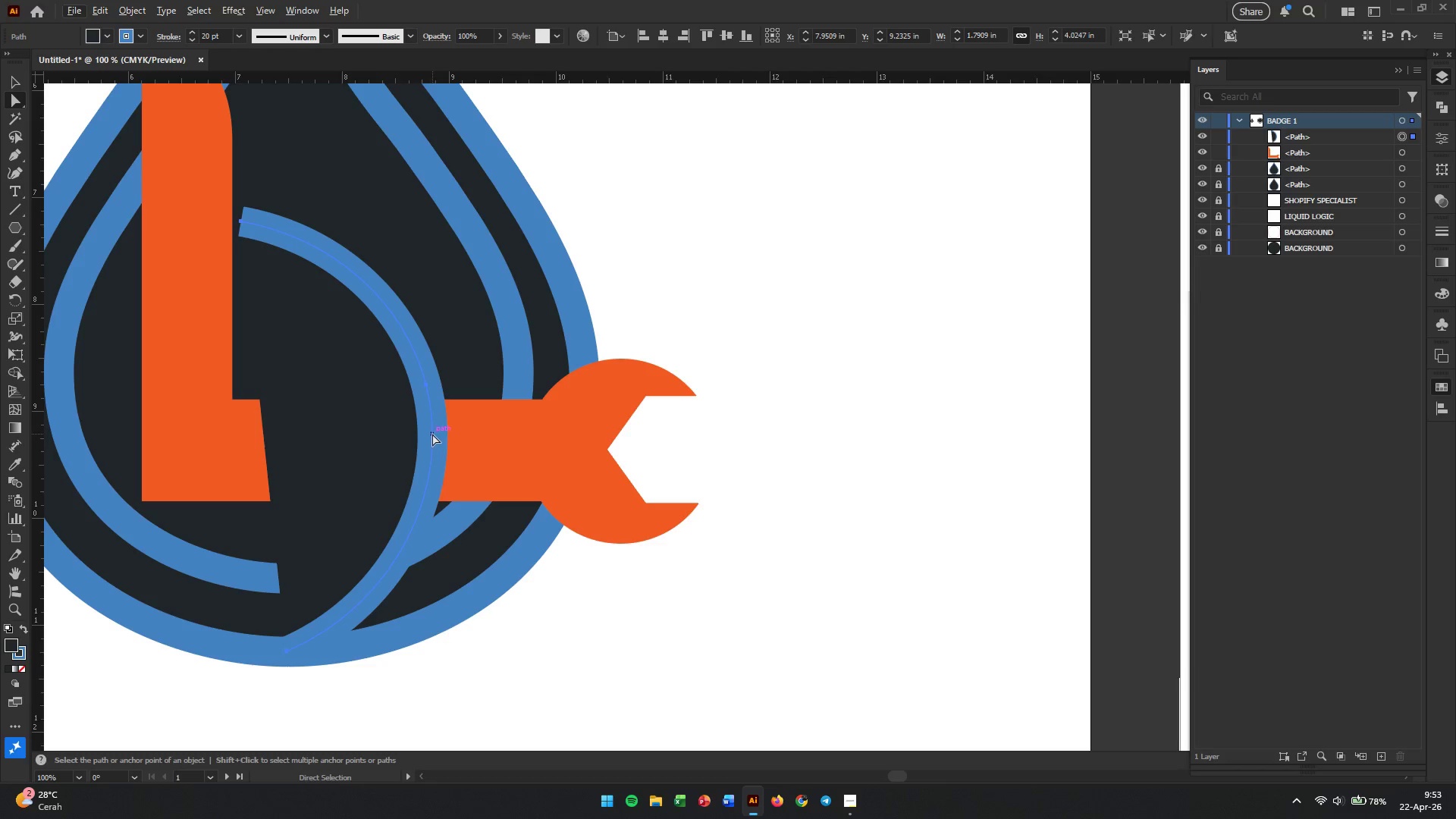 
hold_key(key=AltLeft, duration=0.45)
scroll: coordinate [432, 435], scroll_direction: up, amount: 4.0
 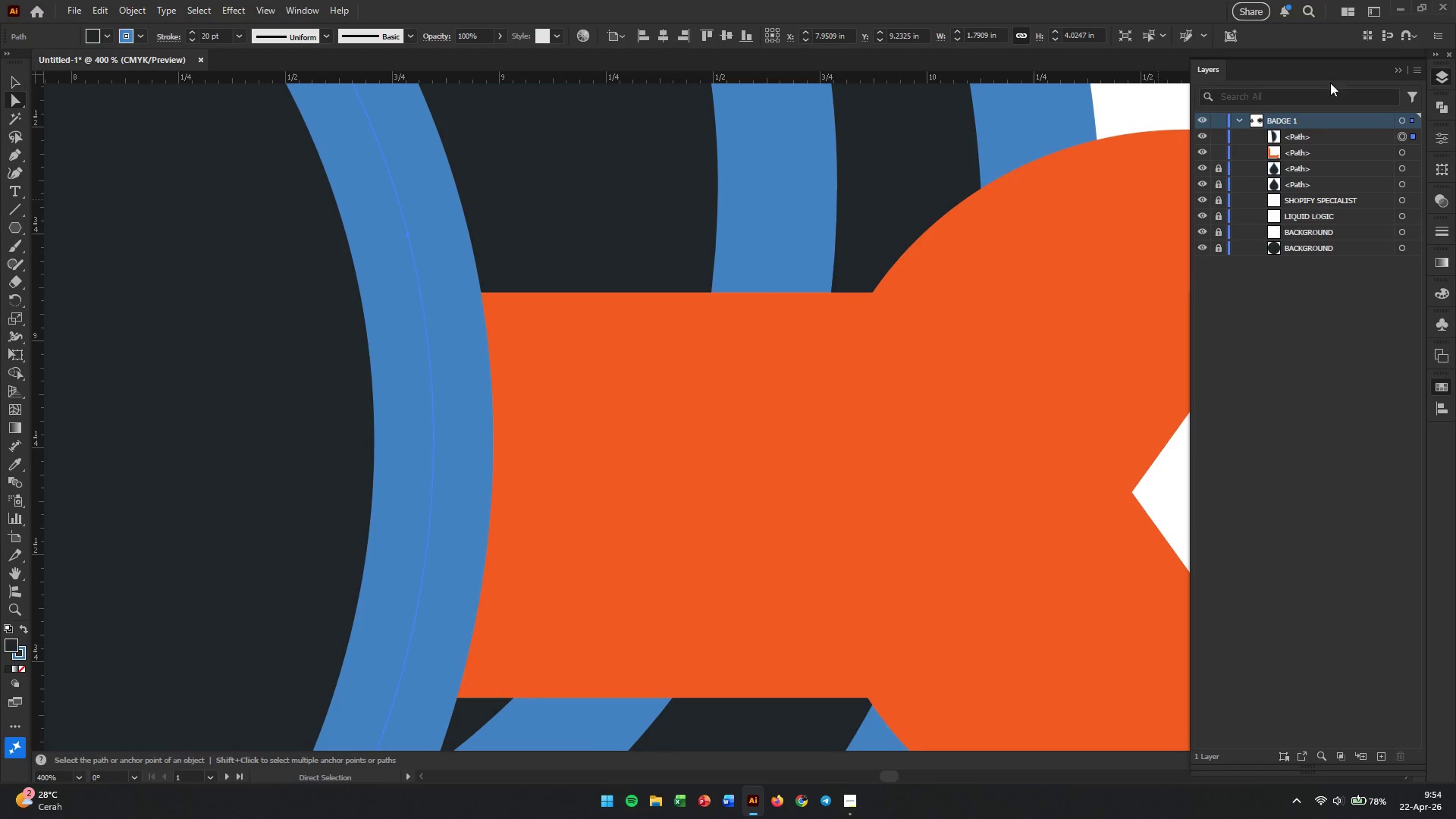 
double_click([1252, 120])
 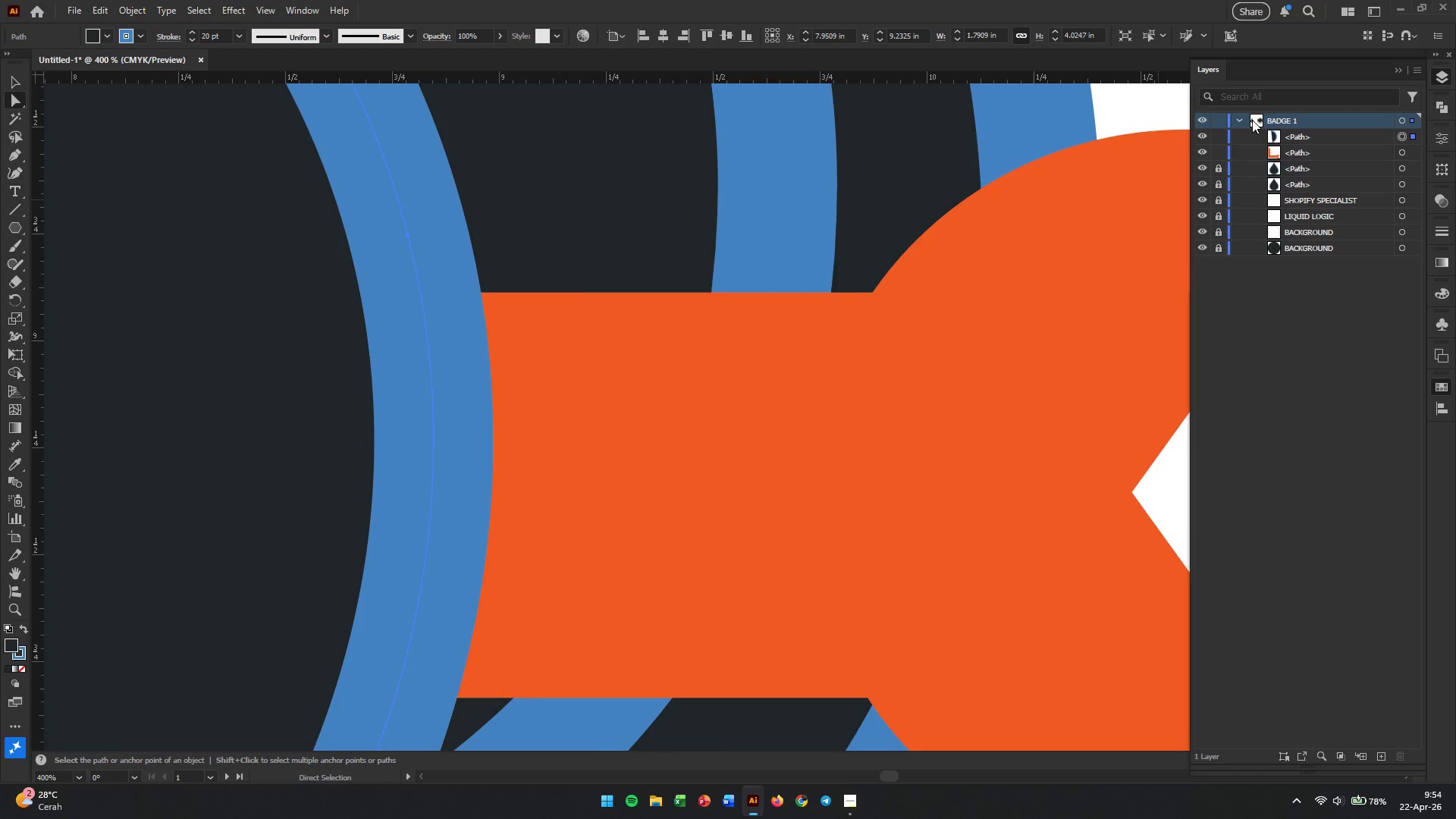 
triple_click([1252, 120])
 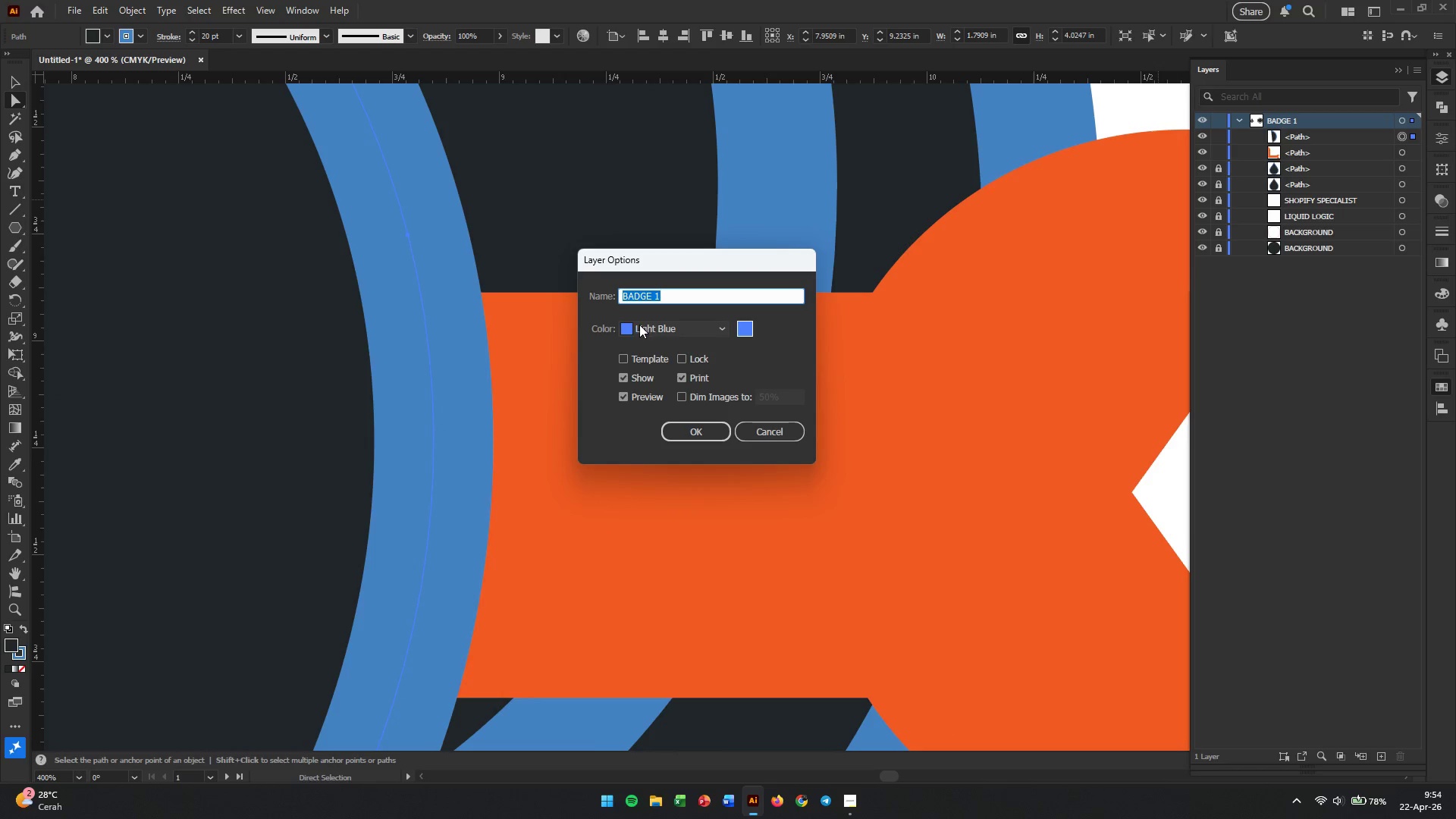 
left_click([653, 327])
 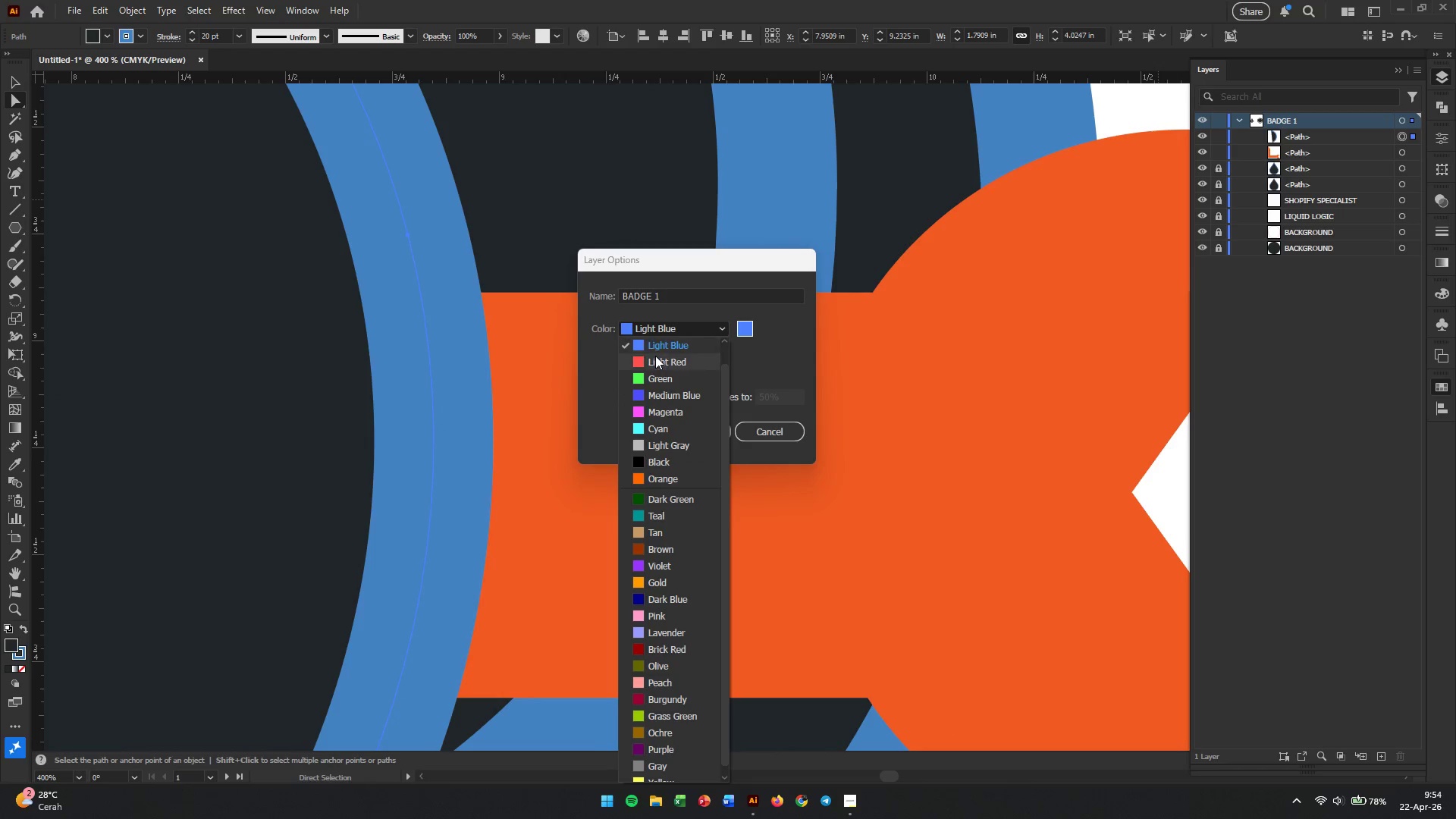 
left_click([655, 356])
 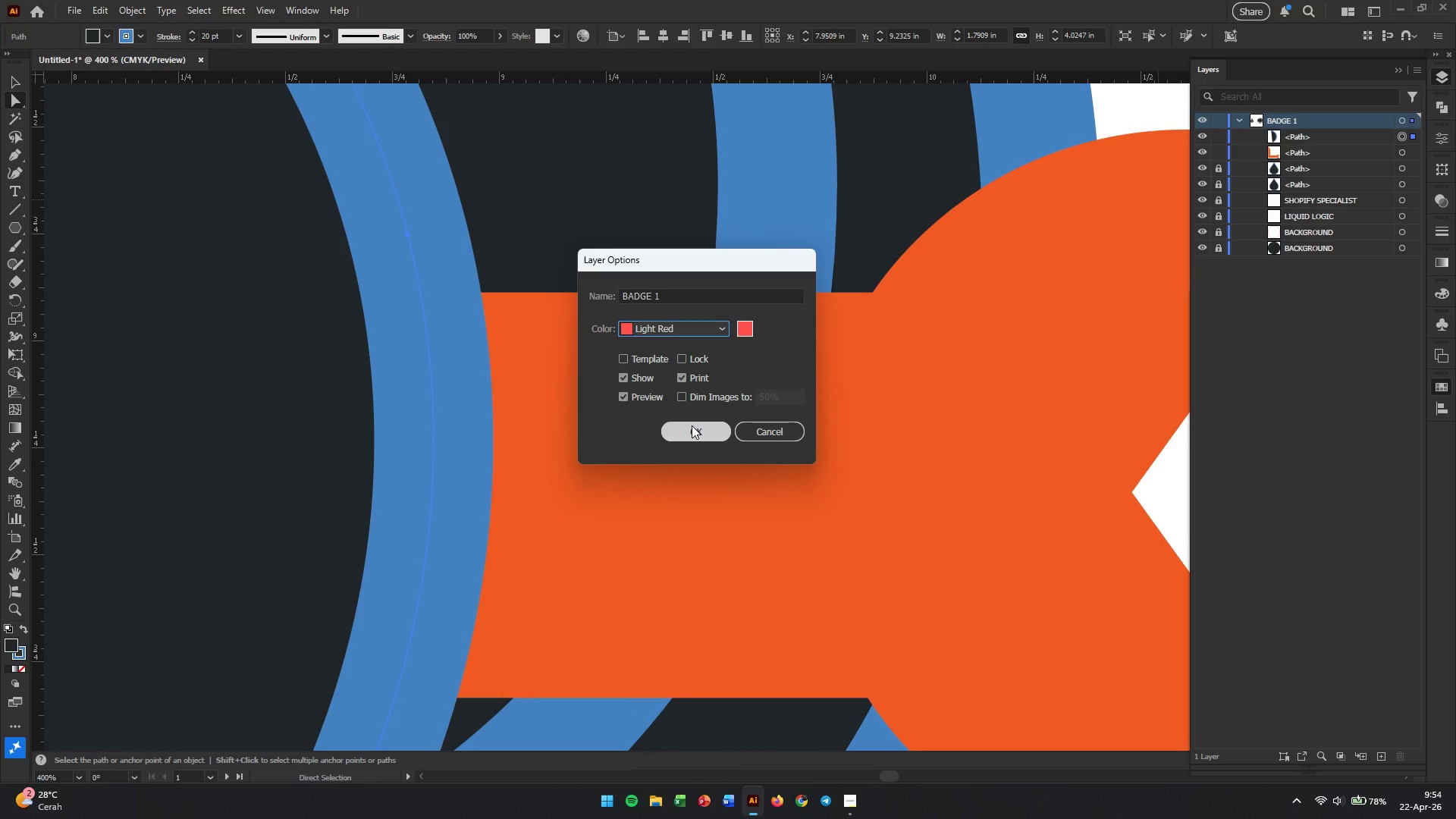 
left_click([692, 425])
 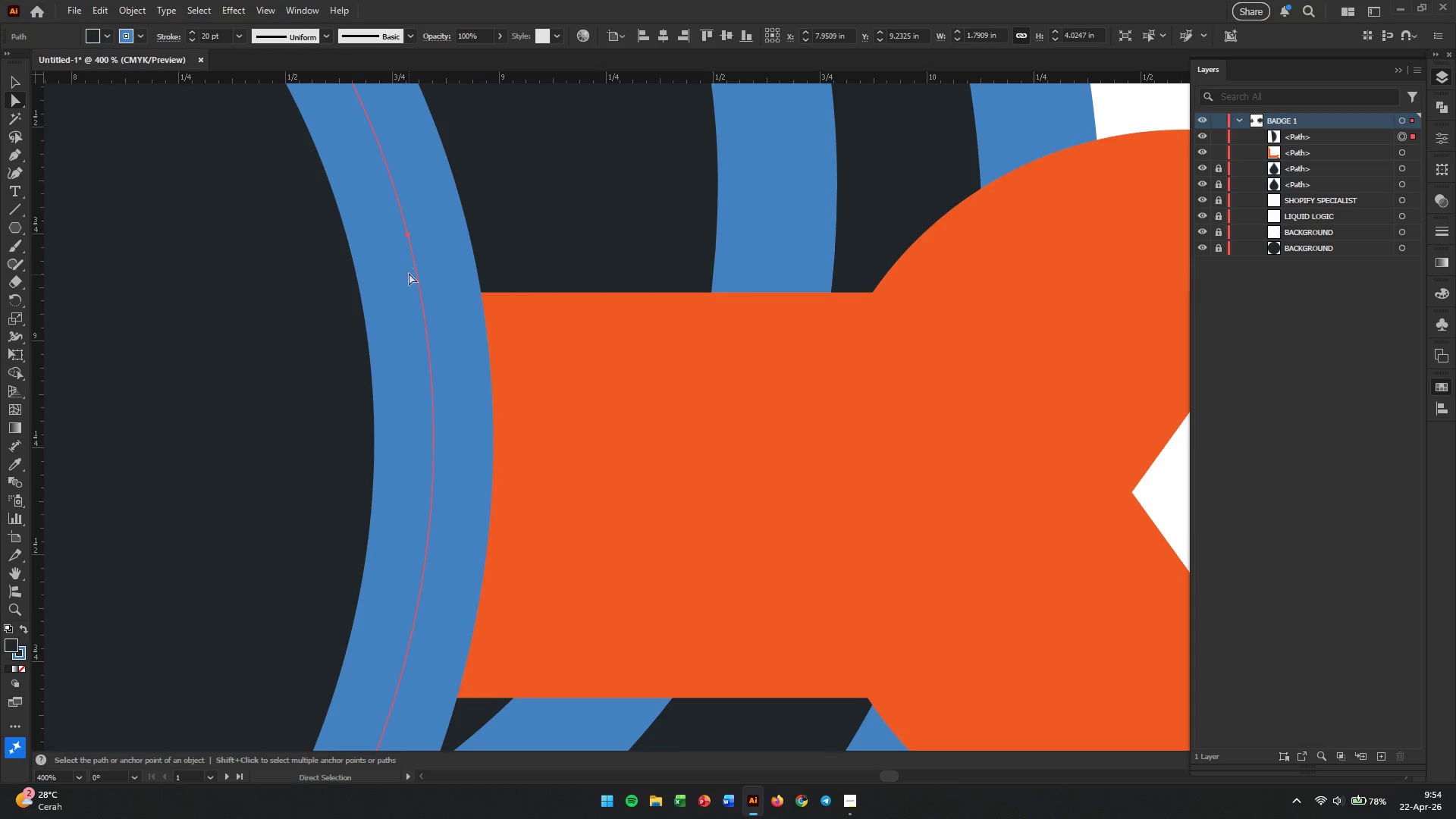 
hold_key(key=AltLeft, duration=1.12)
scroll: coordinate [436, 460], scroll_direction: down, amount: 3.0
 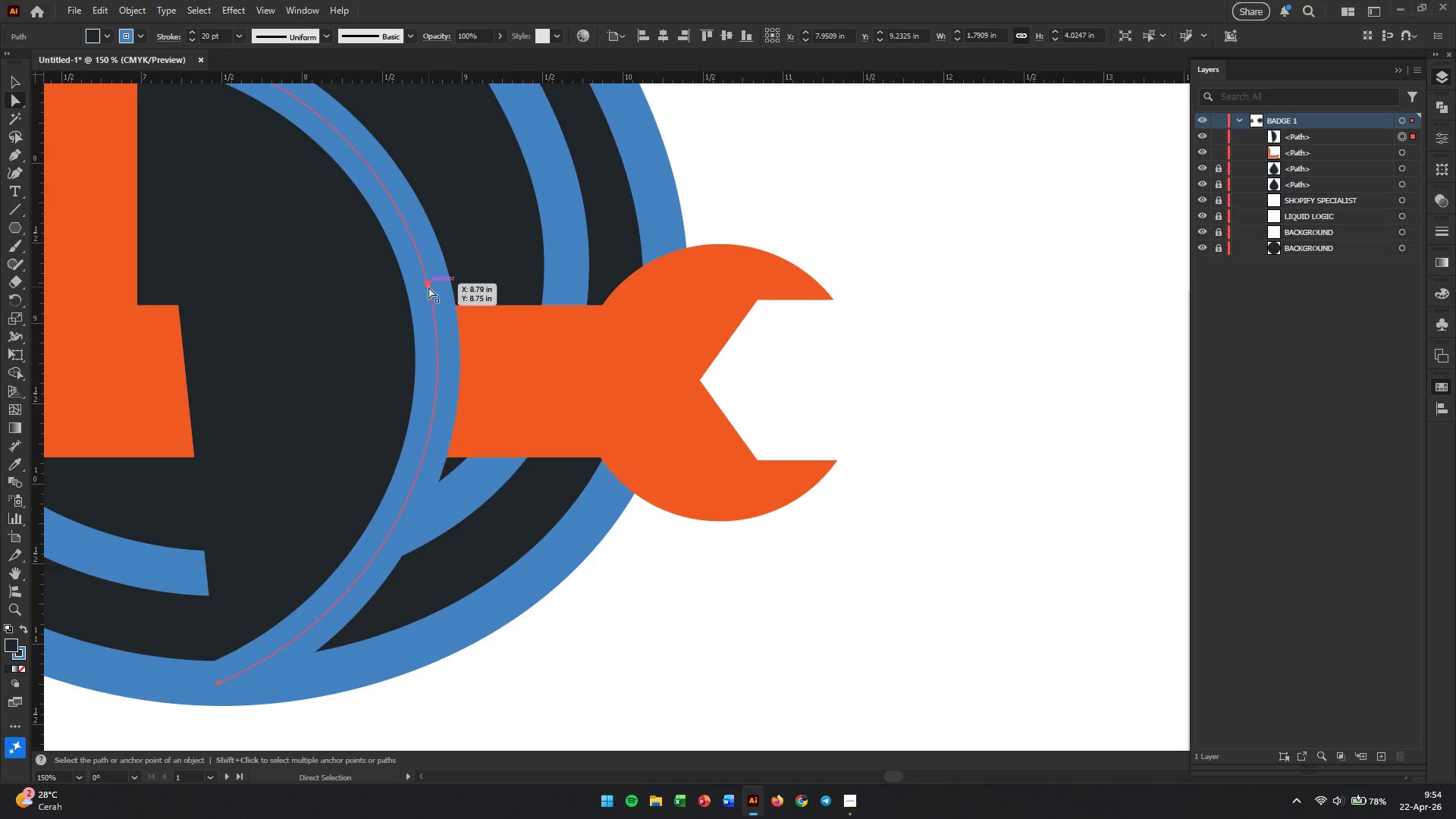 
left_click([428, 286])
 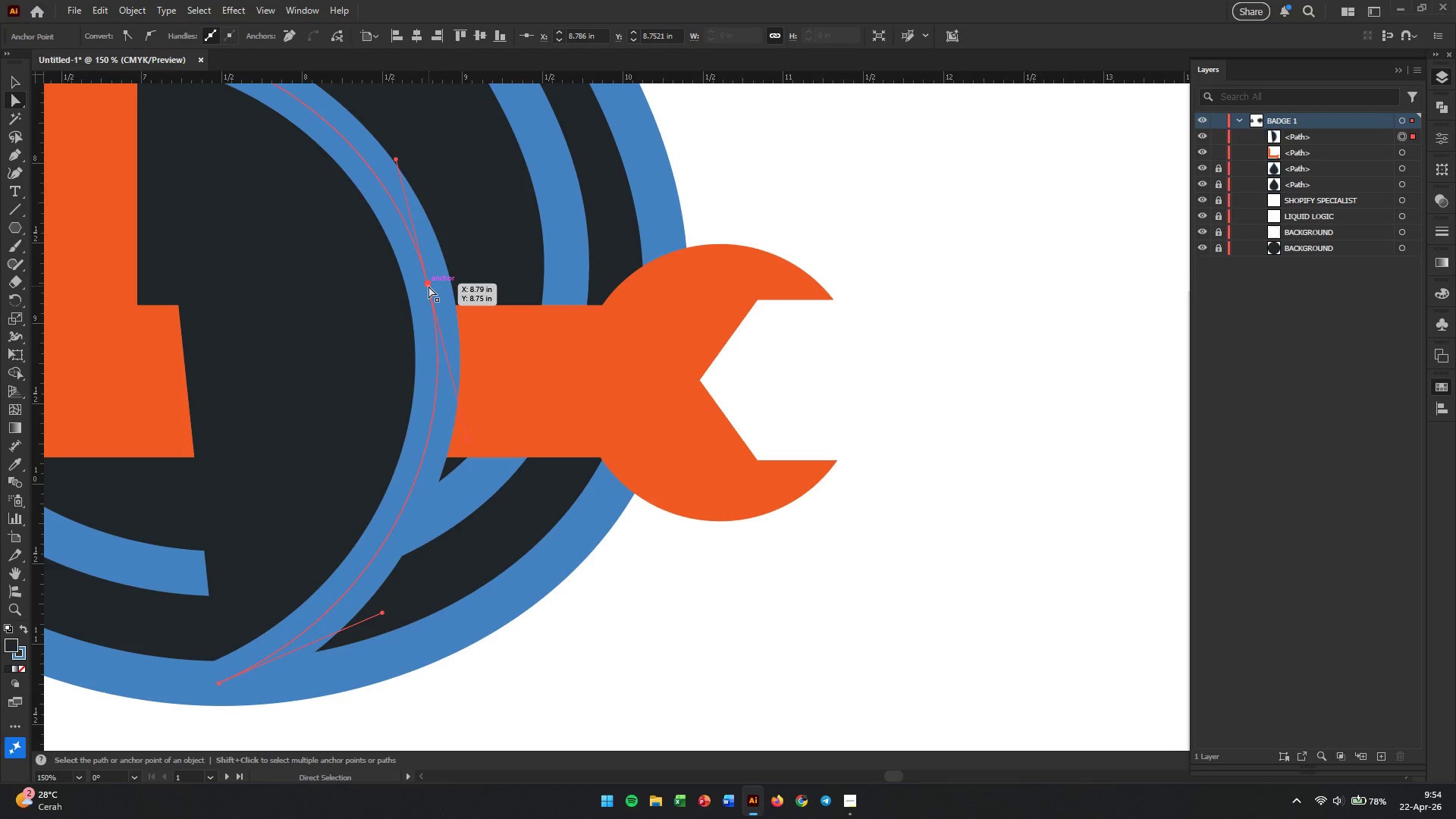 
left_click_drag(start_coordinate=[428, 286], to_coordinate=[433, 309])
 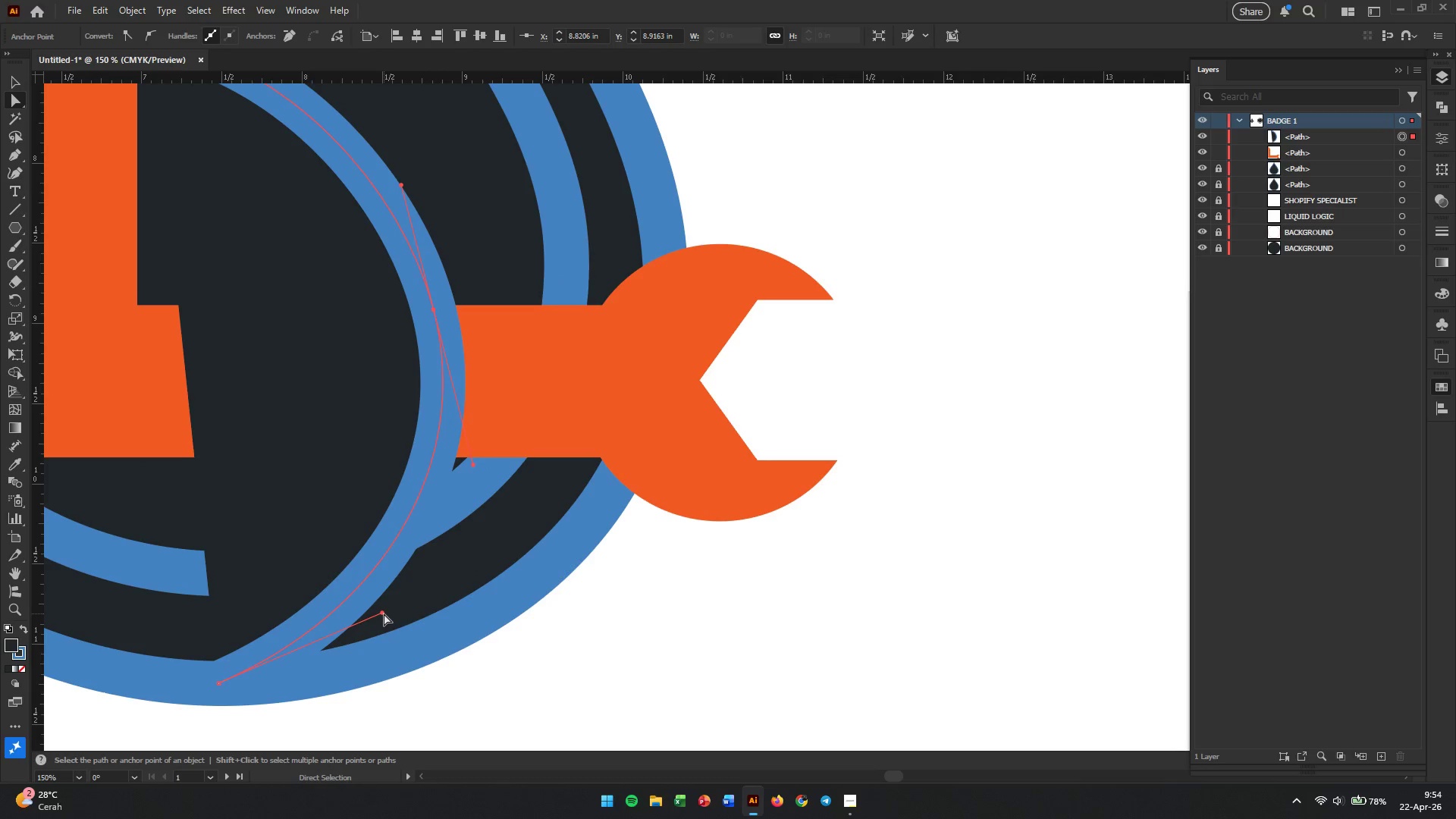 
left_click_drag(start_coordinate=[382, 613], to_coordinate=[428, 679])
 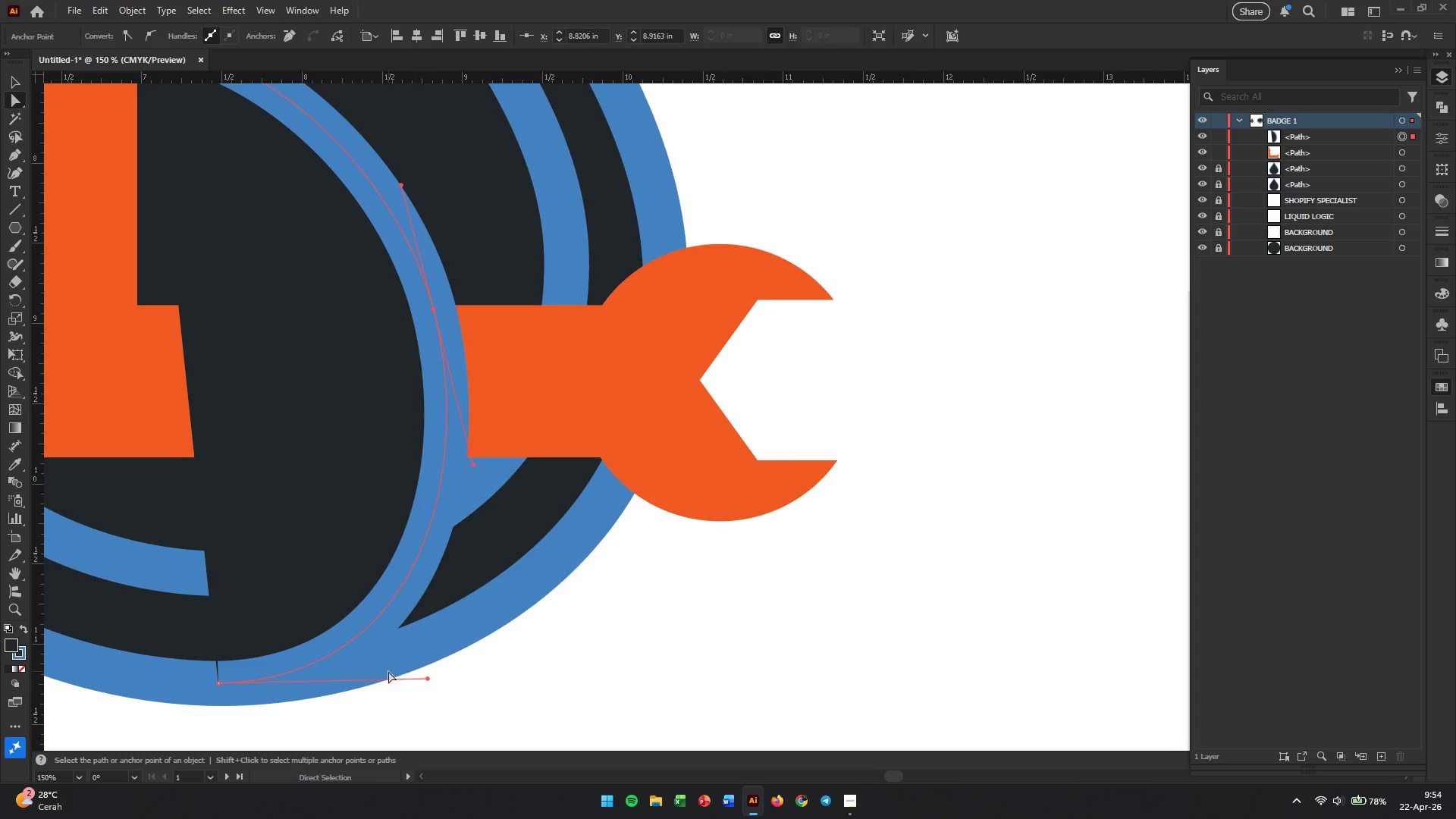 
hold_key(key=AltLeft, duration=0.94)
scroll: coordinate [244, 682], scroll_direction: up, amount: 1.0
 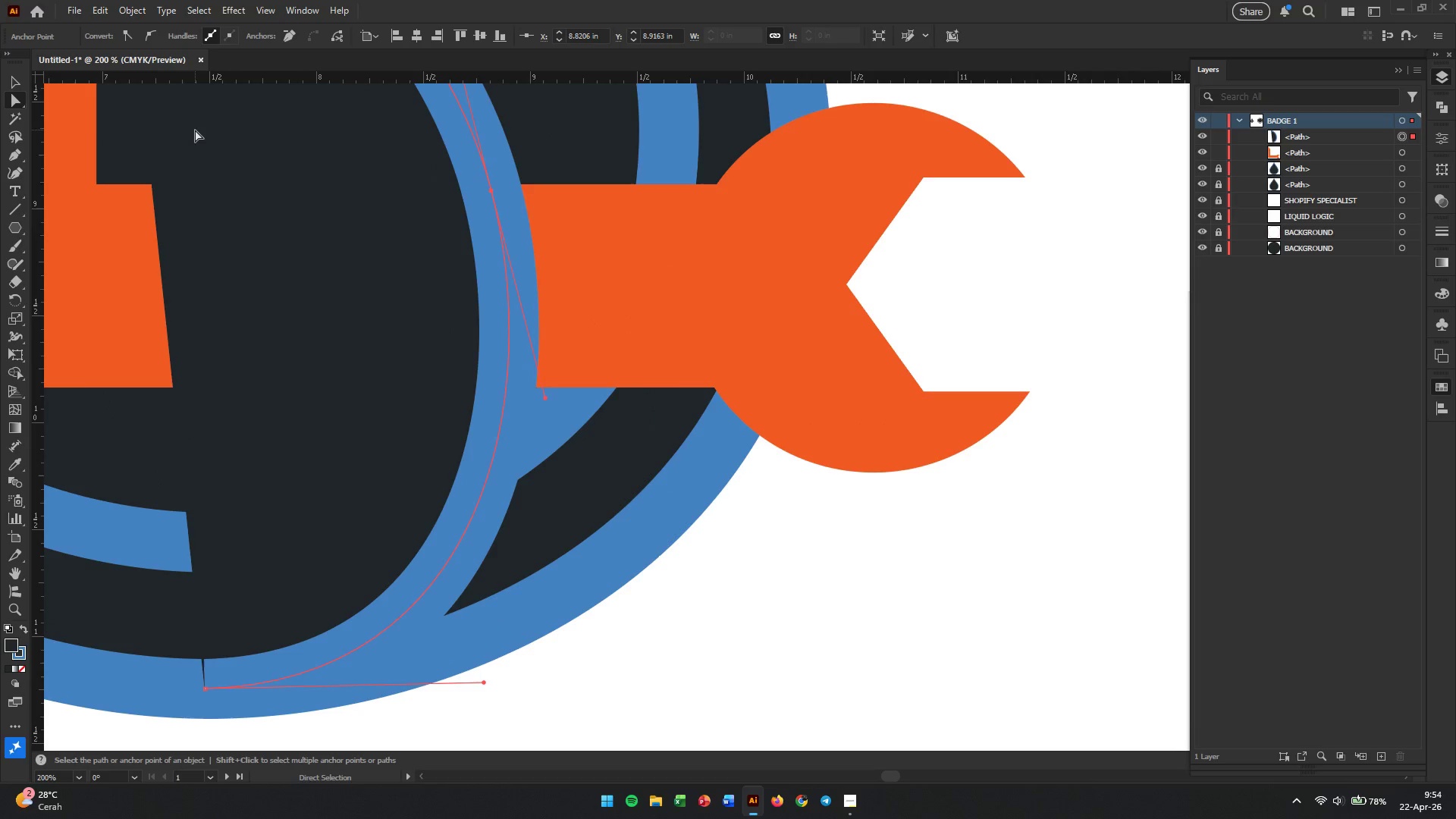 
left_click([15, 82])
 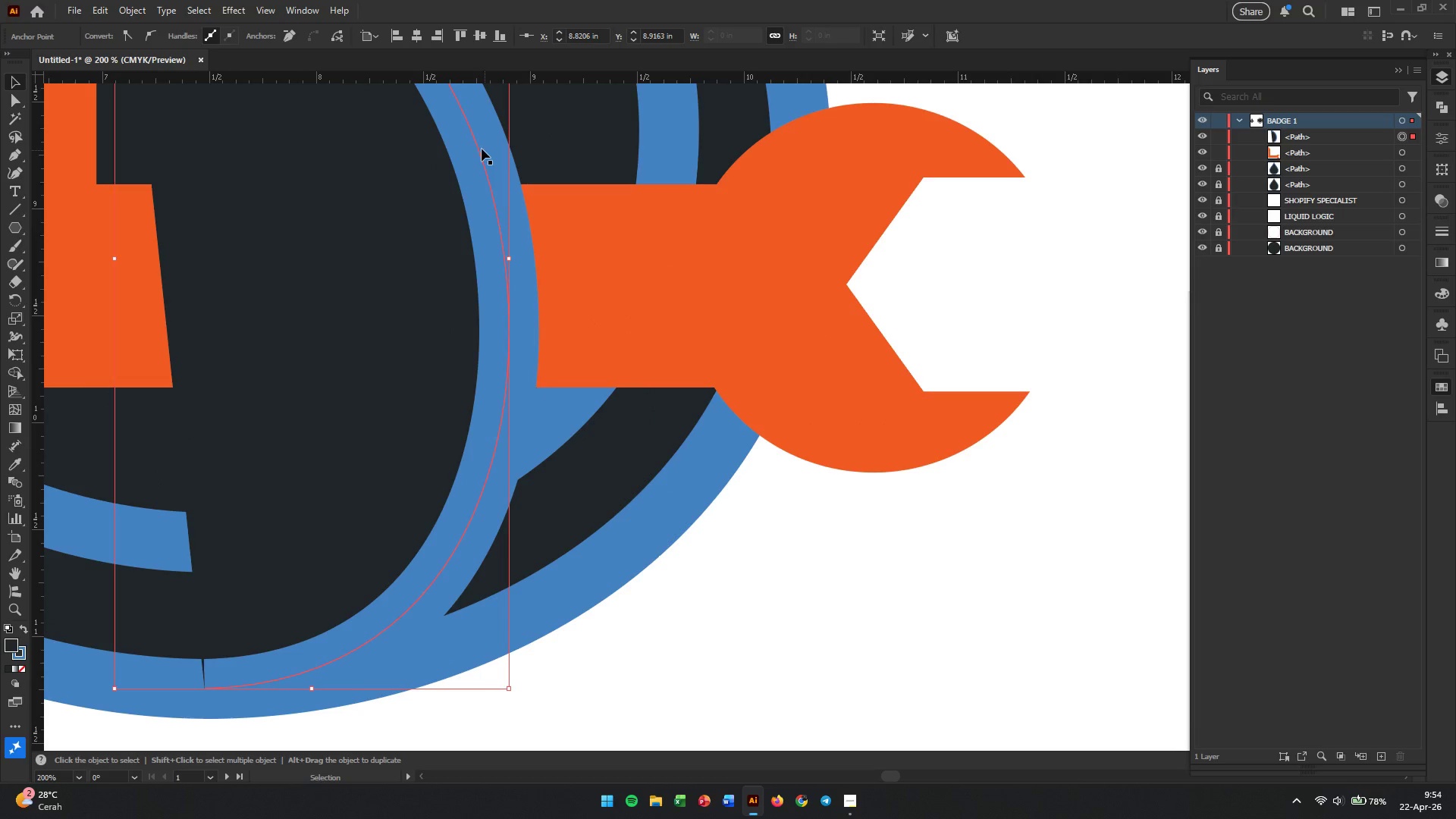 
left_click([503, 157])
 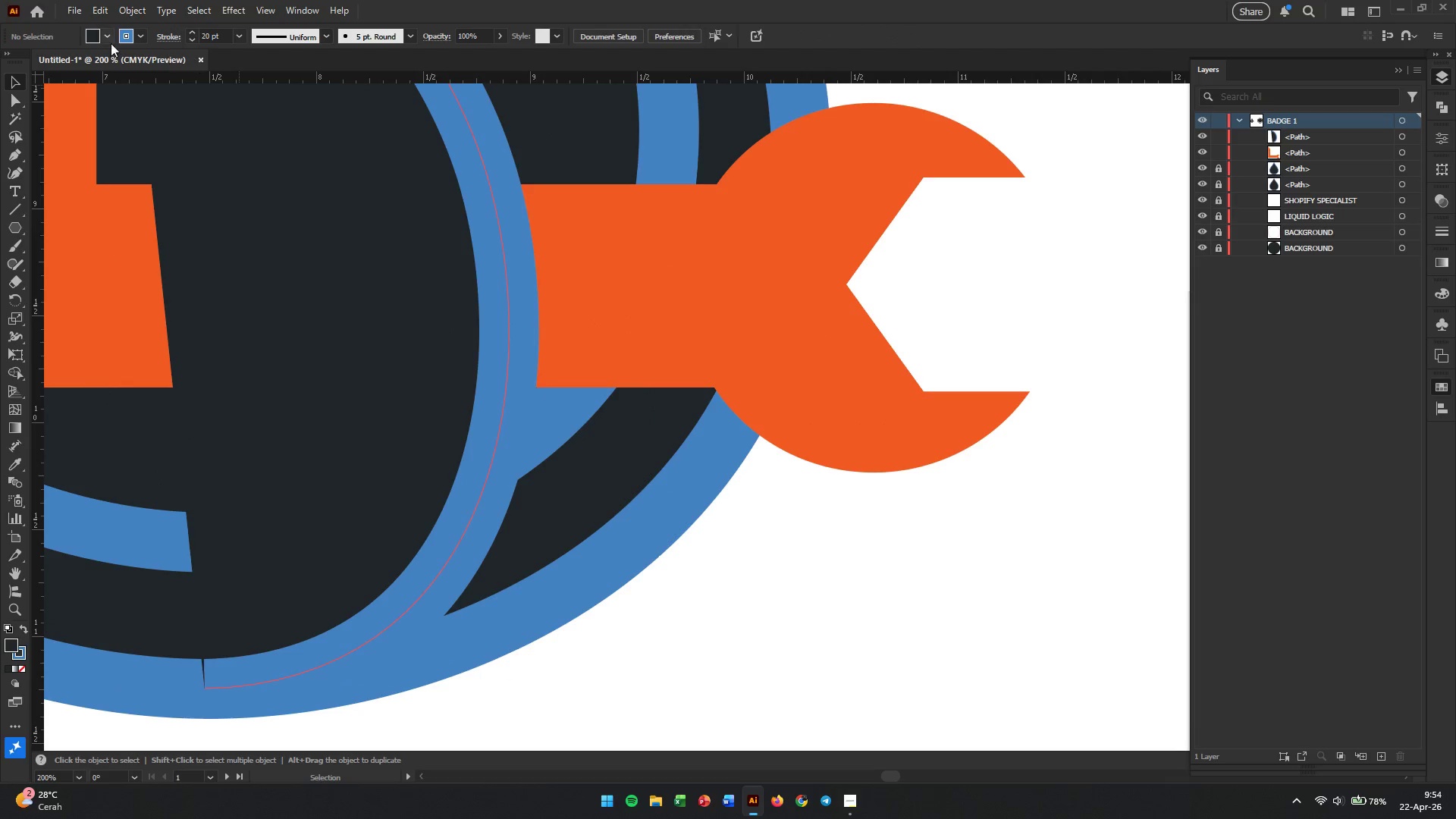 
left_click([88, 39])
 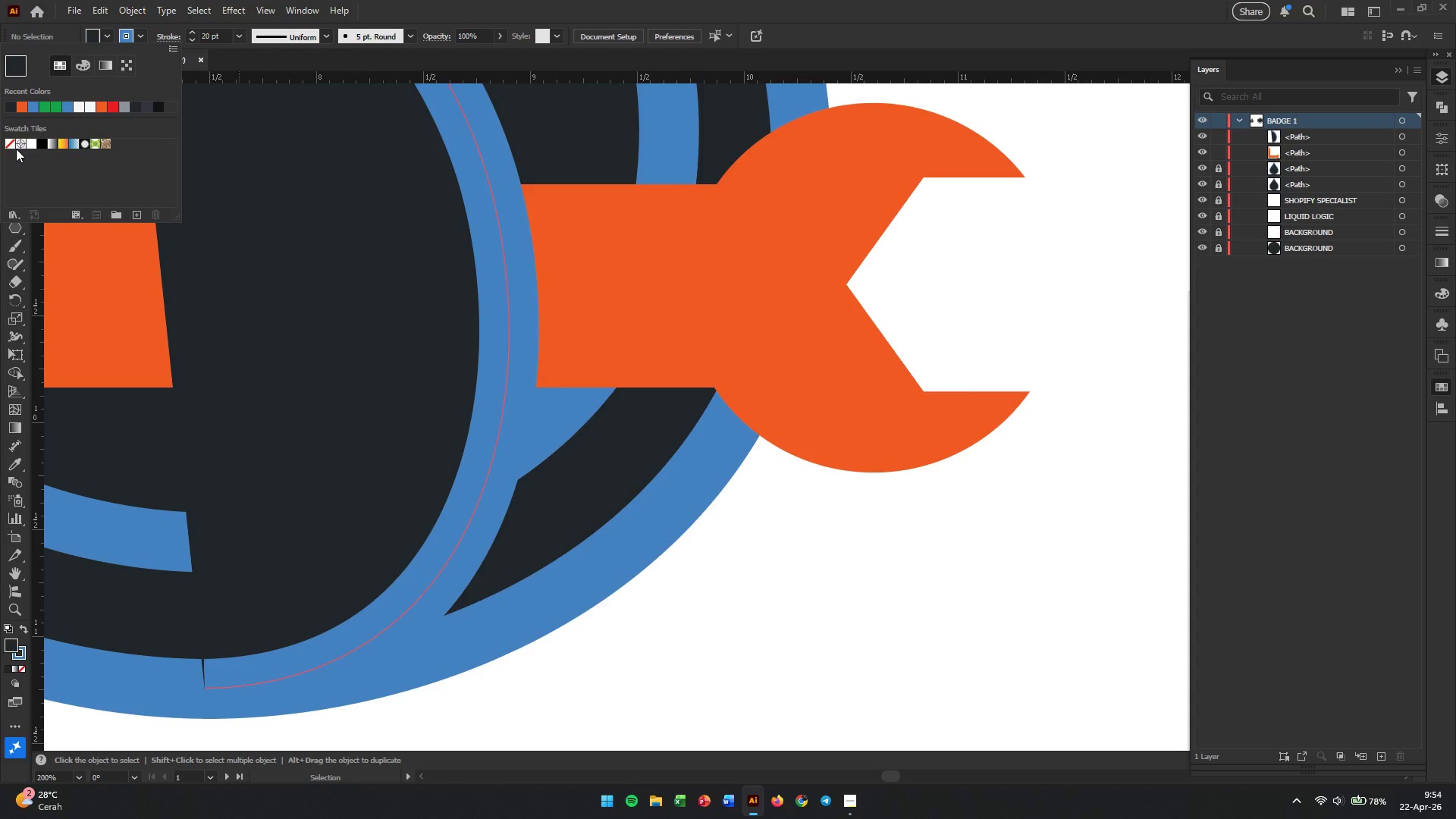 
left_click([11, 140])
 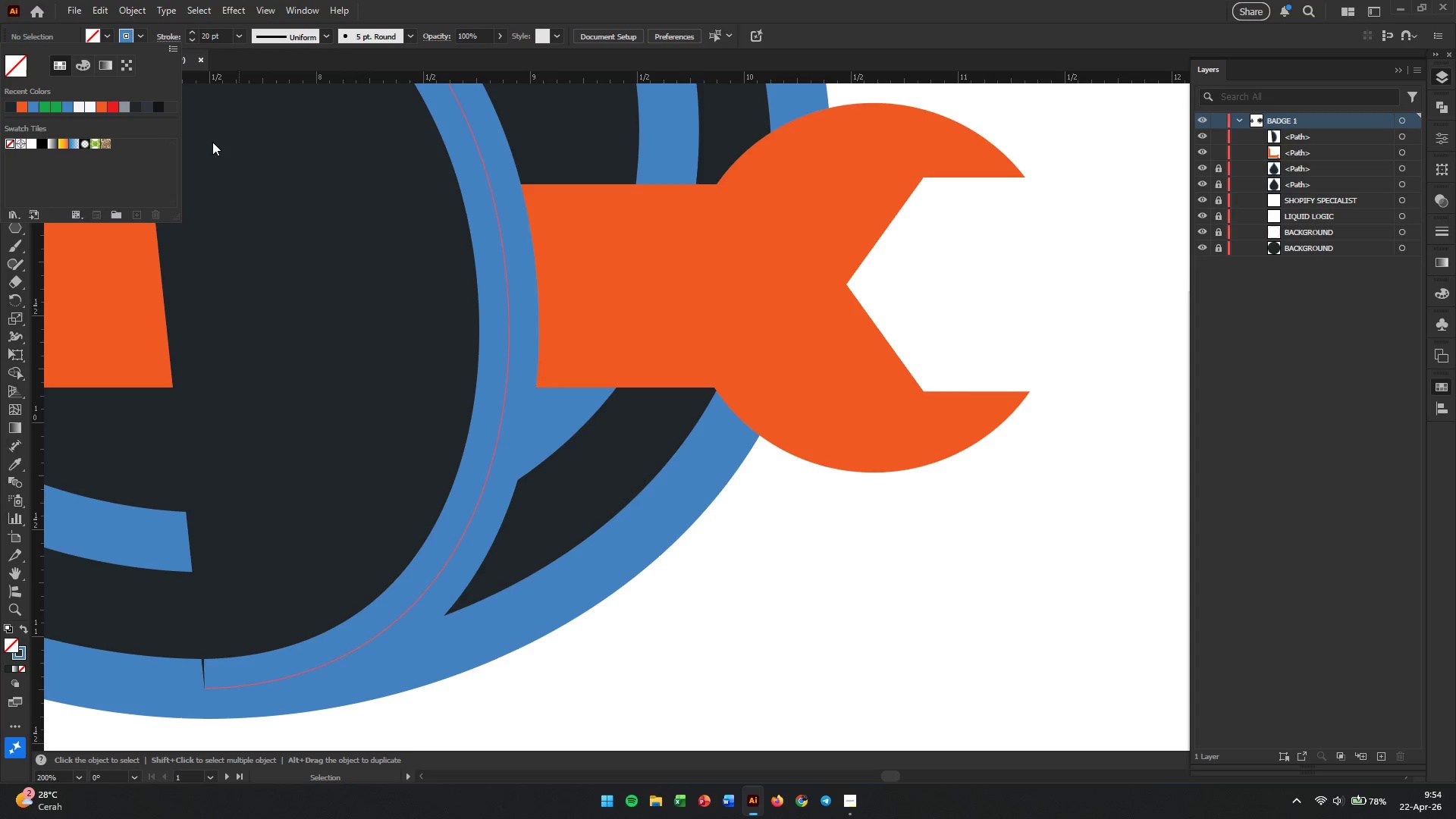 
left_click([803, 607])
 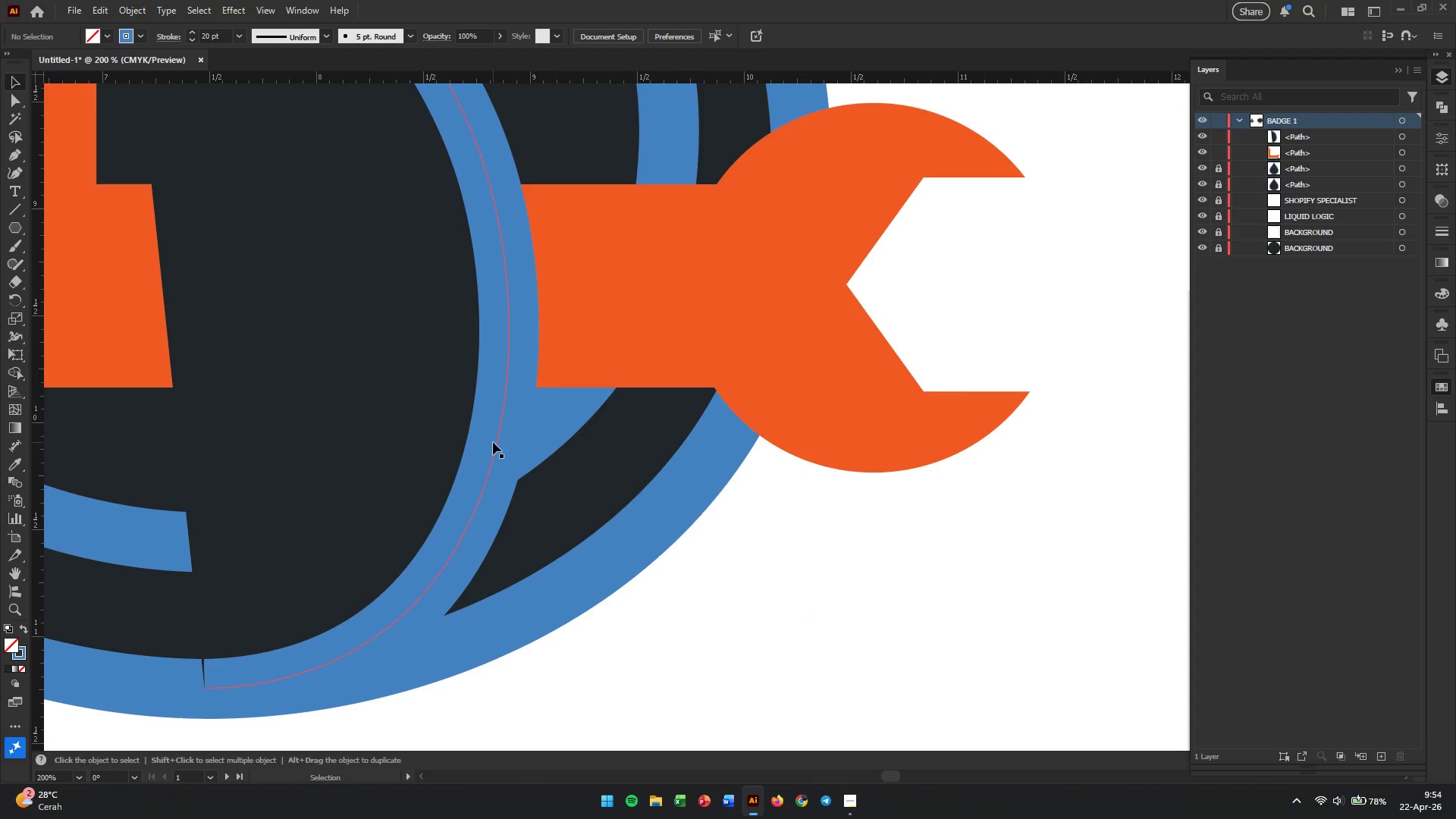 
left_click([493, 442])
 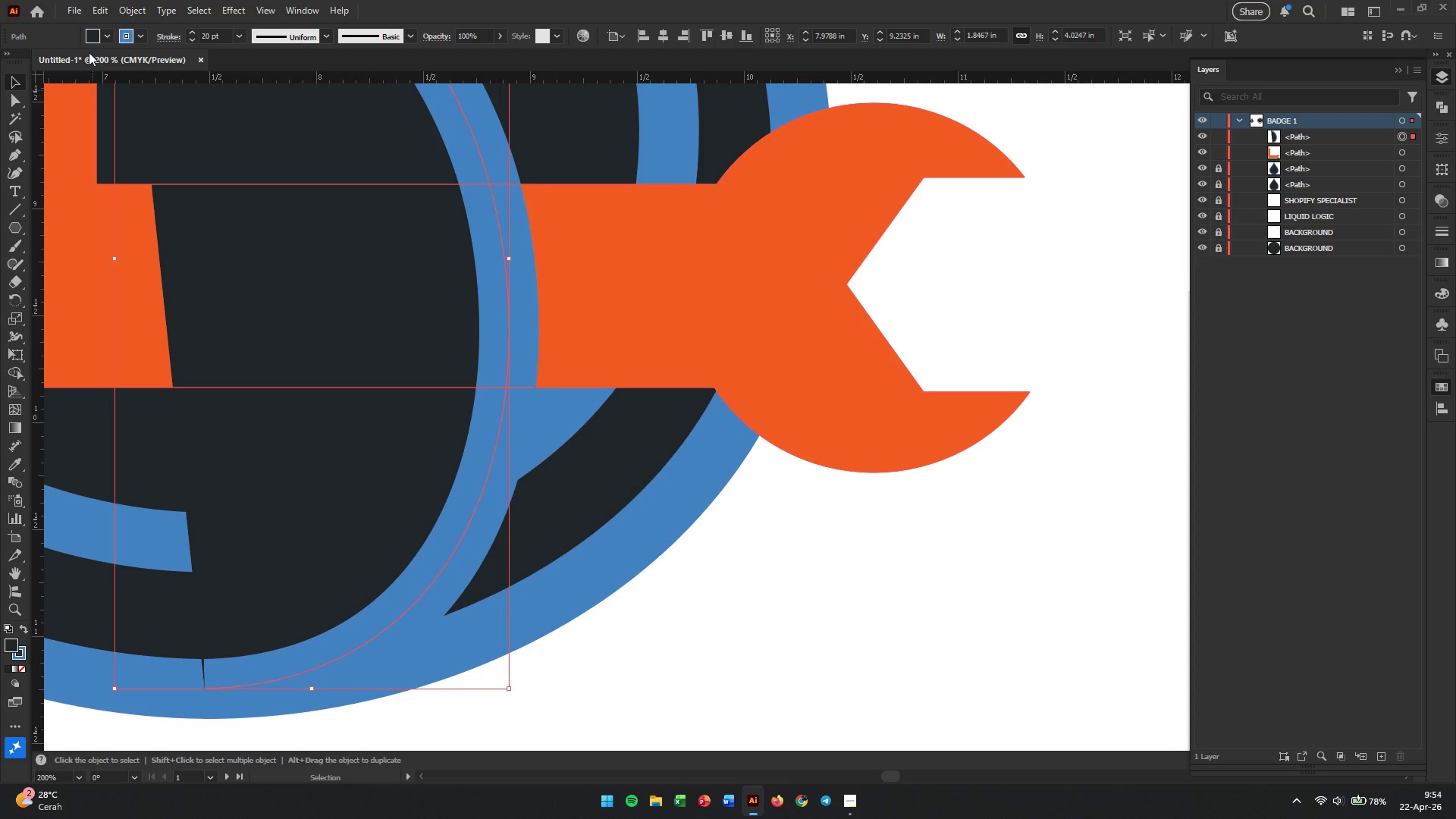 
left_click([96, 36])
 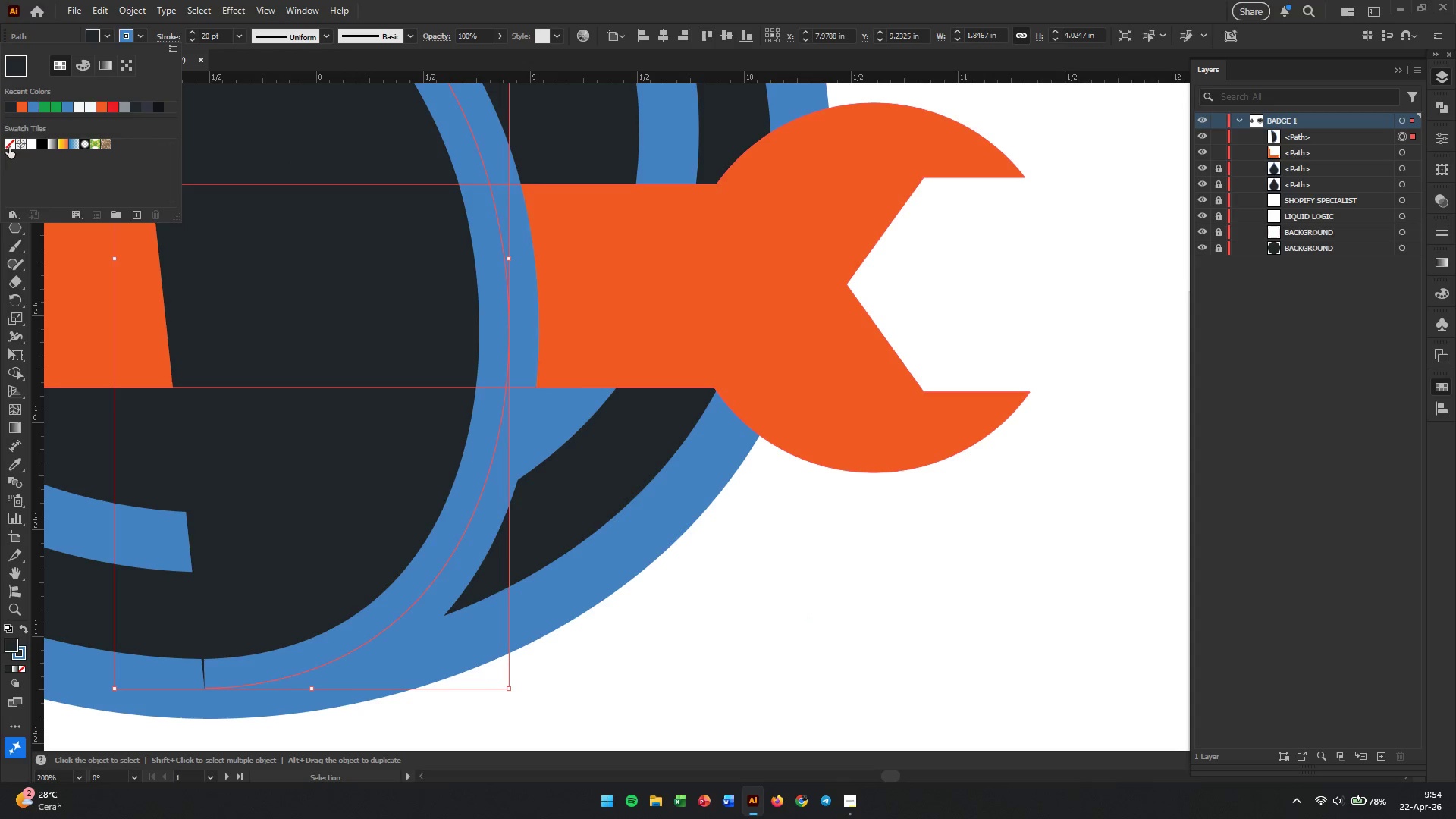 
left_click([13, 143])
 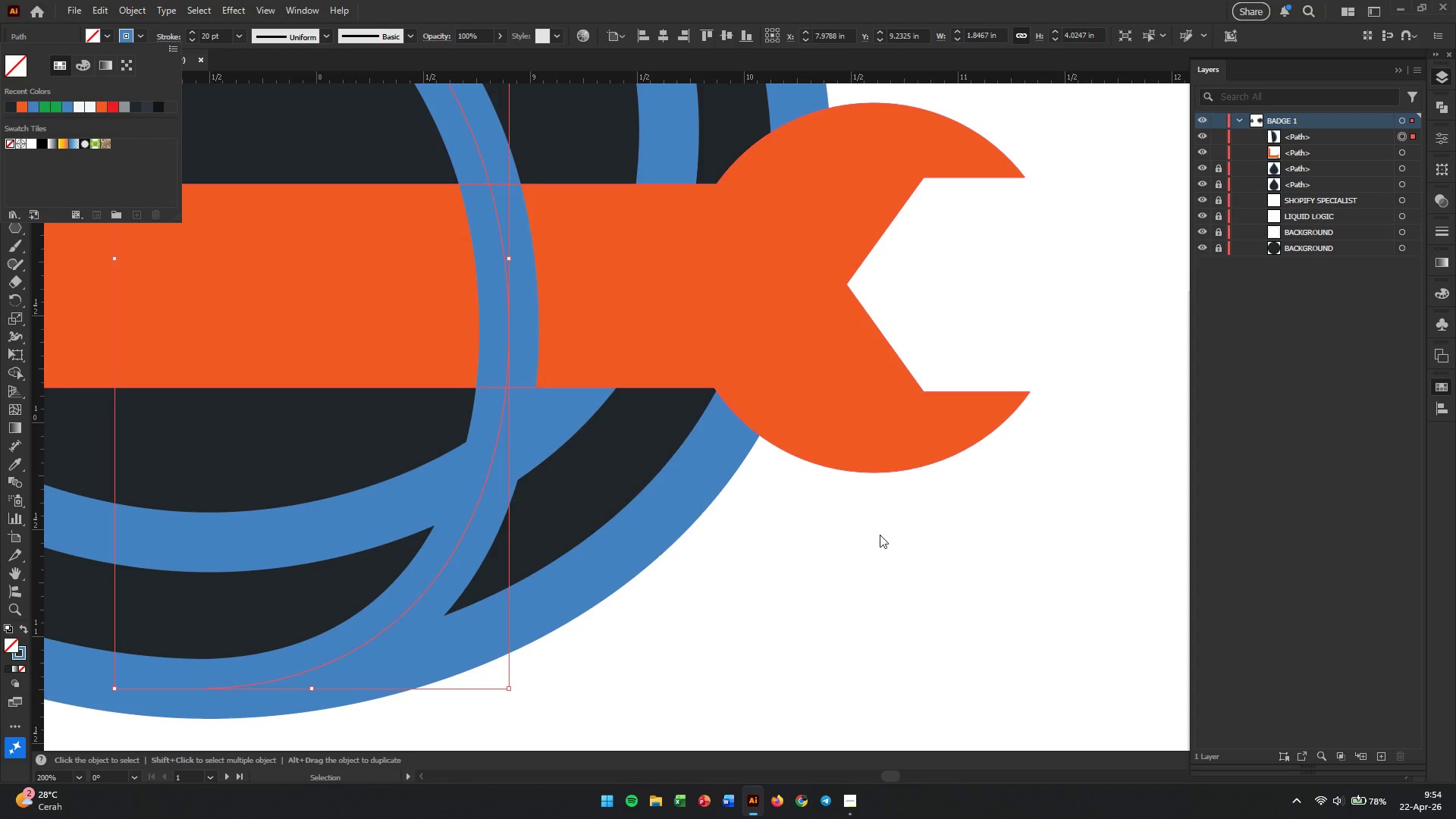 
left_click([890, 576])
 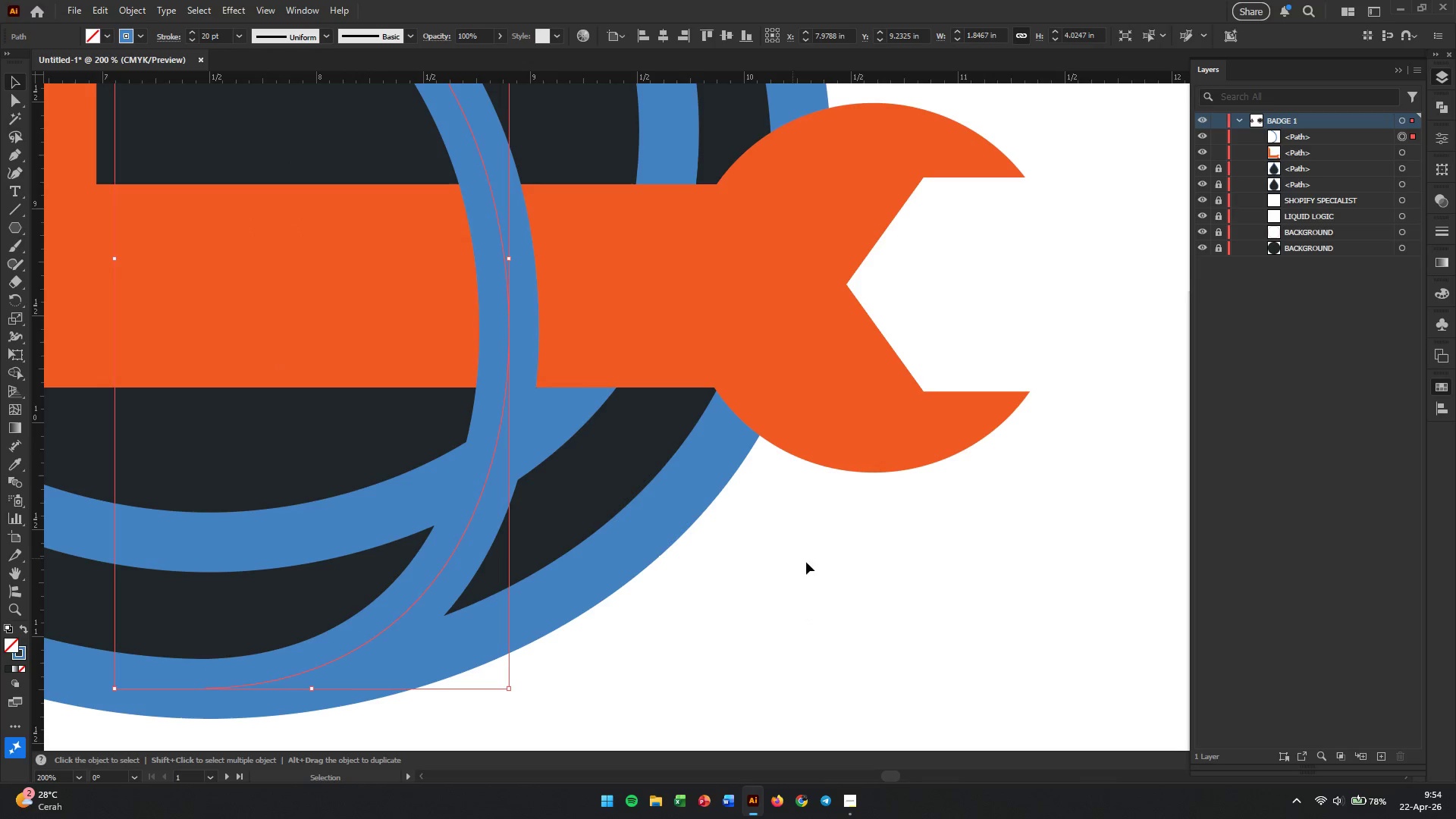 
hold_key(key=AltLeft, duration=1.28)
scroll: coordinate [660, 469], scroll_direction: down, amount: 2.0
 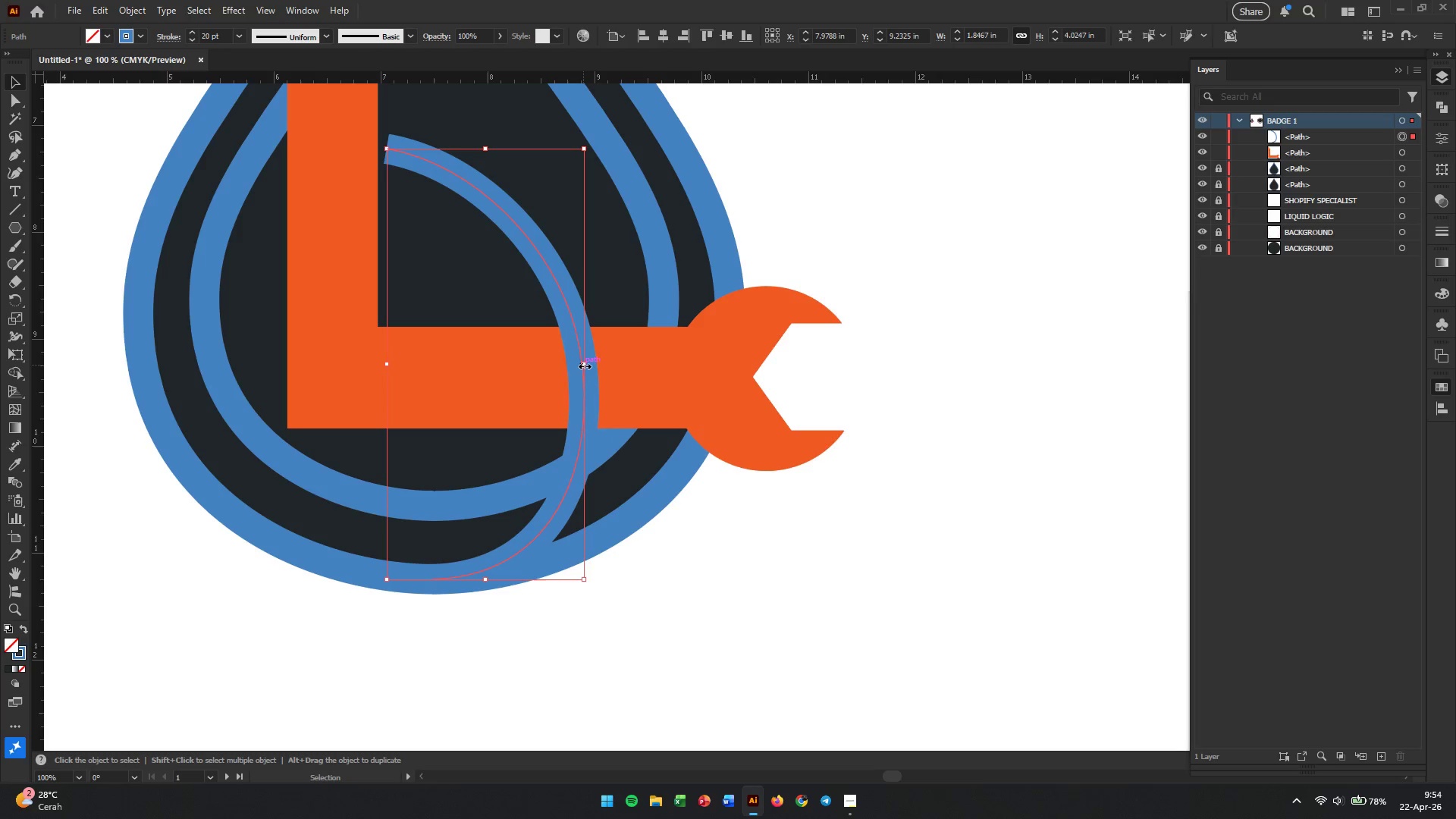 
wait(5.5)
 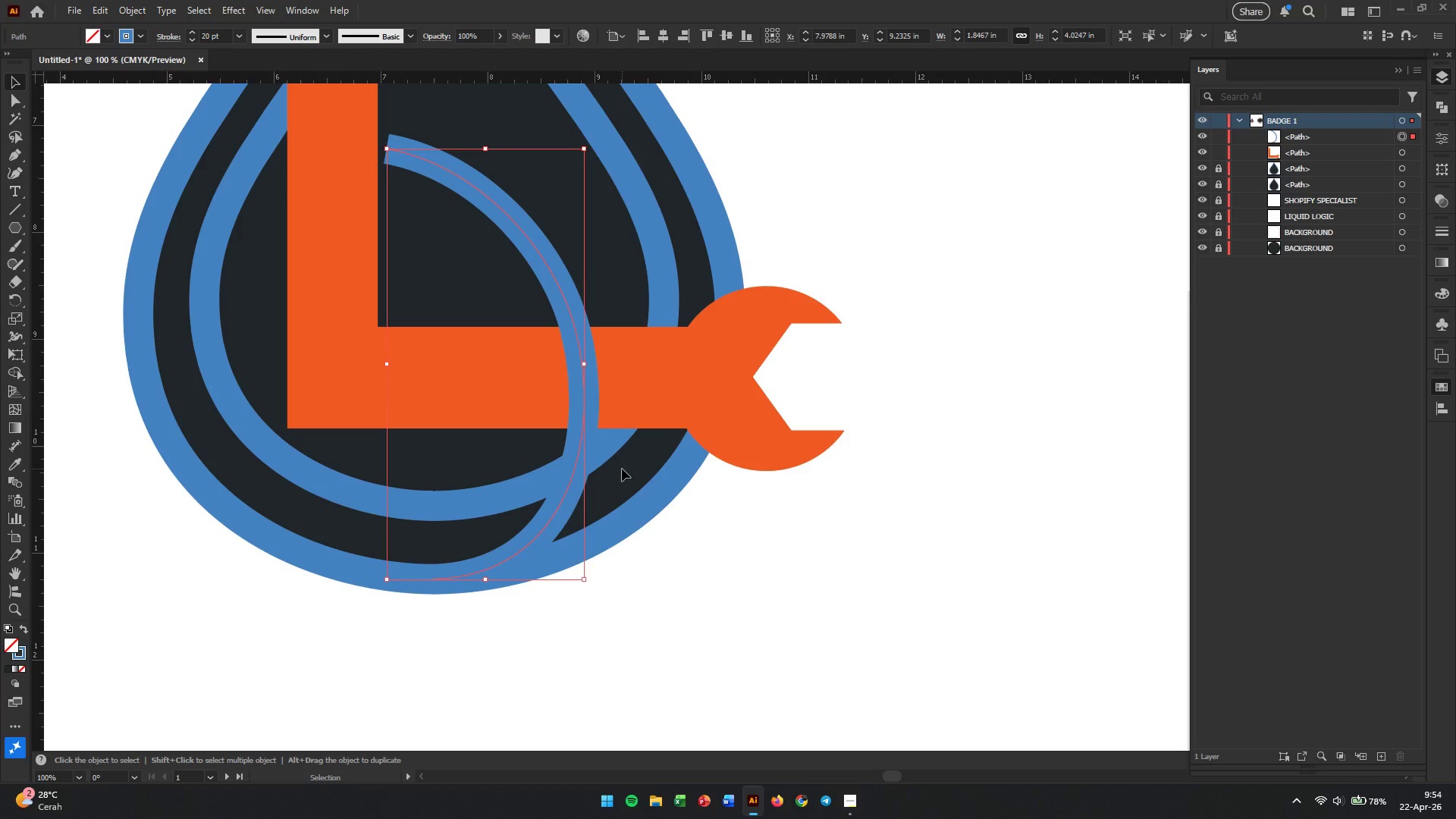 
left_click([584, 362])
 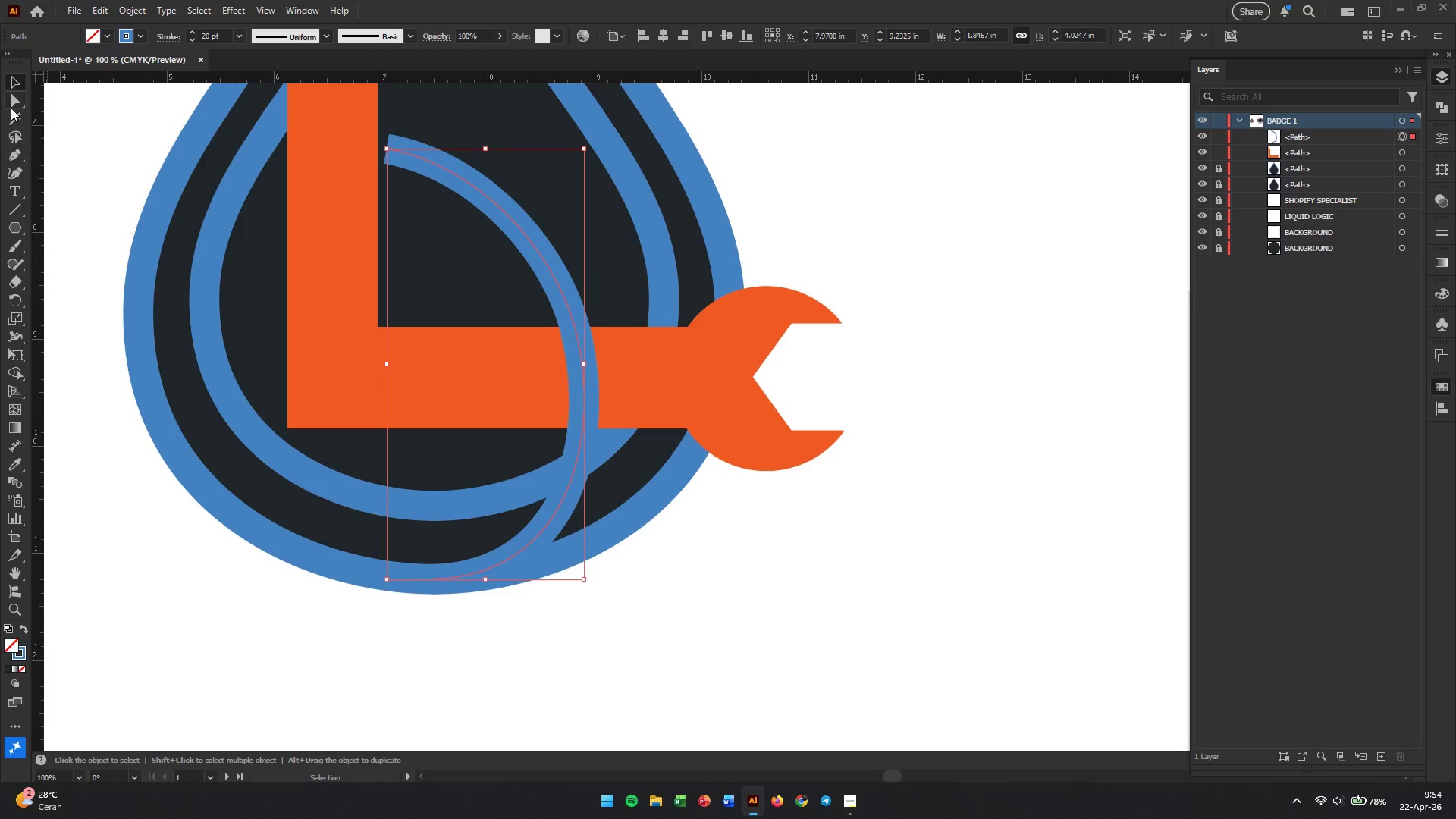 
left_click([14, 97])
 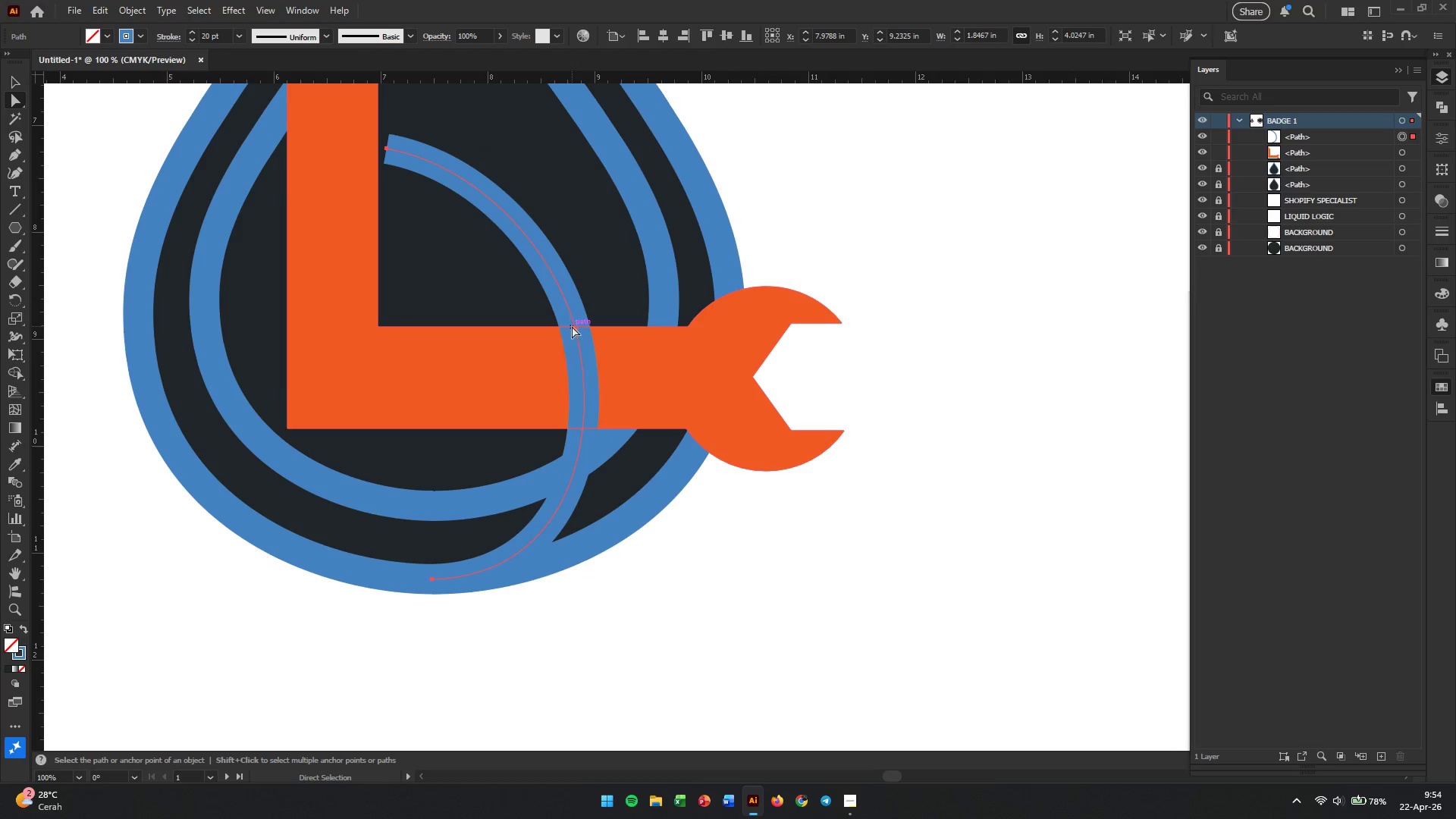 
left_click([573, 331])
 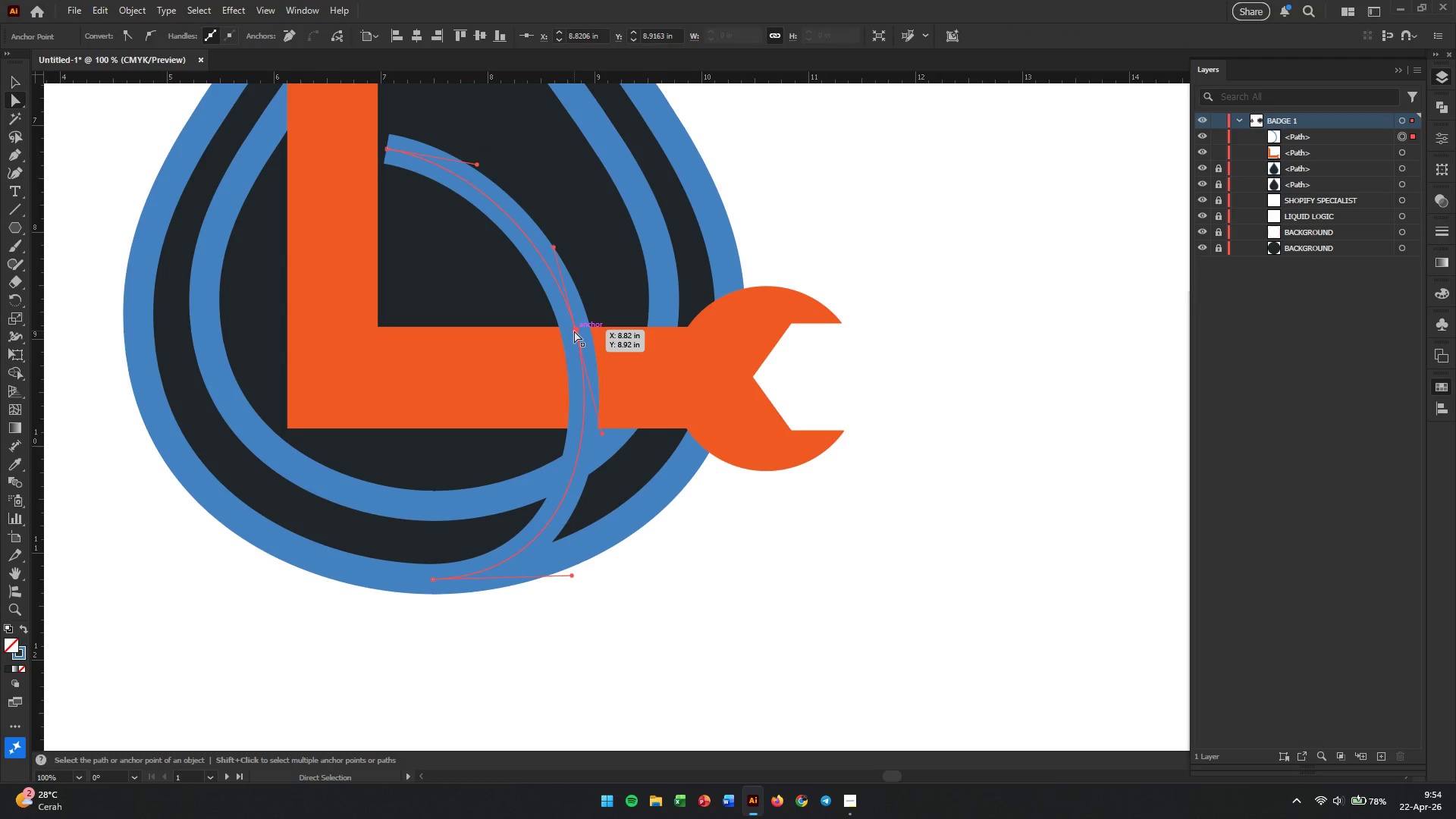 
left_click_drag(start_coordinate=[574, 331], to_coordinate=[581, 331])
 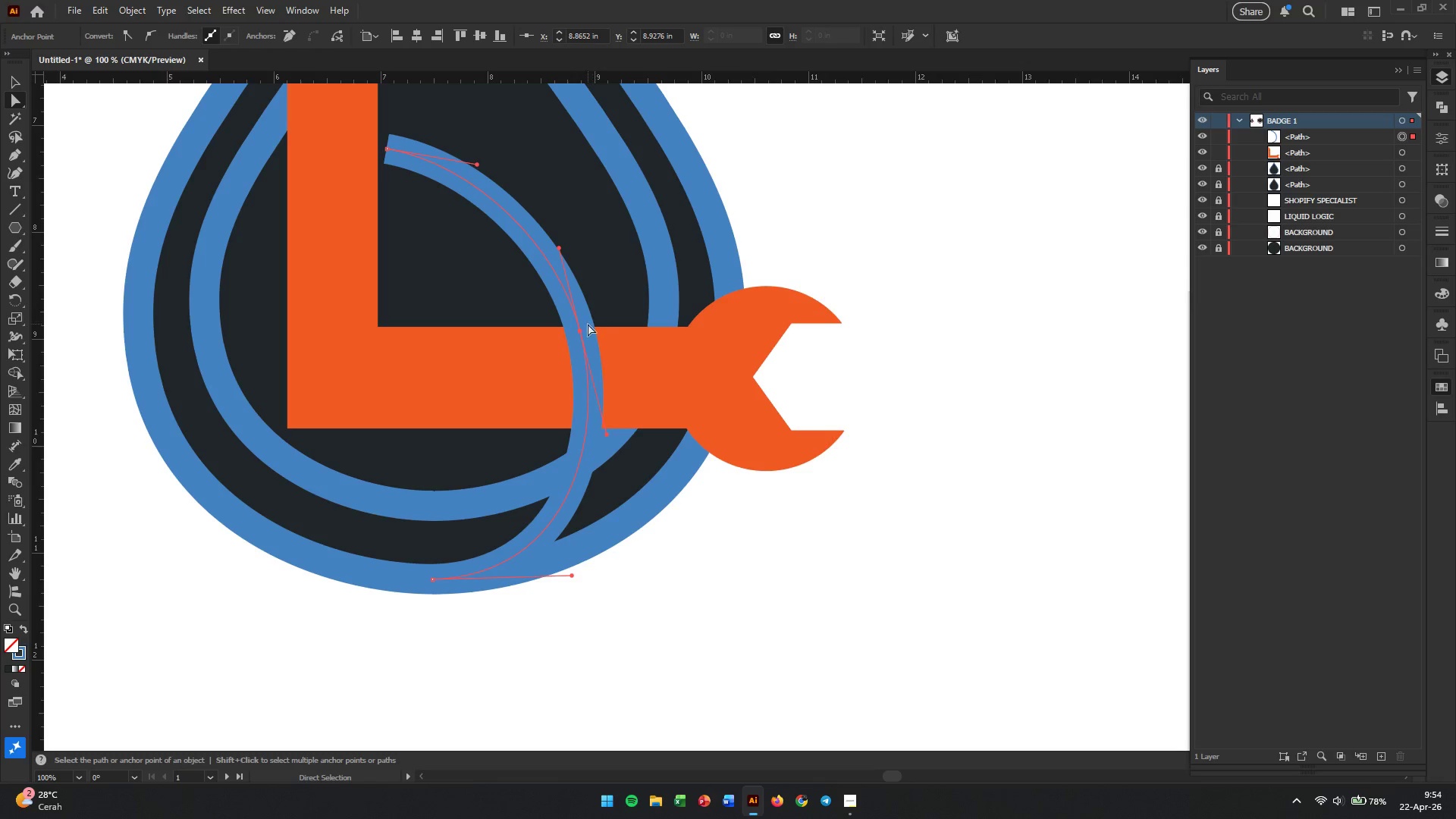 
left_click_drag(start_coordinate=[580, 334], to_coordinate=[594, 350])
 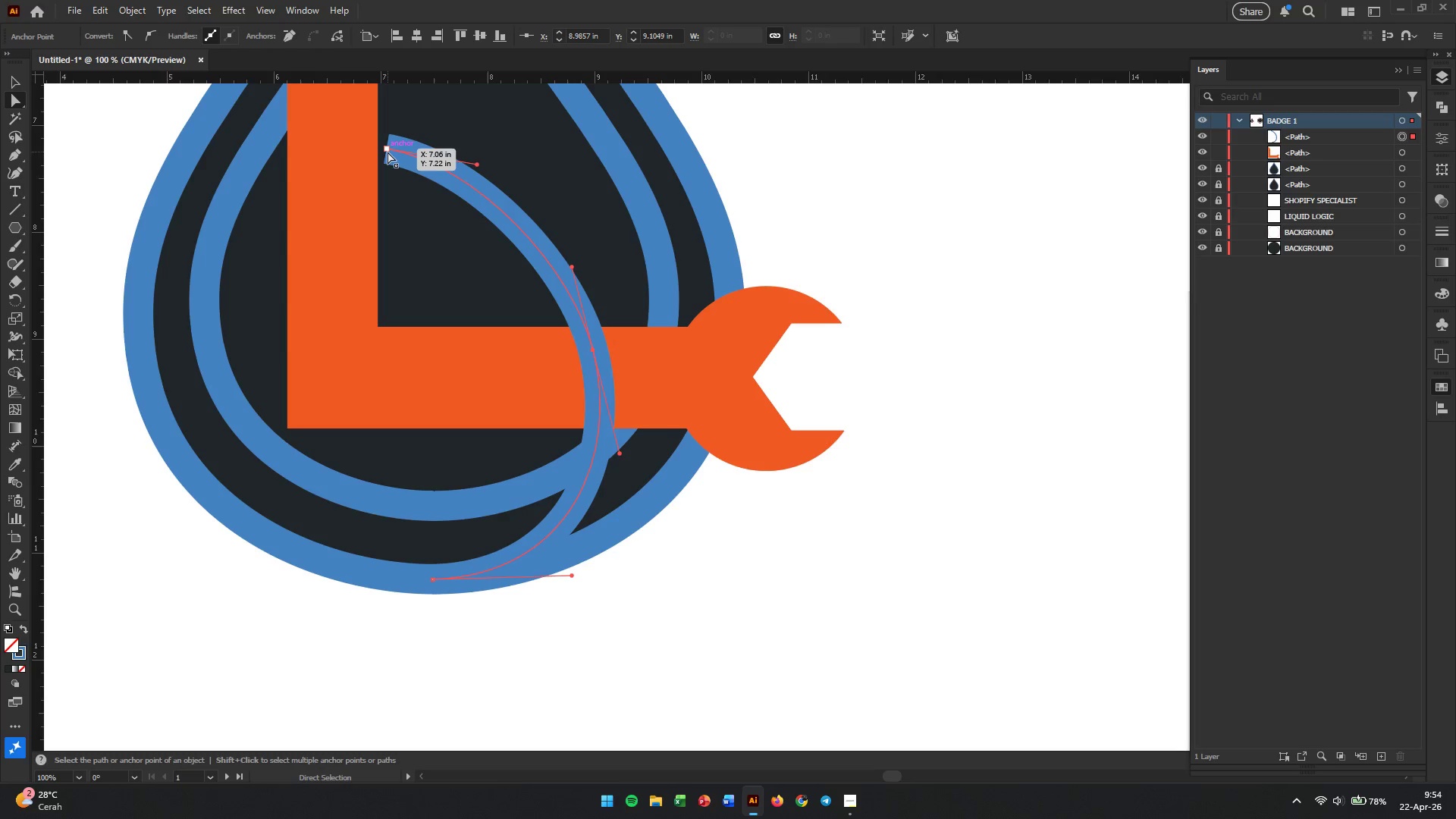 
left_click_drag(start_coordinate=[388, 152], to_coordinate=[374, 241])
 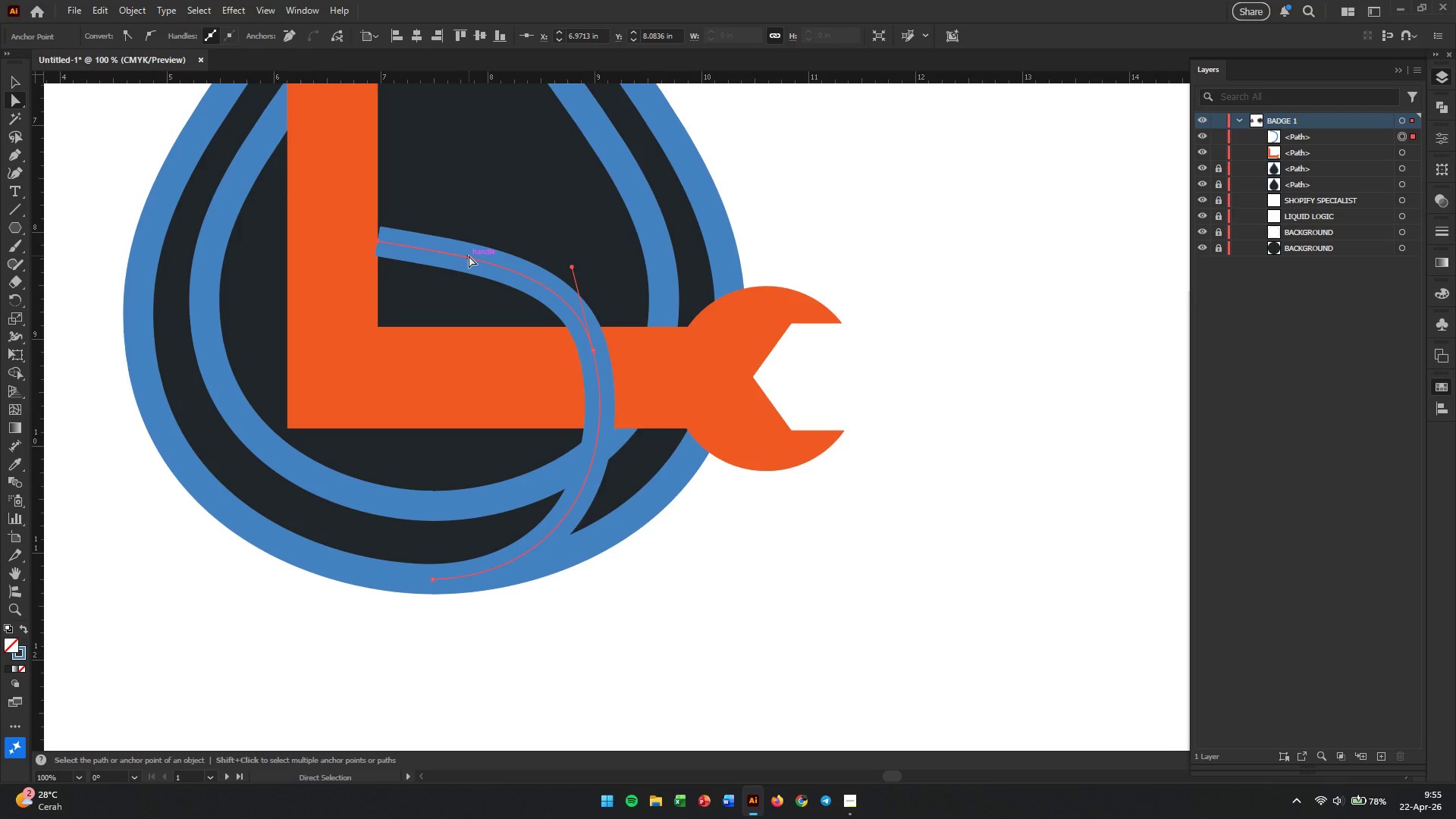 
left_click_drag(start_coordinate=[468, 259], to_coordinate=[513, 228])
 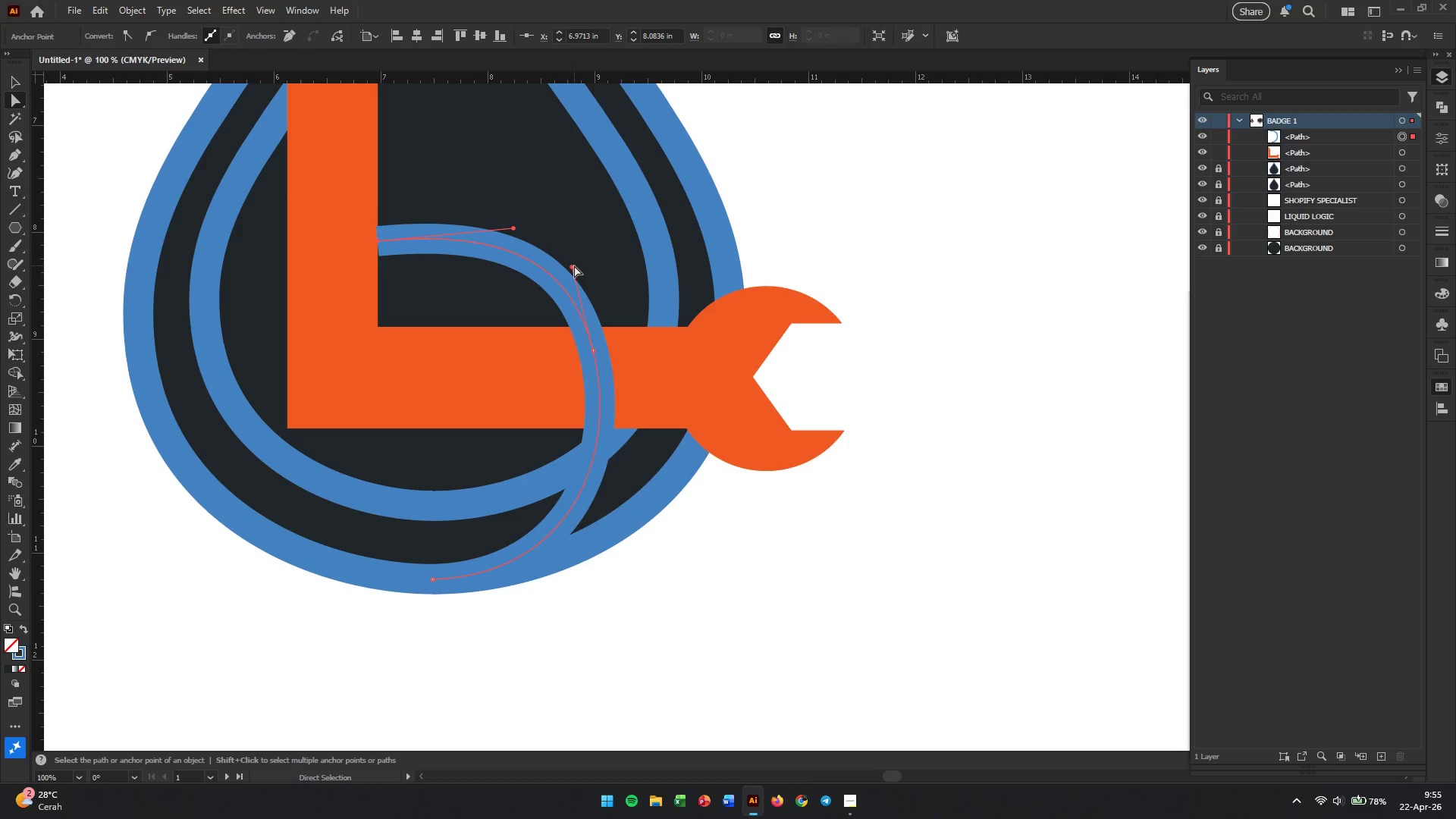 
left_click_drag(start_coordinate=[570, 270], to_coordinate=[582, 271])
 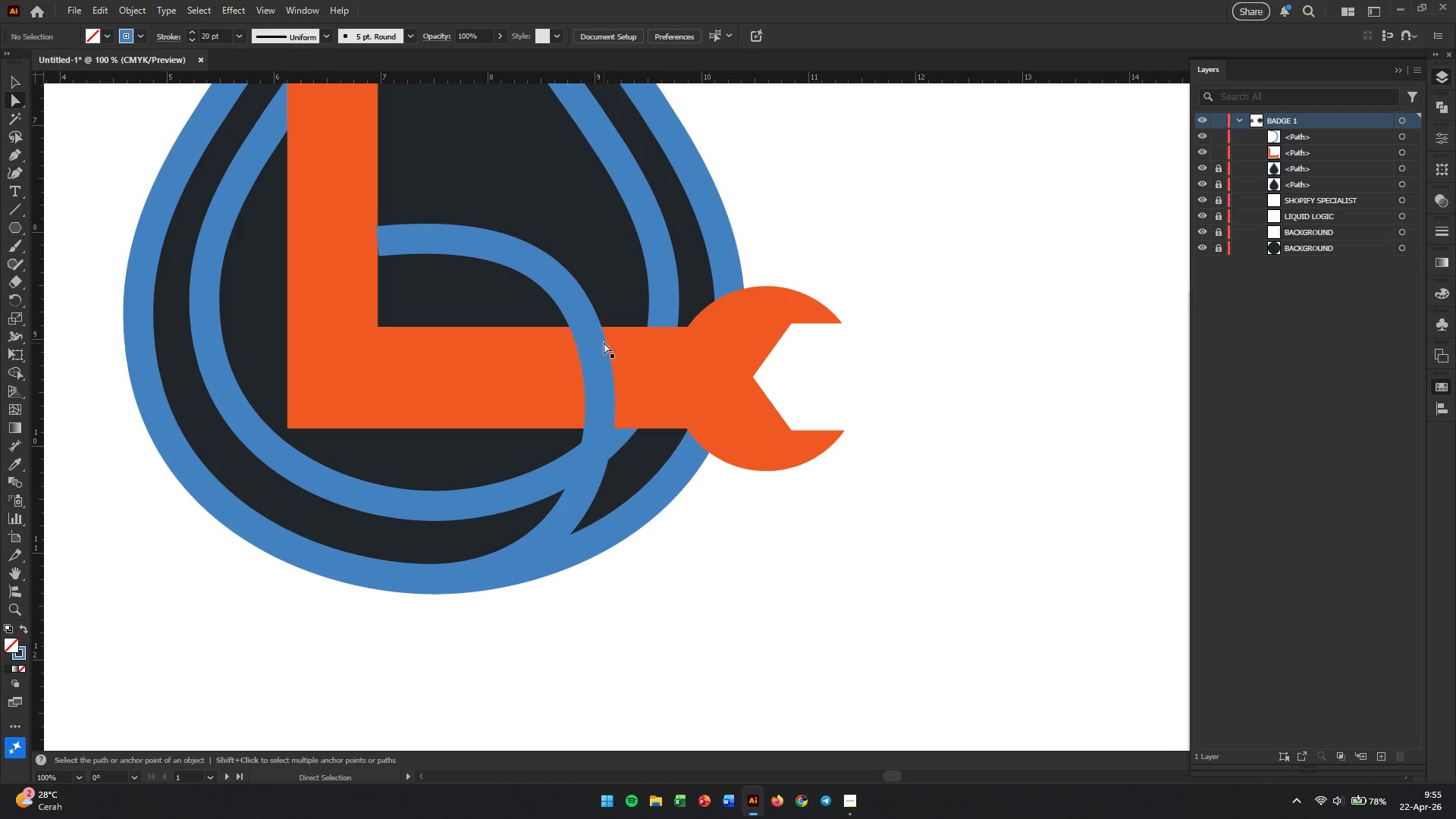 
left_click([604, 347])
 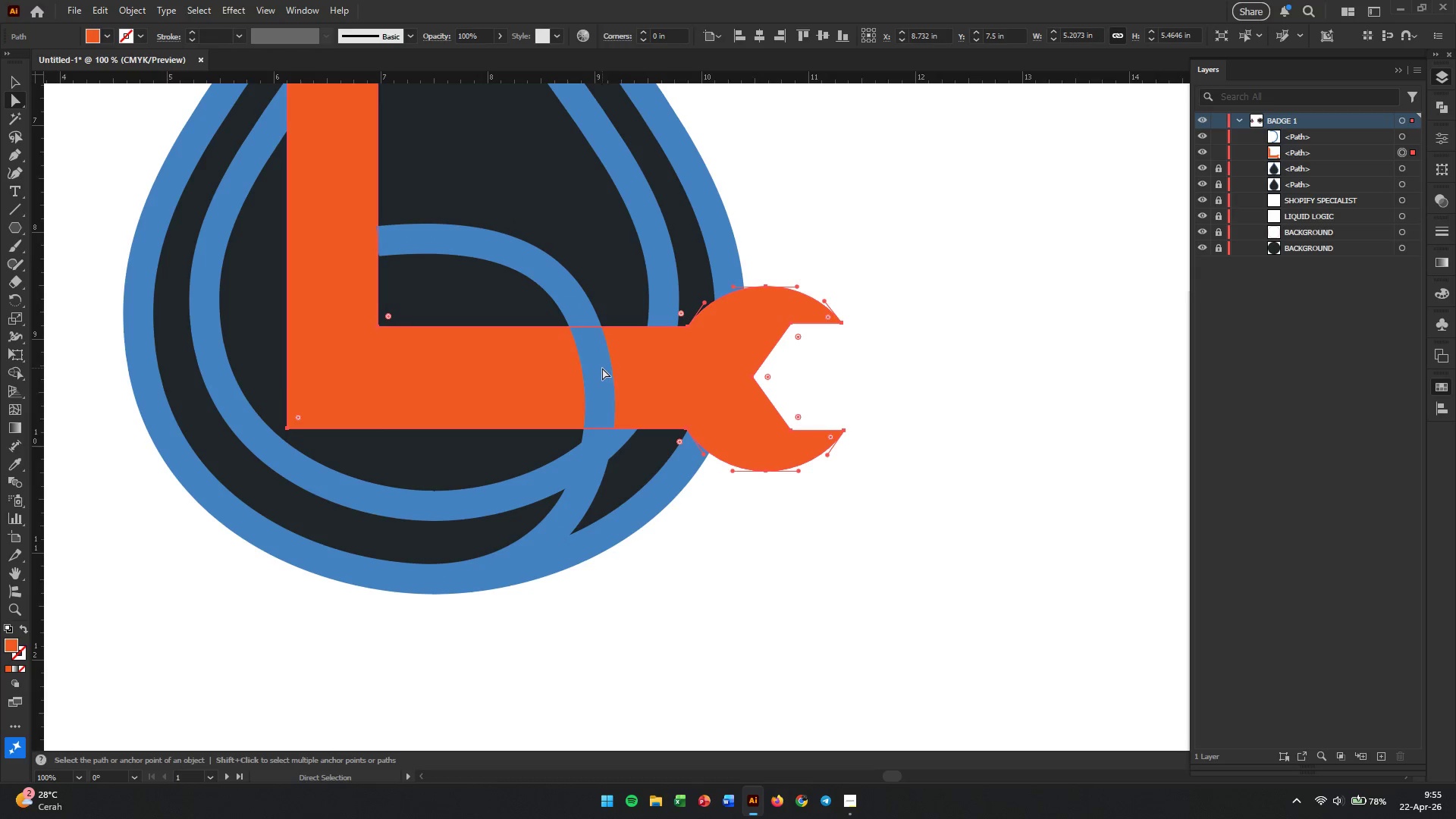 
left_click([599, 368])
 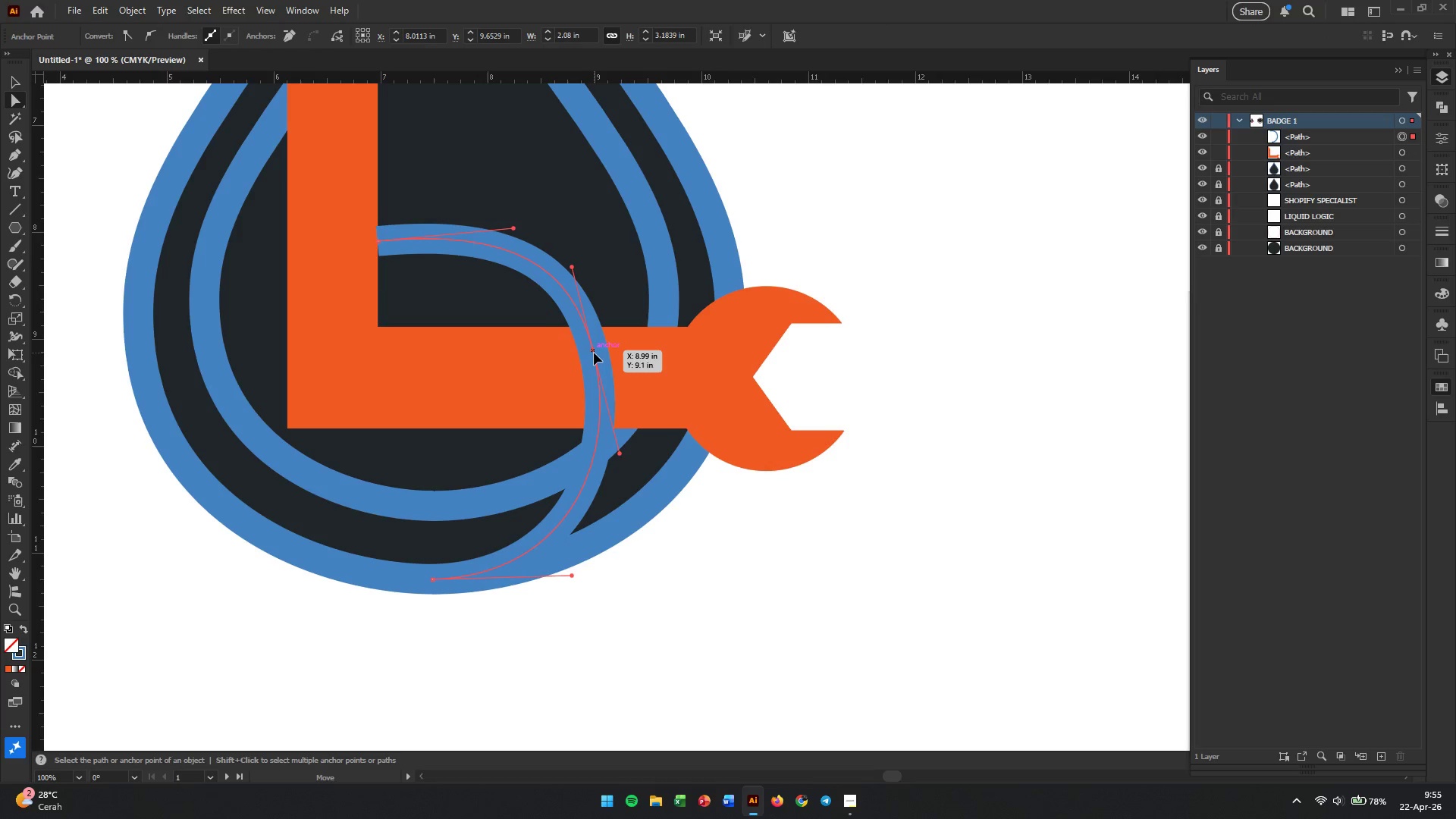 
left_click([594, 353])
 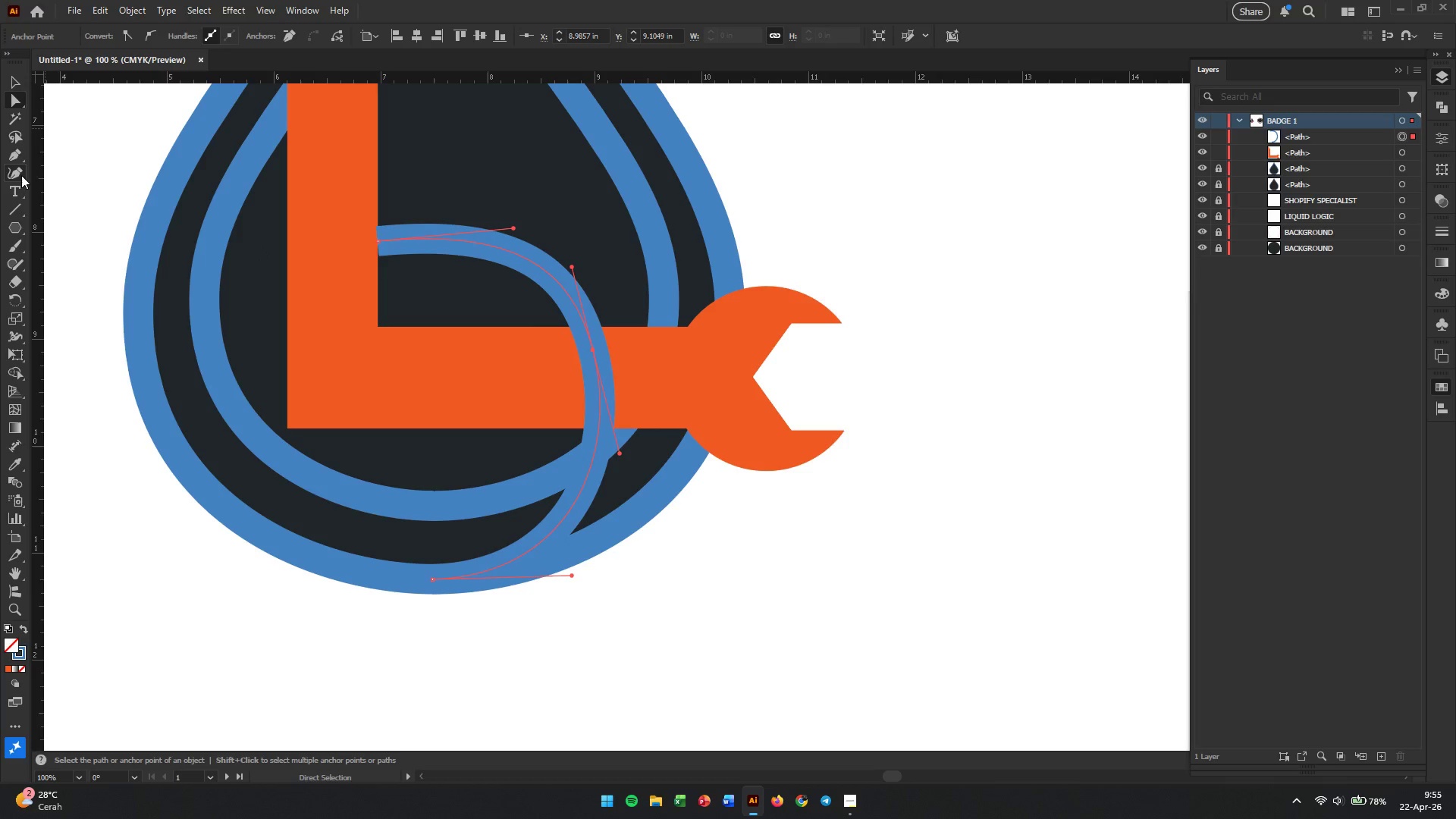 
left_click([12, 175])
 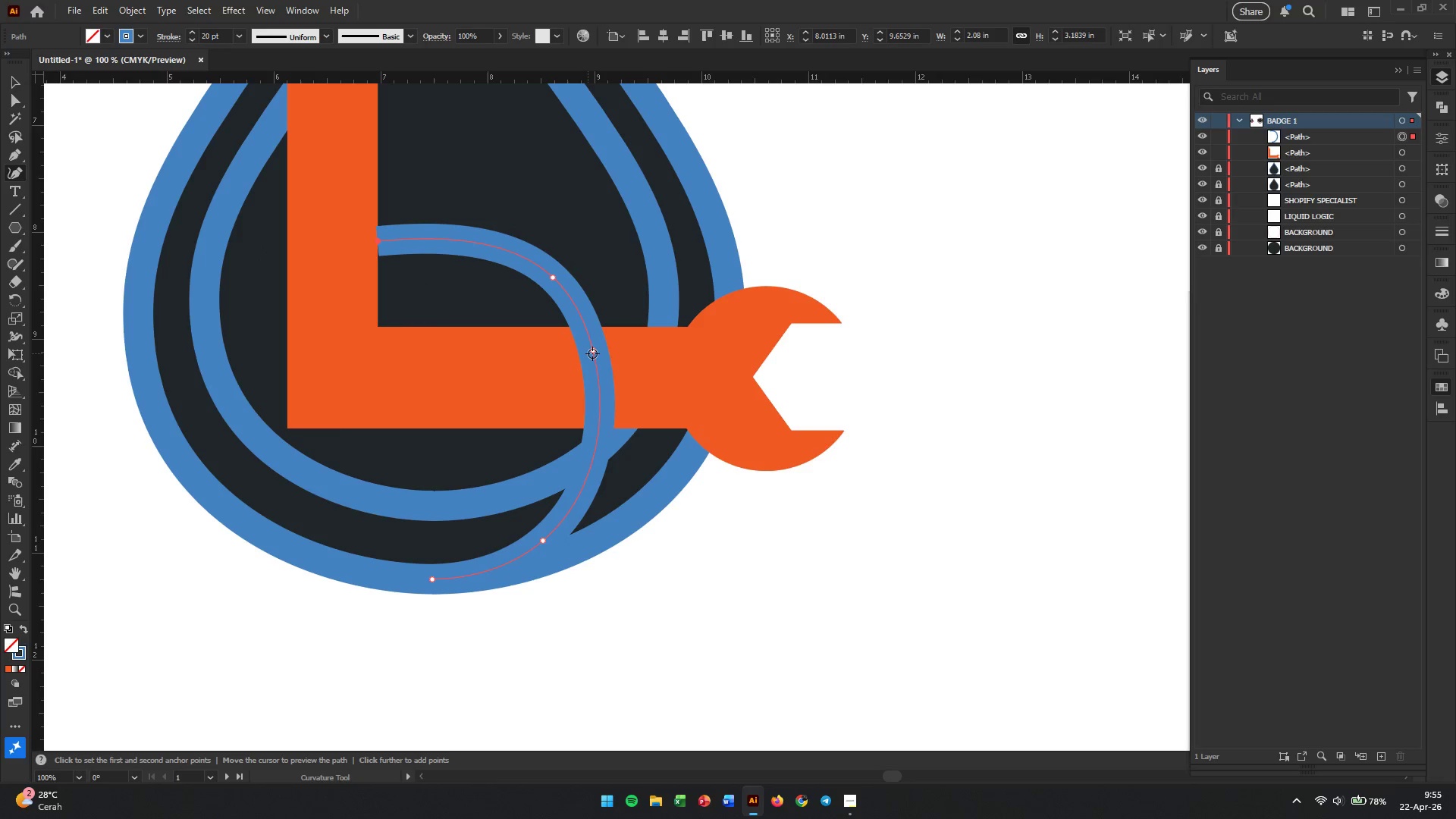 
left_click_drag(start_coordinate=[592, 353], to_coordinate=[607, 390])
 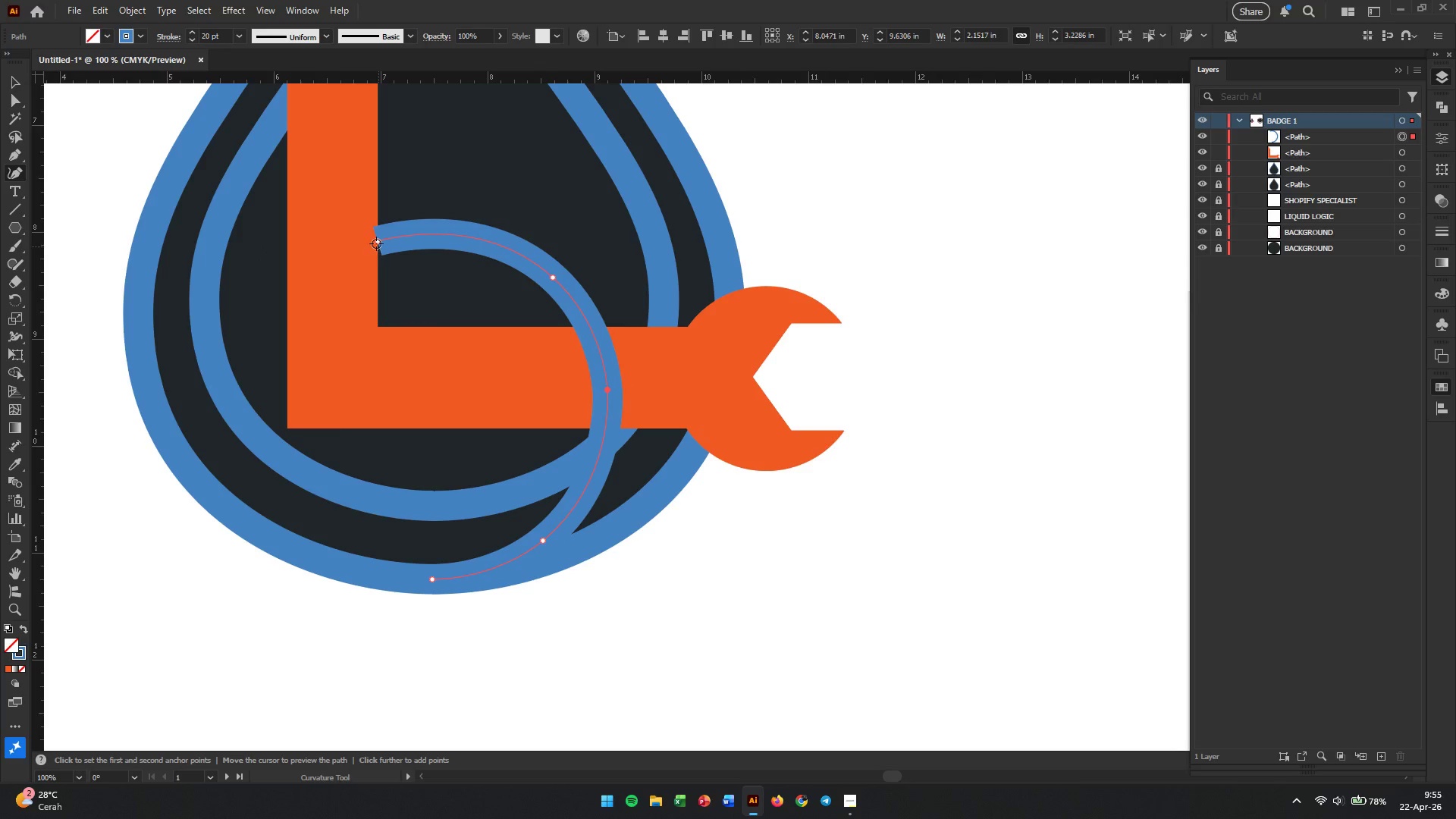 
left_click_drag(start_coordinate=[376, 243], to_coordinate=[378, 209])
 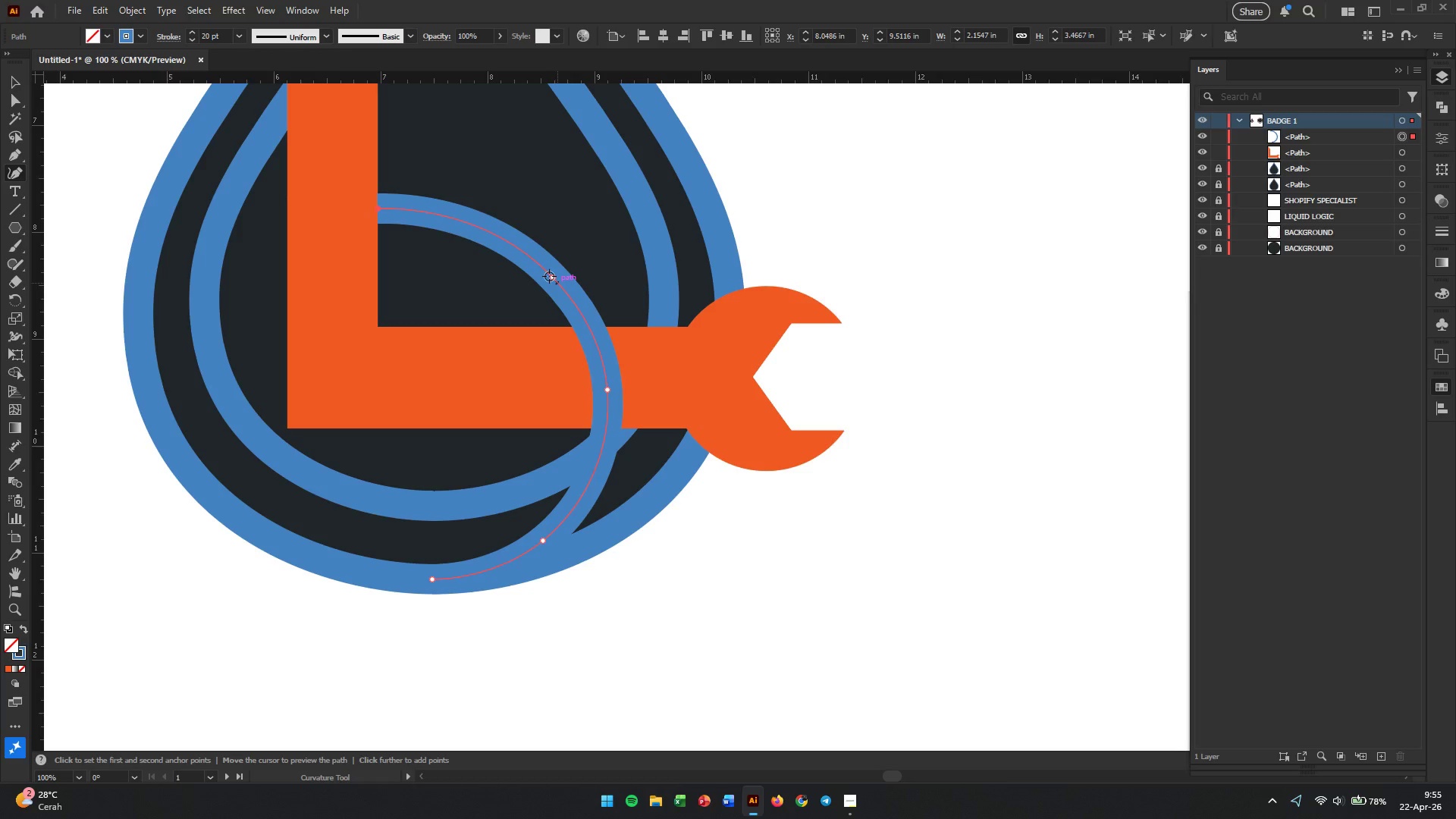 
left_click_drag(start_coordinate=[551, 276], to_coordinate=[560, 266])
 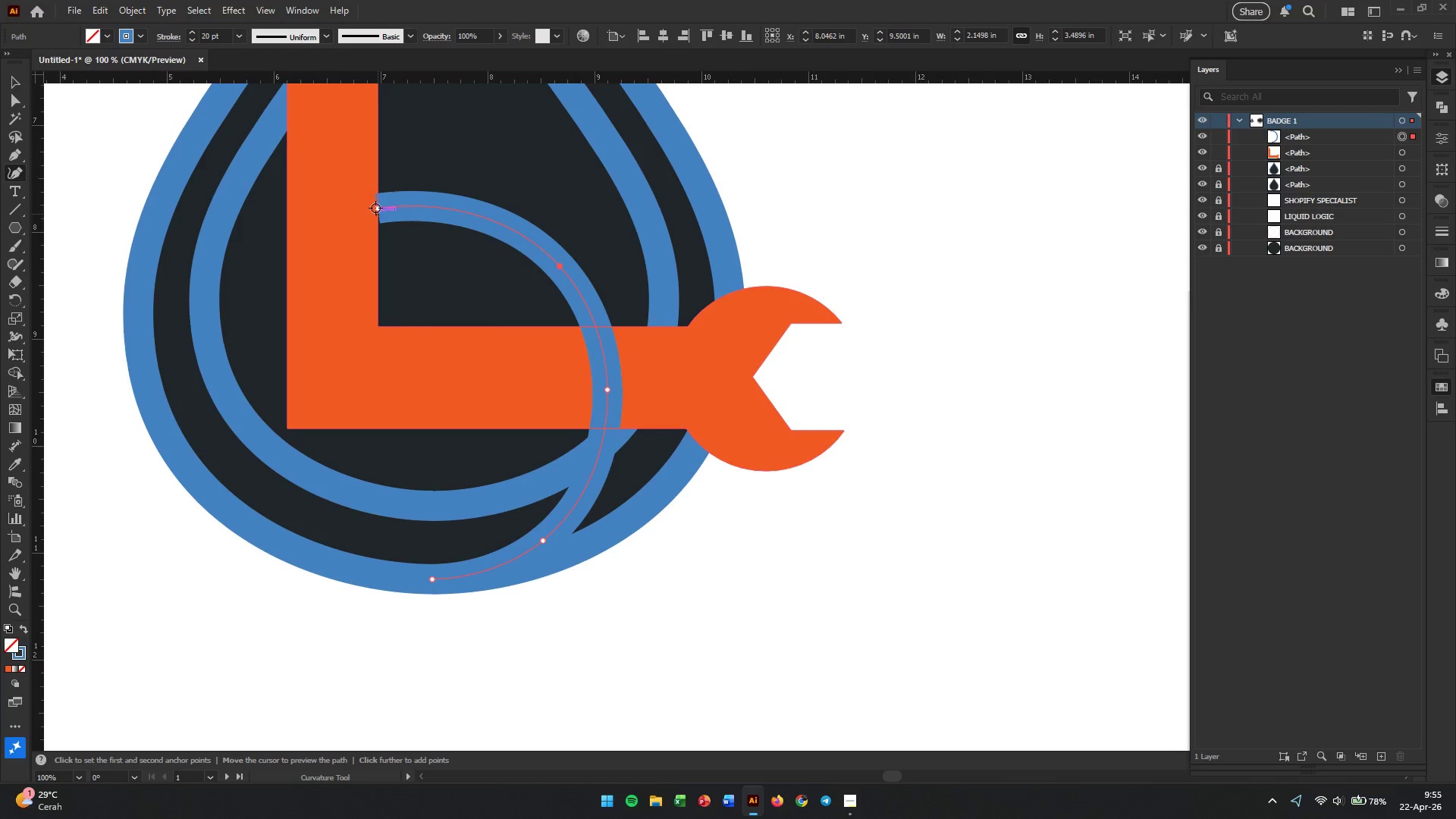 
left_click_drag(start_coordinate=[375, 208], to_coordinate=[376, 191])
 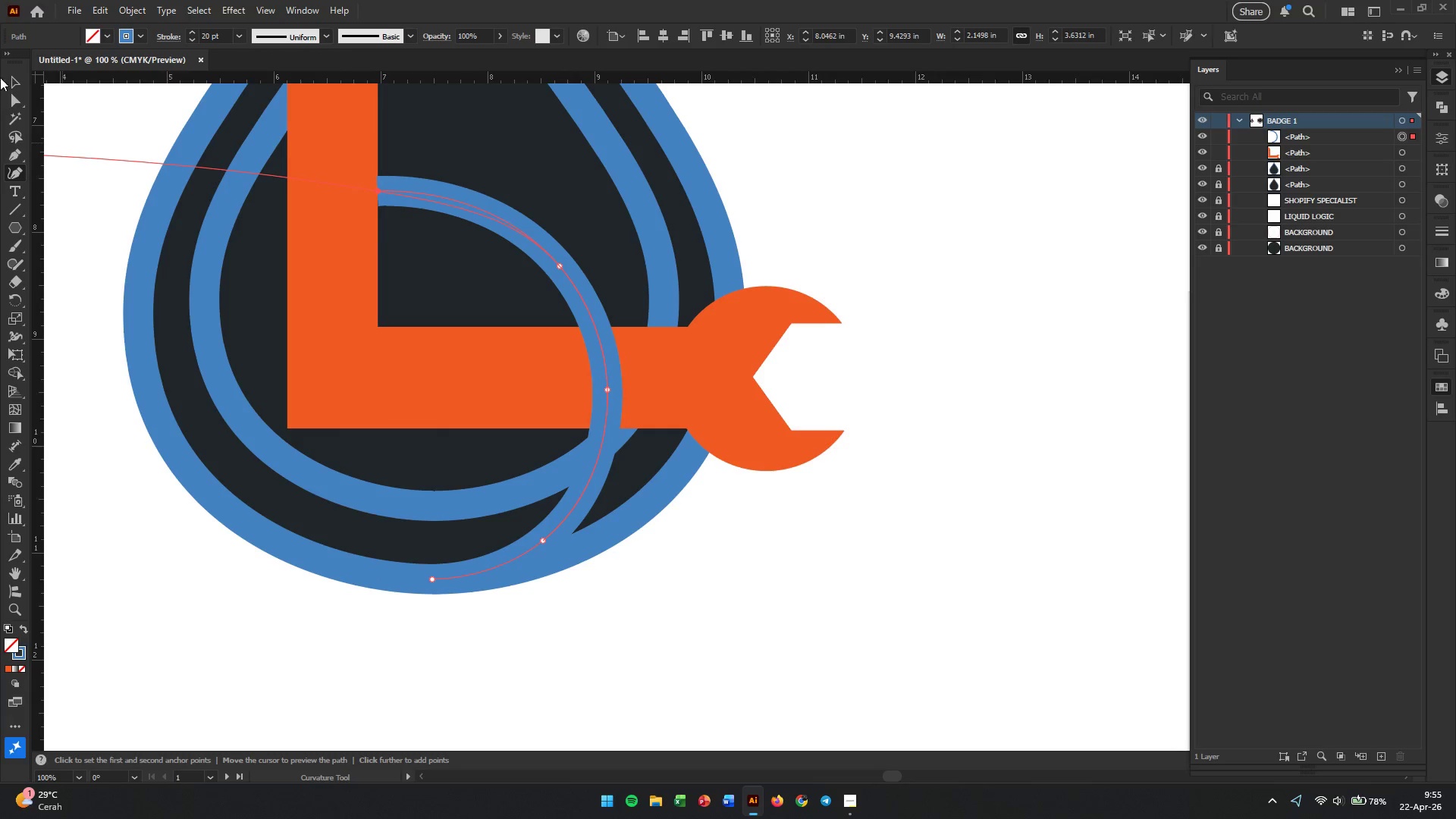 
left_click([16, 77])
 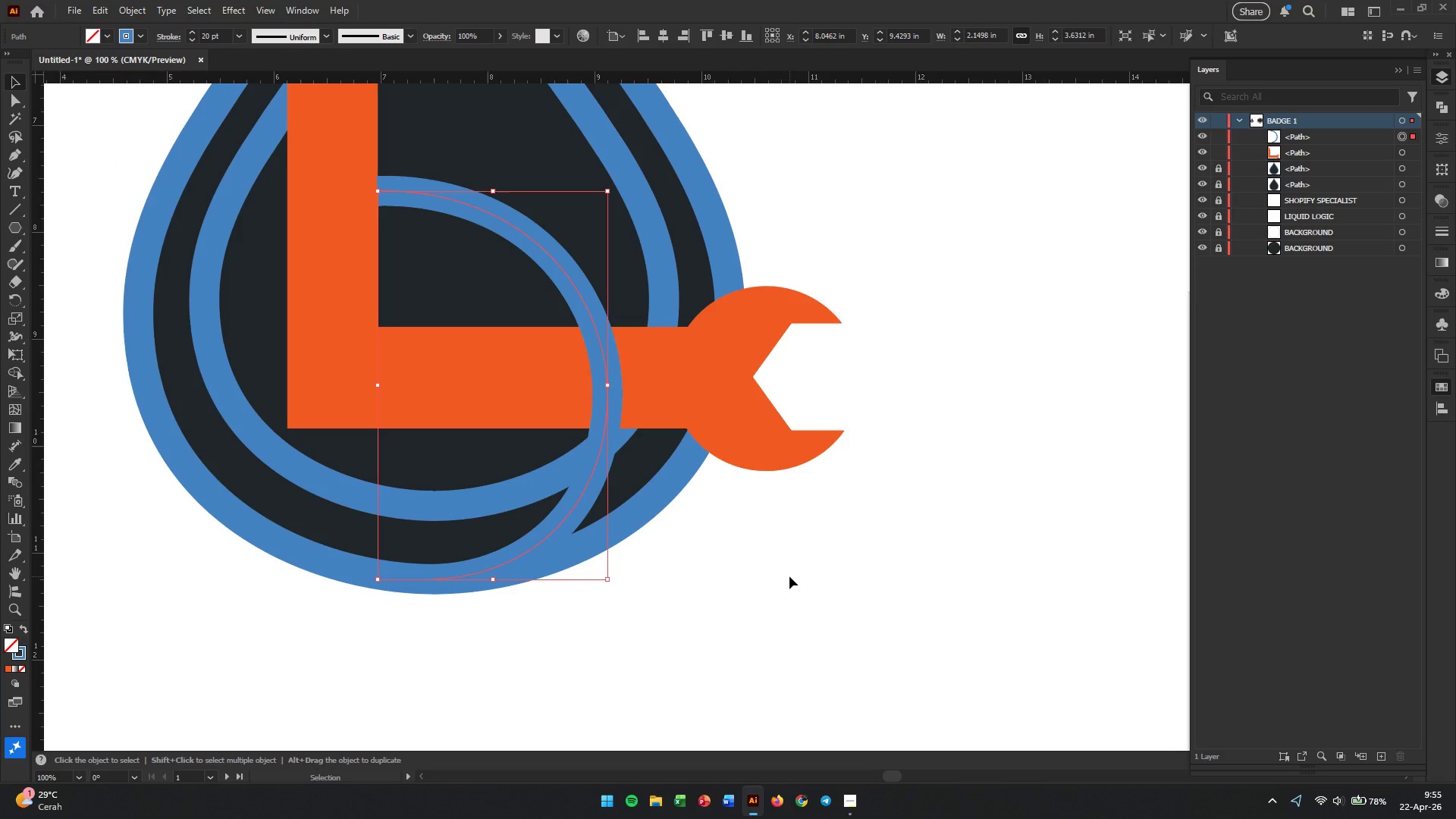 
left_click([790, 576])
 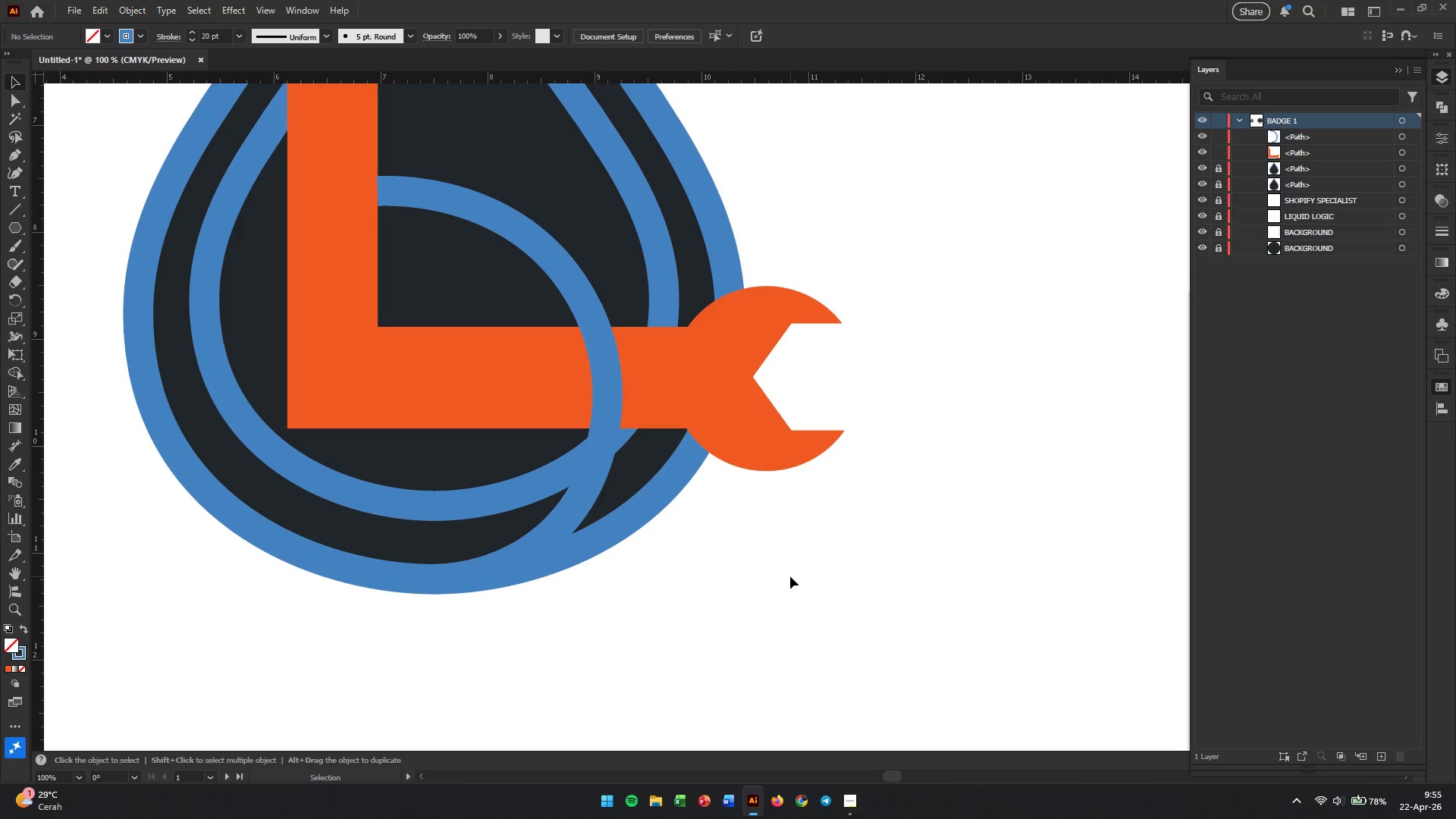 
wait(14.17)
 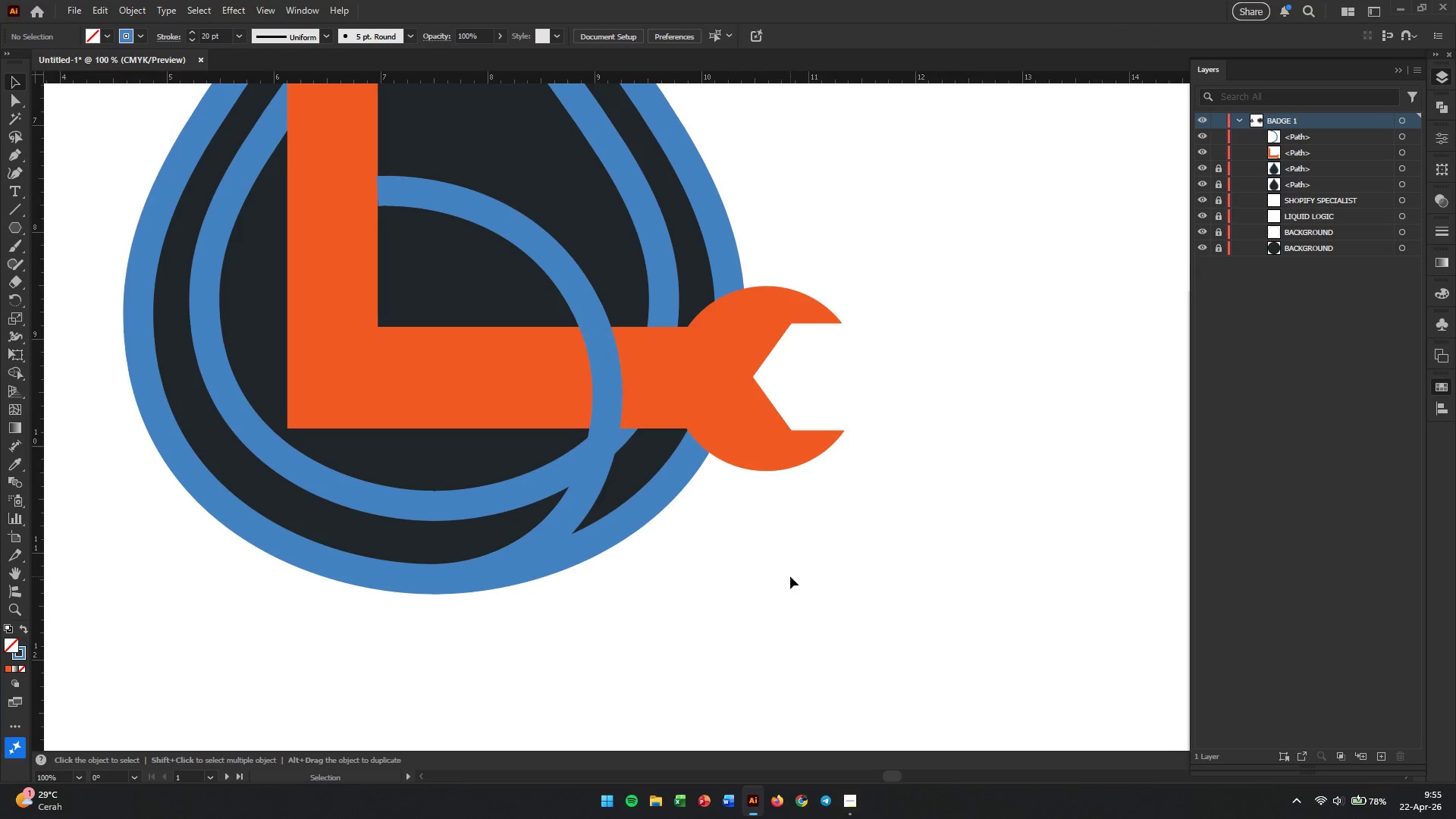 
left_click([595, 457])
 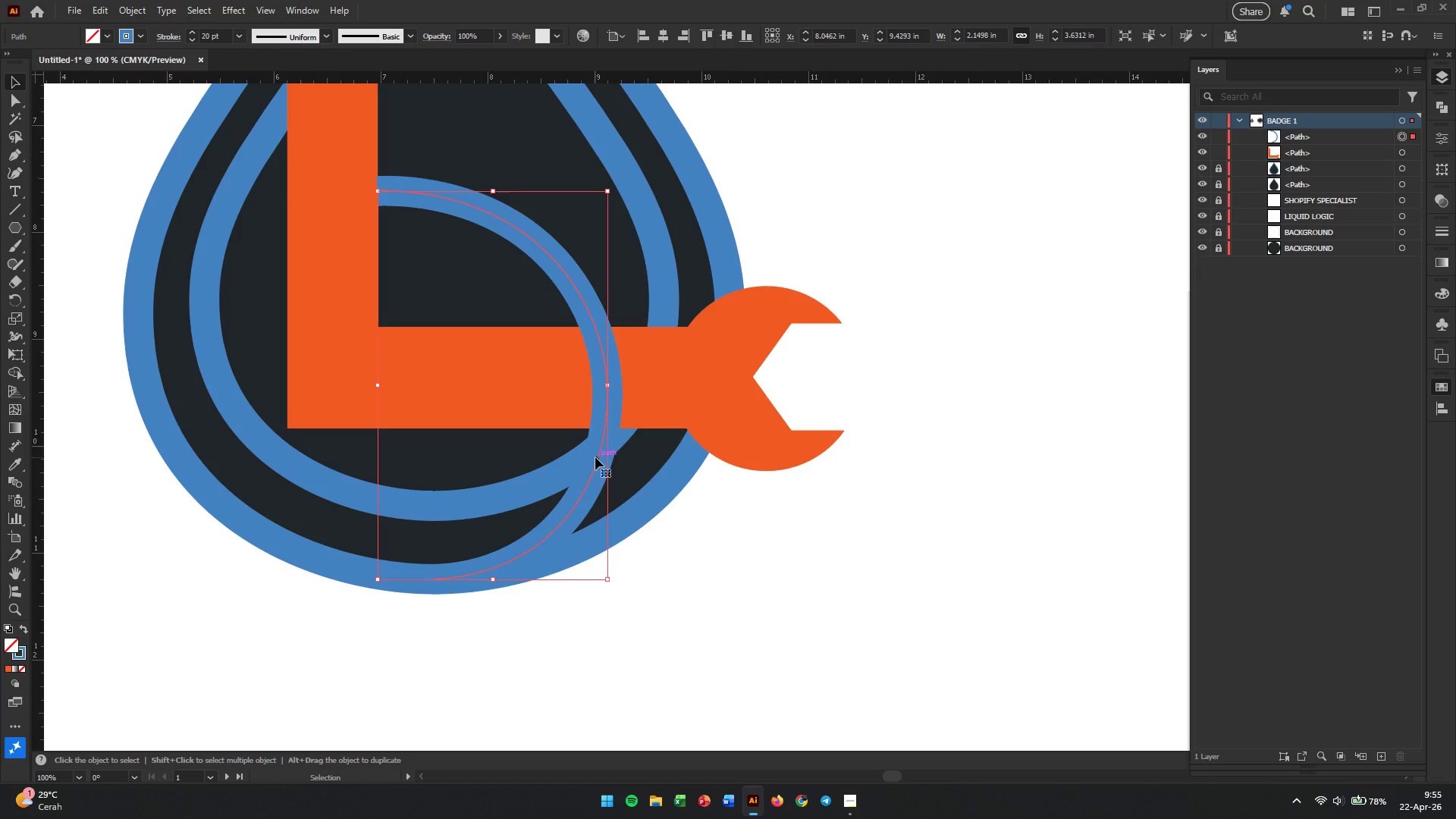 
hold_key(key=AltLeft, duration=3.73)
left_click_drag(start_coordinate=[595, 457], to_coordinate=[582, 457])
 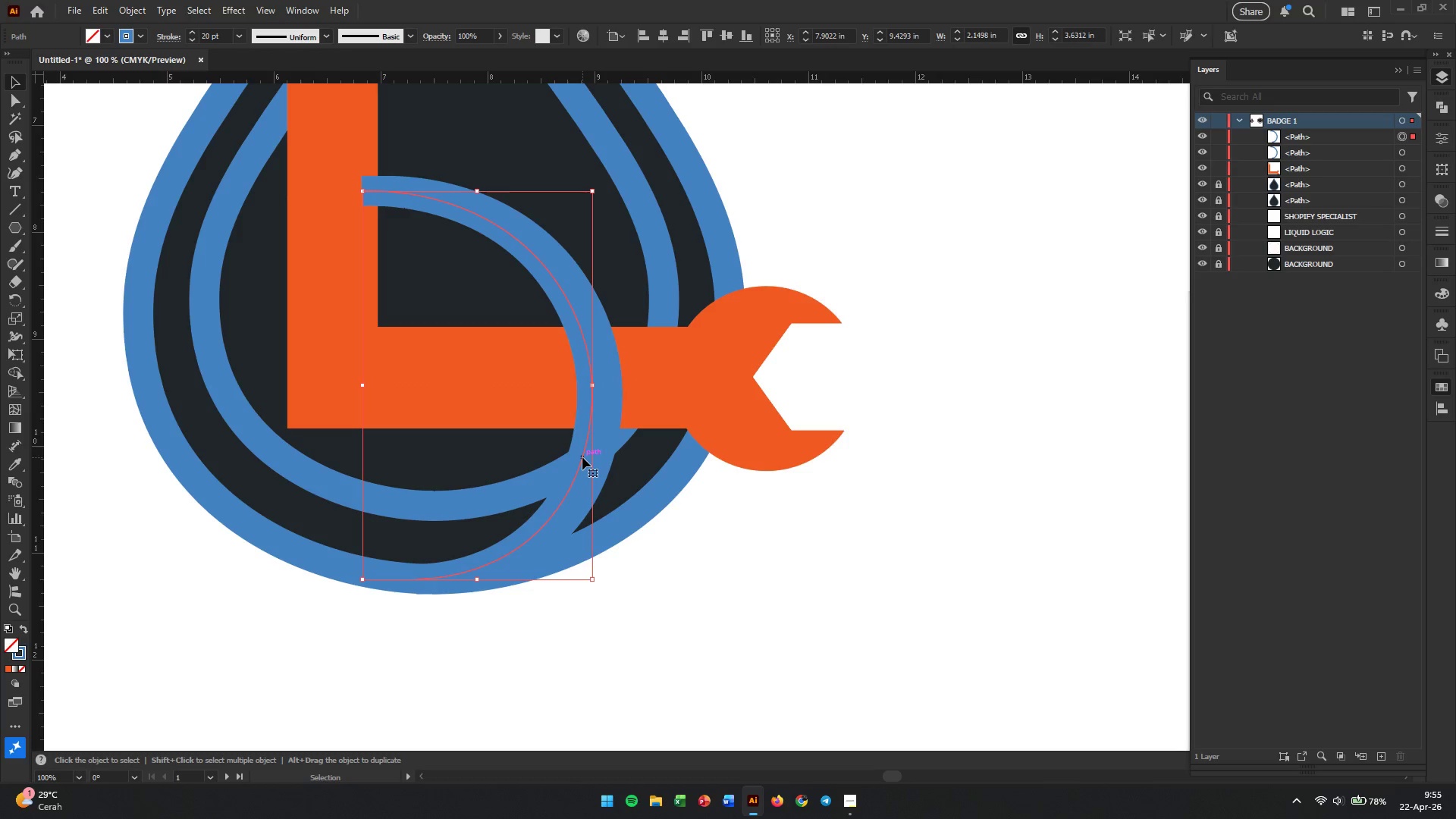 
hold_key(key=ShiftLeft, duration=3.16)
 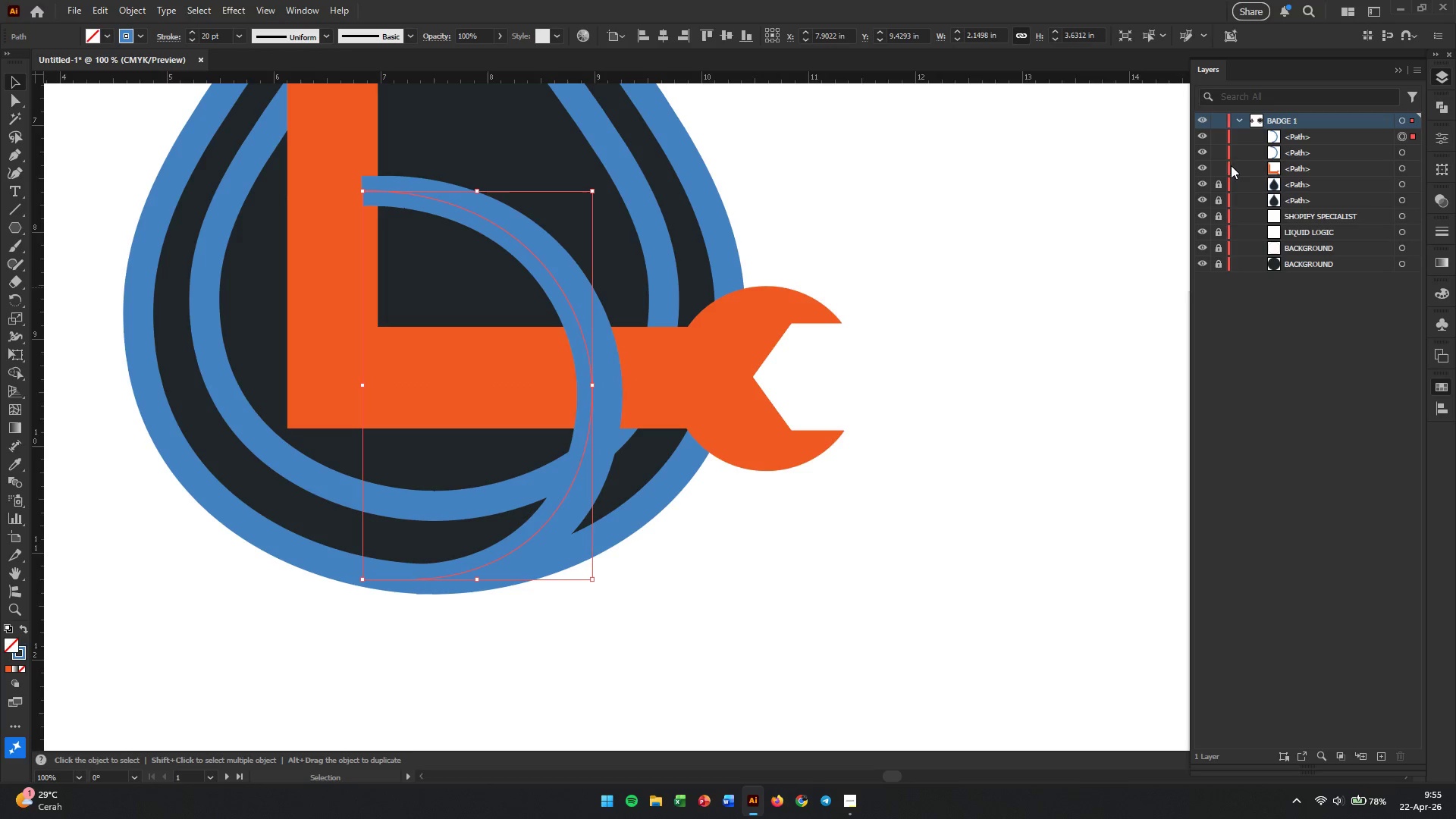 
left_click([145, 39])
 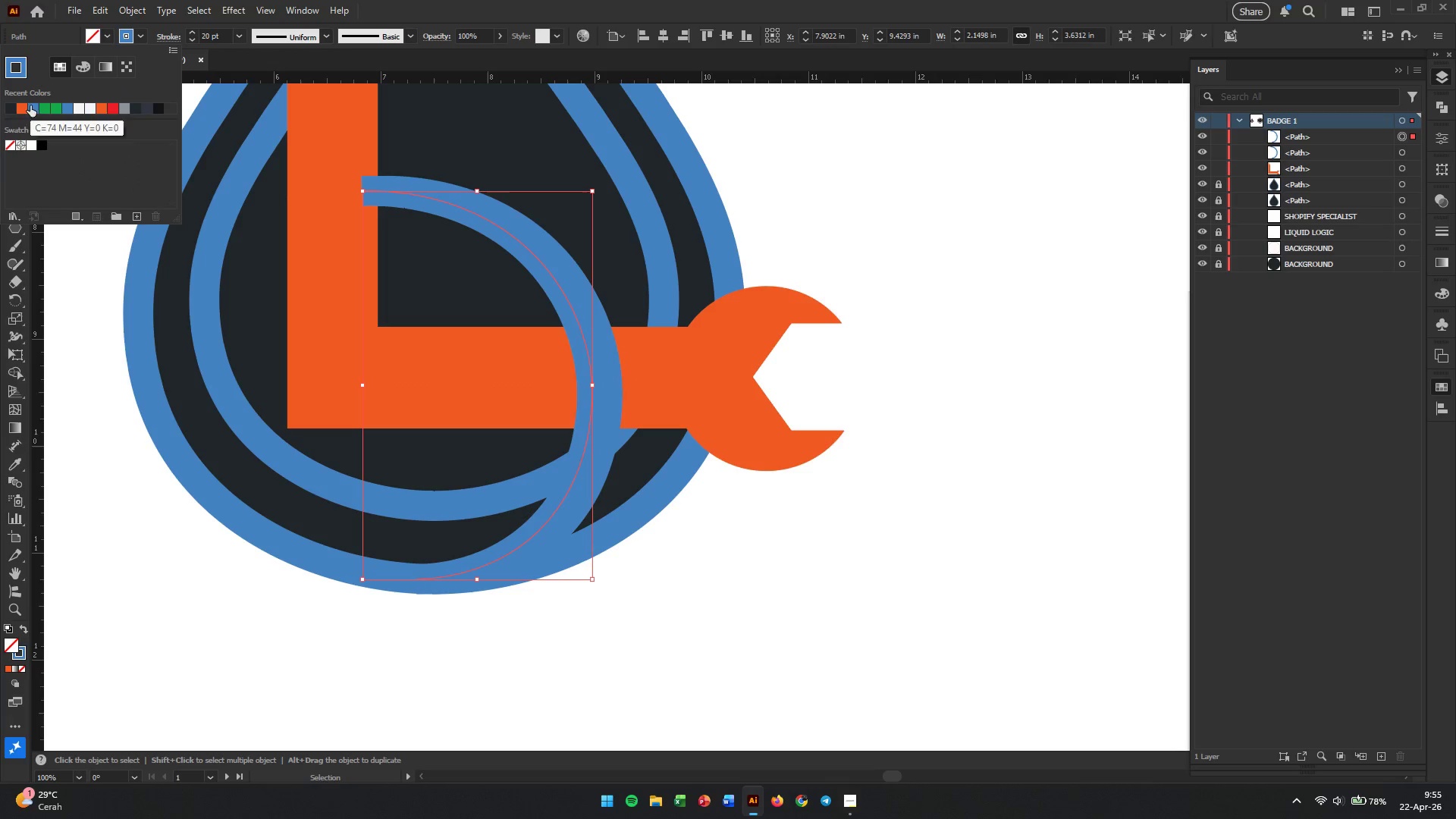 
left_click([5, 105])
 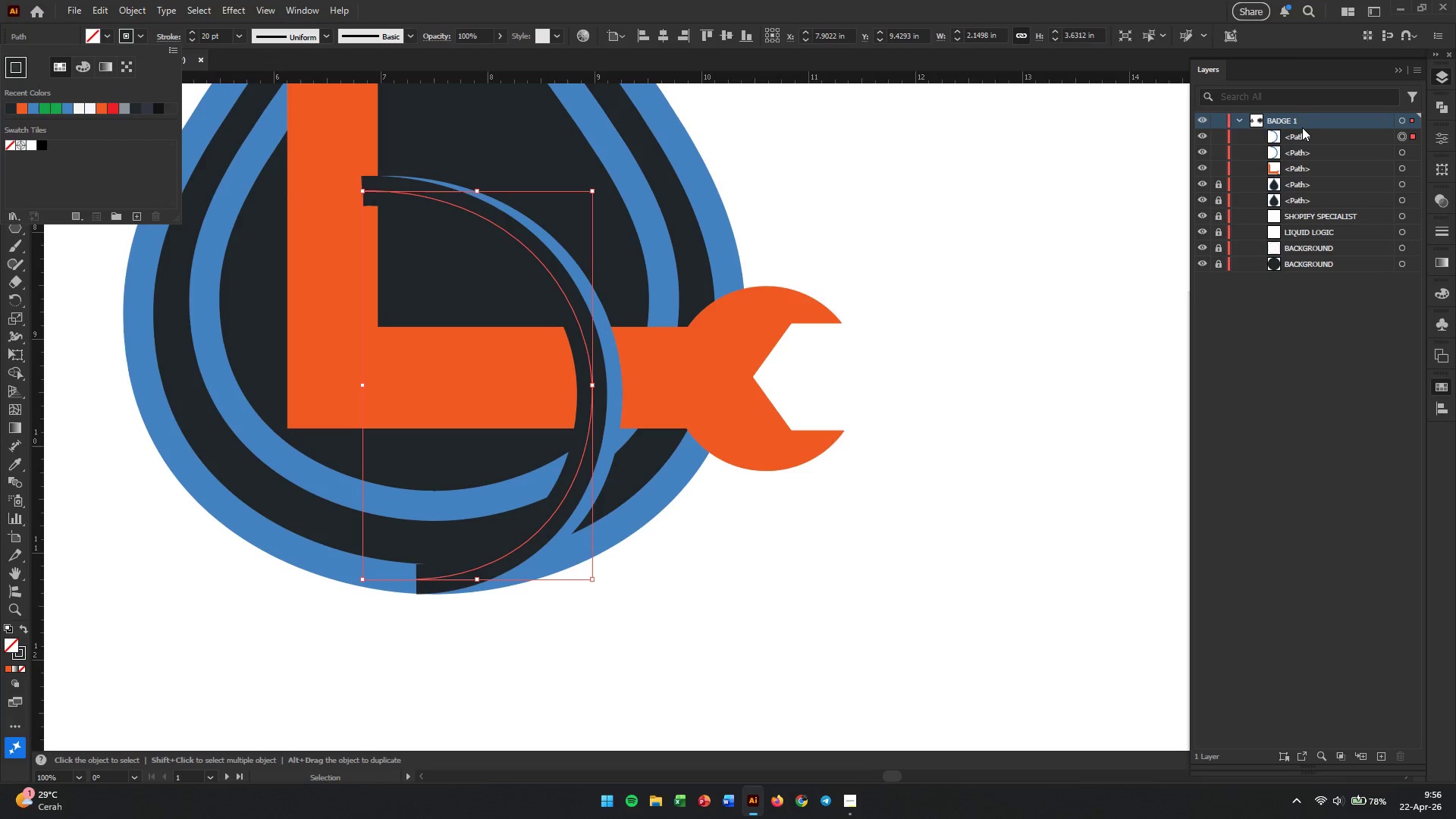 
left_click_drag(start_coordinate=[1272, 134], to_coordinate=[1274, 162])
 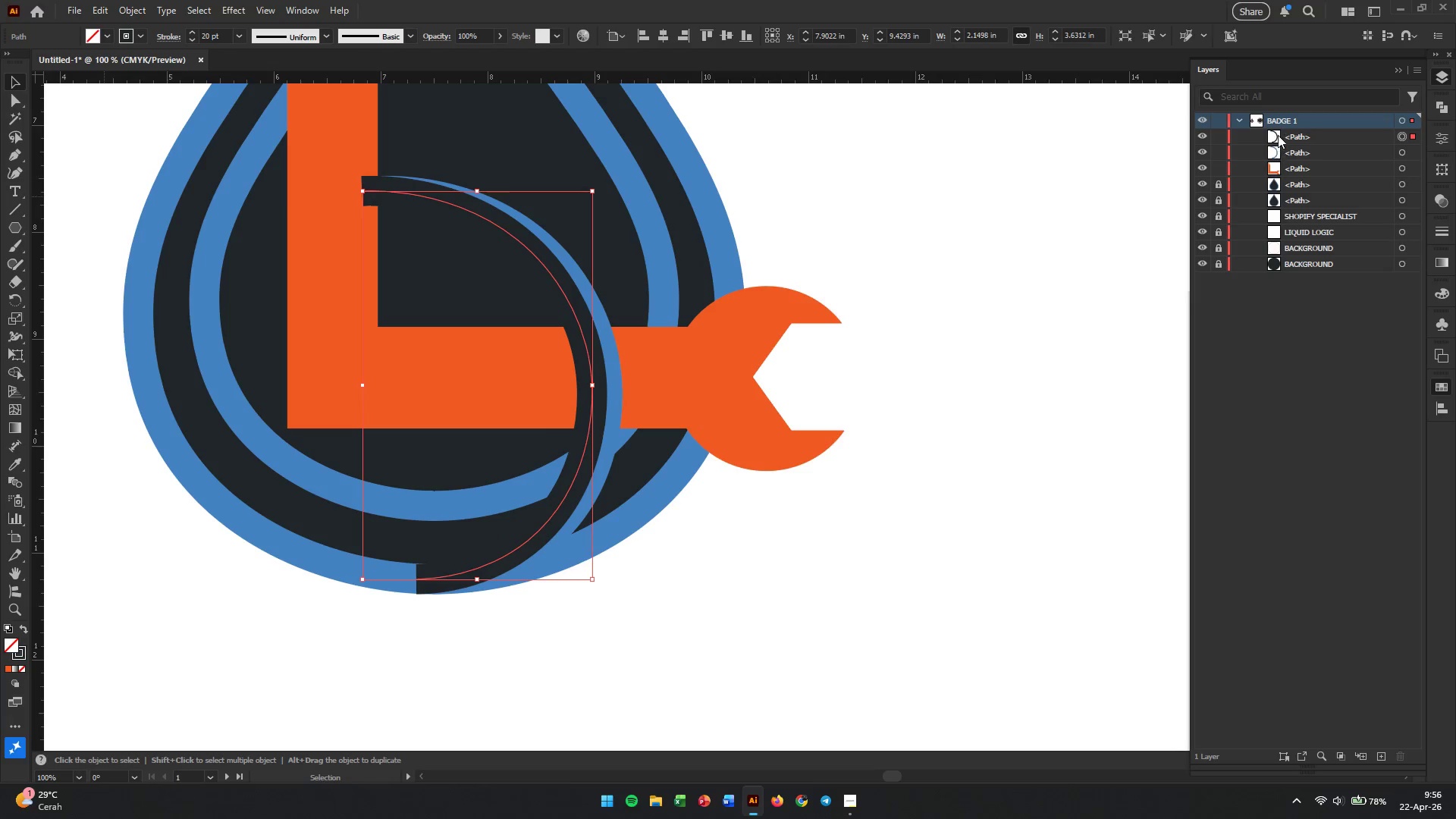 
left_click([1278, 135])
 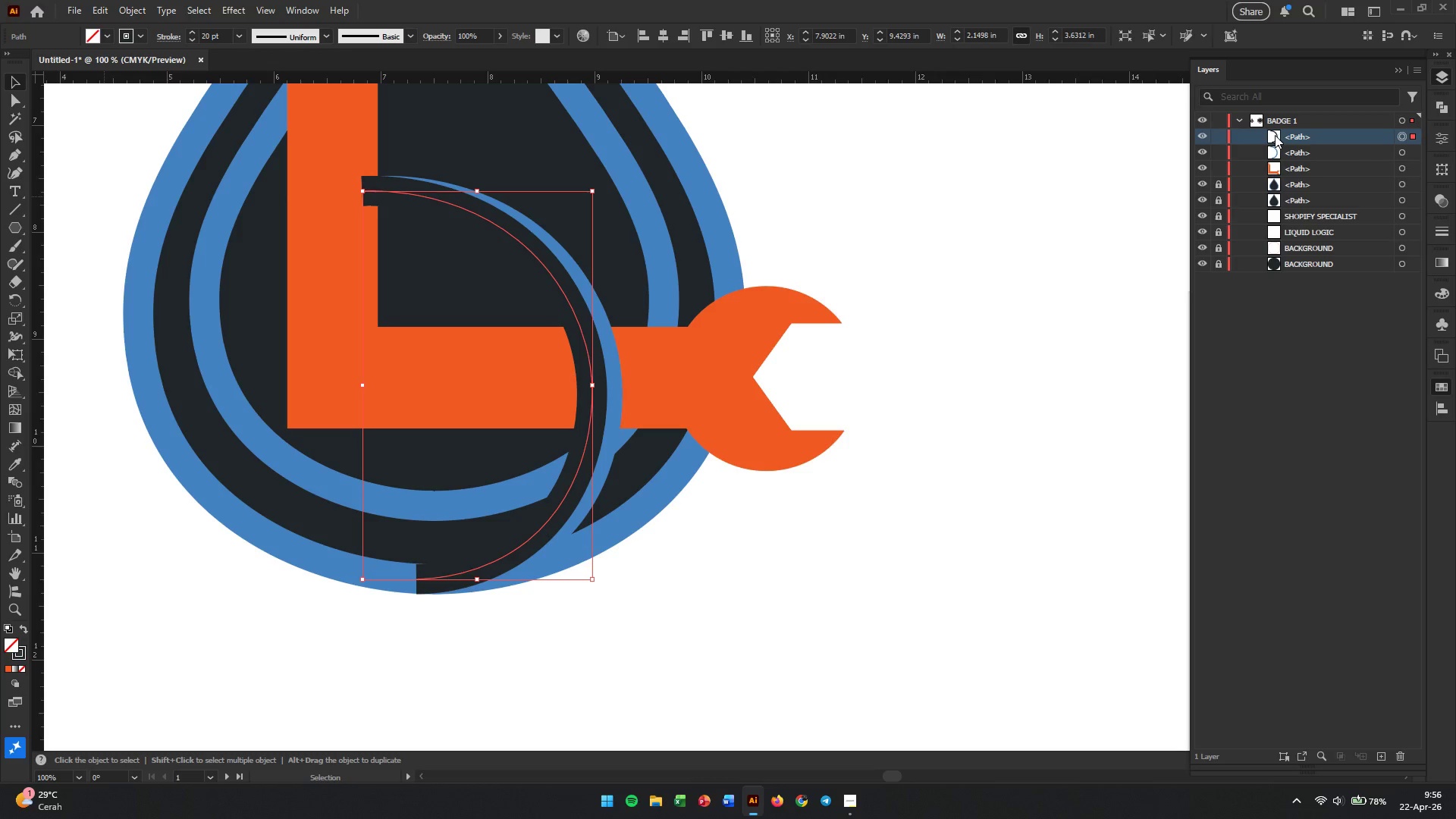 
left_click_drag(start_coordinate=[1275, 135], to_coordinate=[1281, 162])
 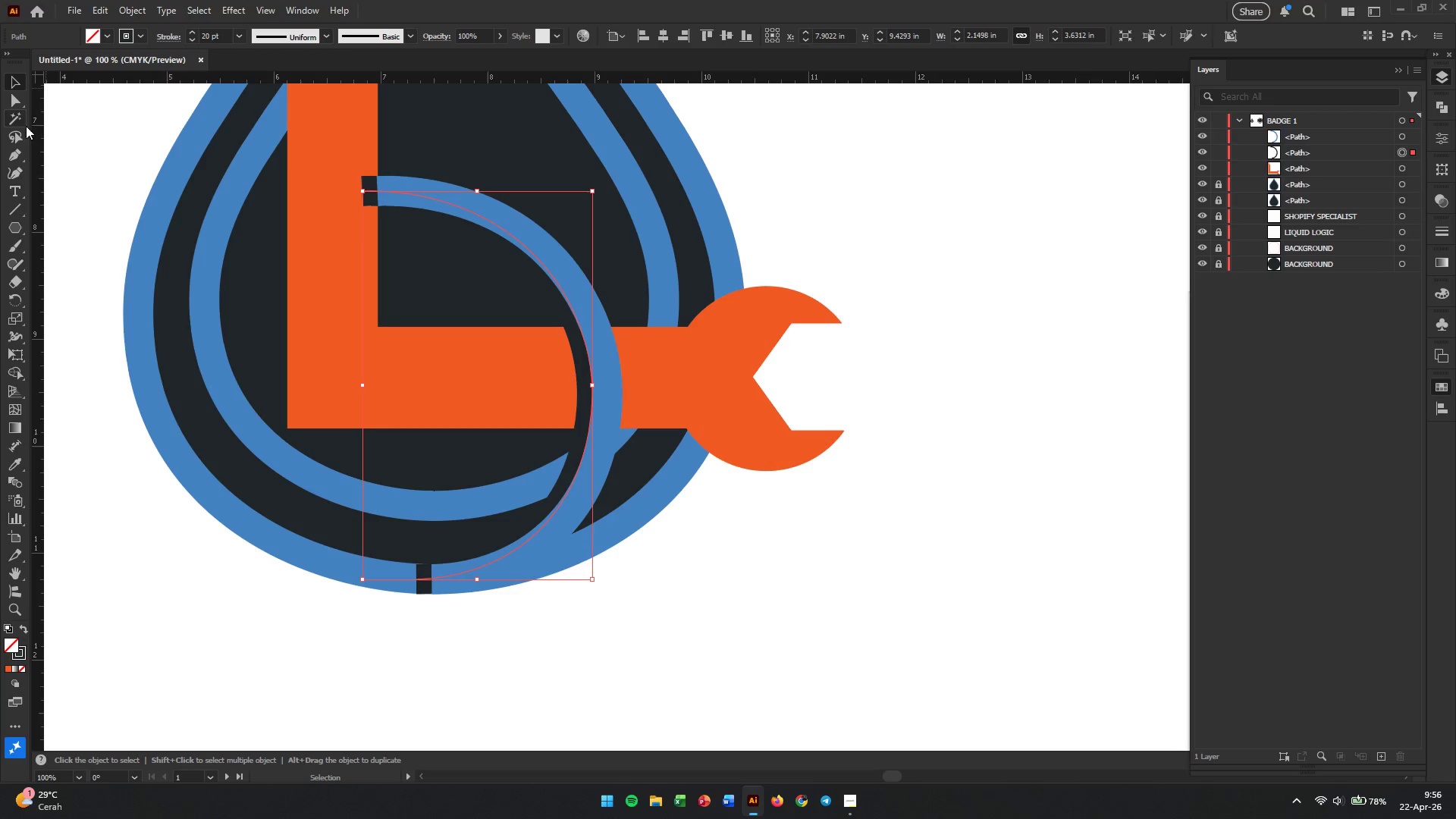 
left_click([14, 177])
 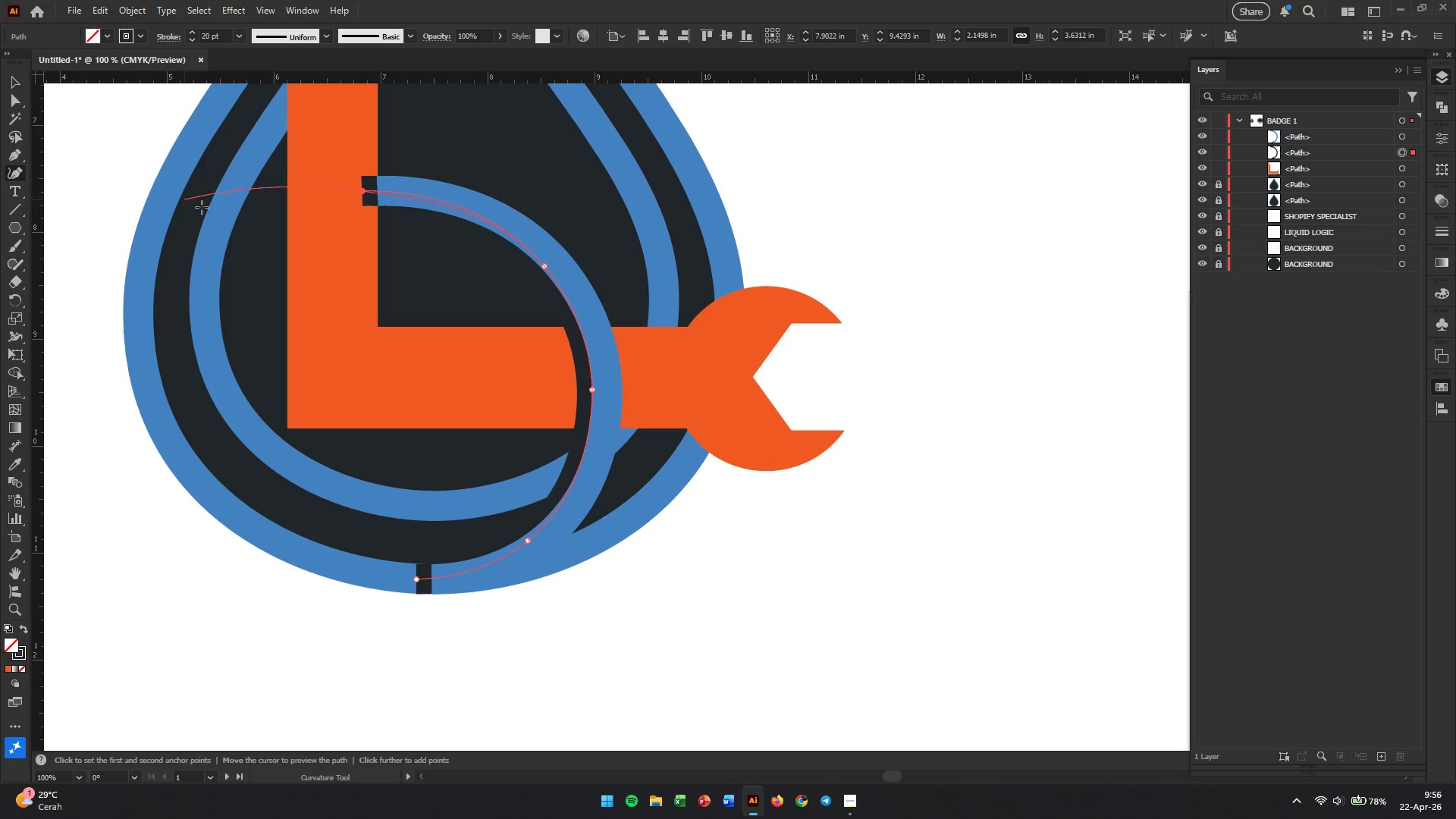 
hold_key(key=AltLeft, duration=0.78)
scroll: coordinate [385, 203], scroll_direction: up, amount: 3.0
 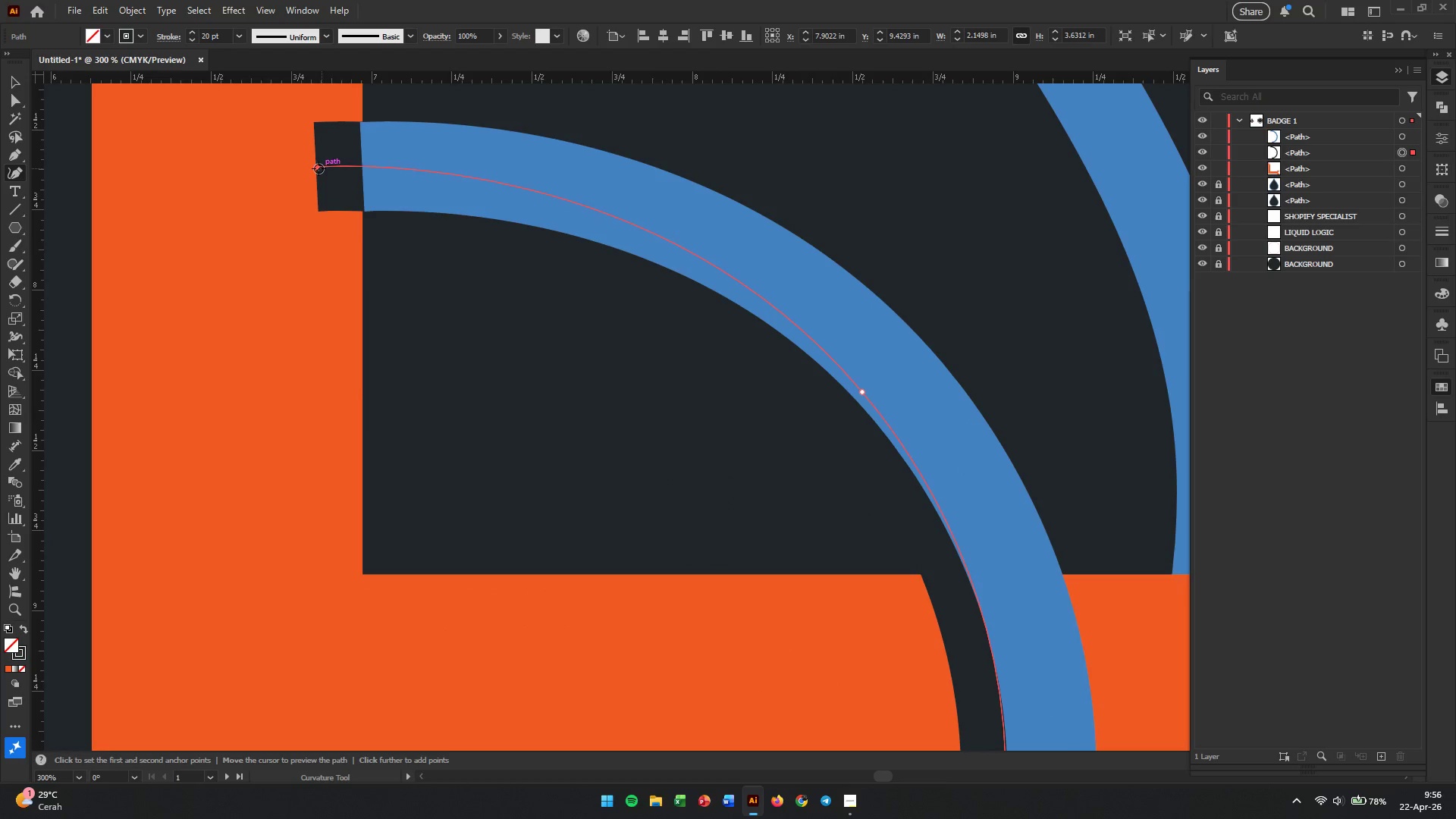 
left_click_drag(start_coordinate=[318, 168], to_coordinate=[362, 177])
 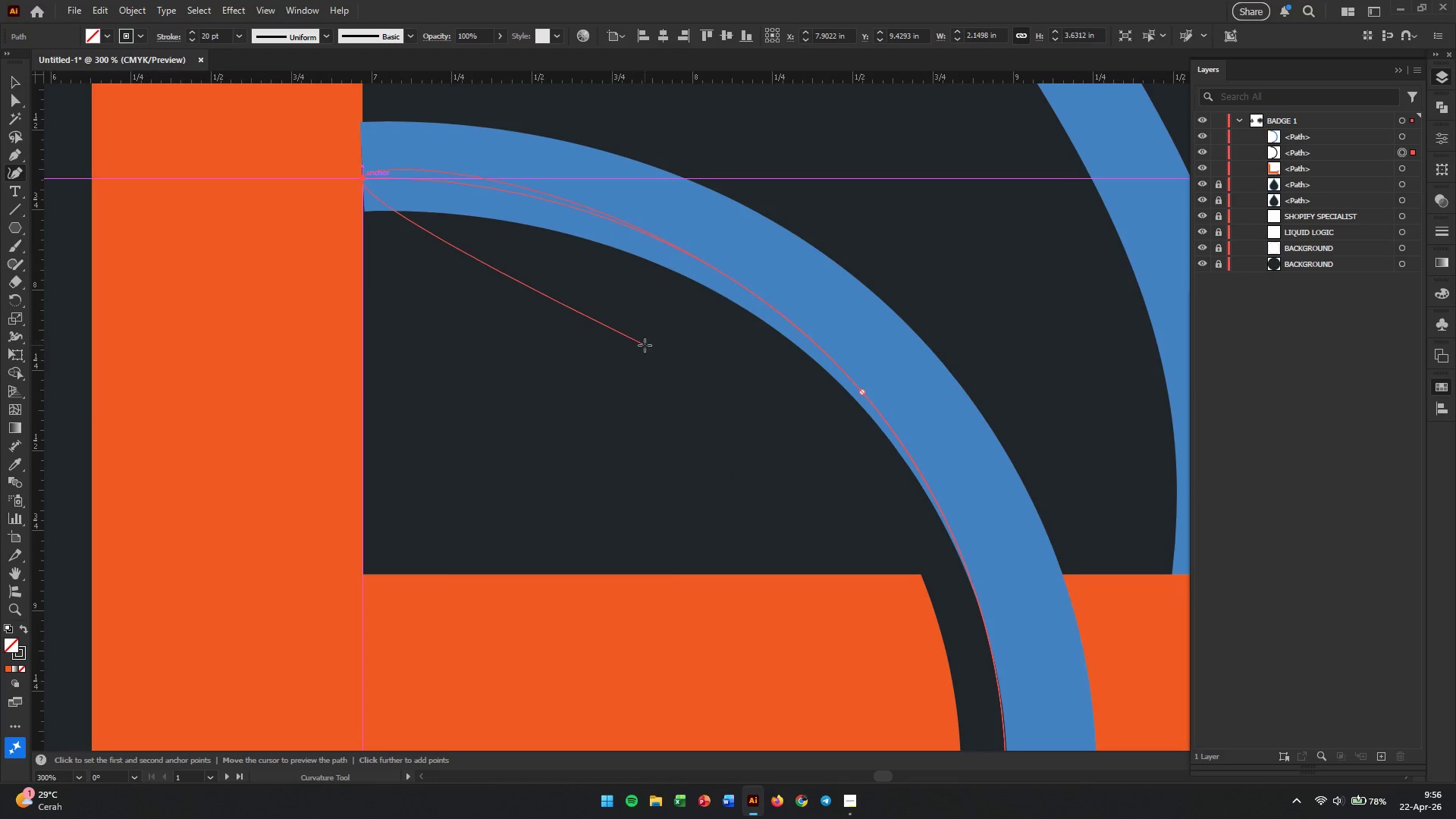 
hold_key(key=AltLeft, duration=1.94)
scroll: coordinate [665, 354], scroll_direction: down, amount: 11.0
 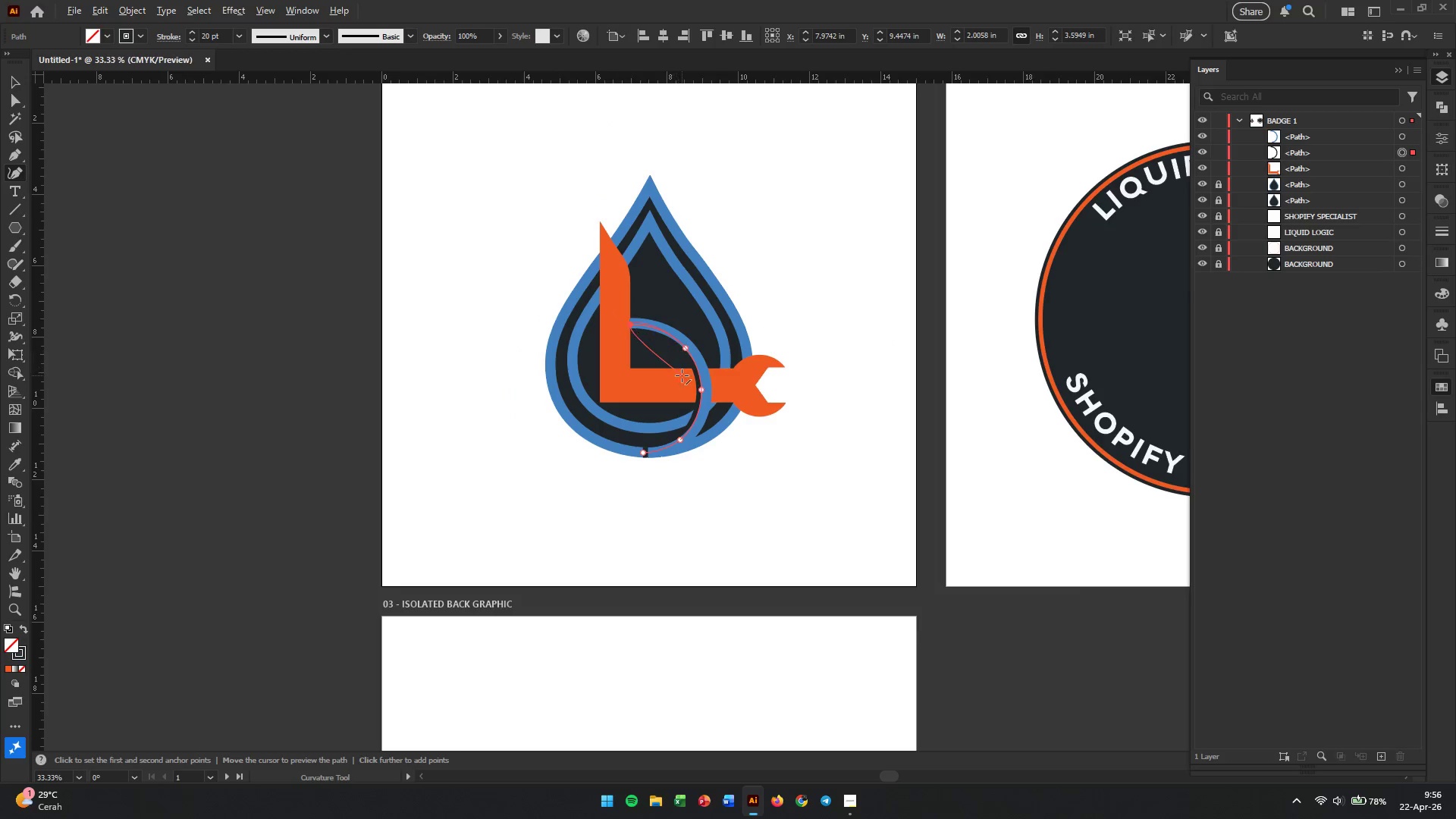 
scroll: coordinate [689, 457], scroll_direction: up, amount: 5.0
 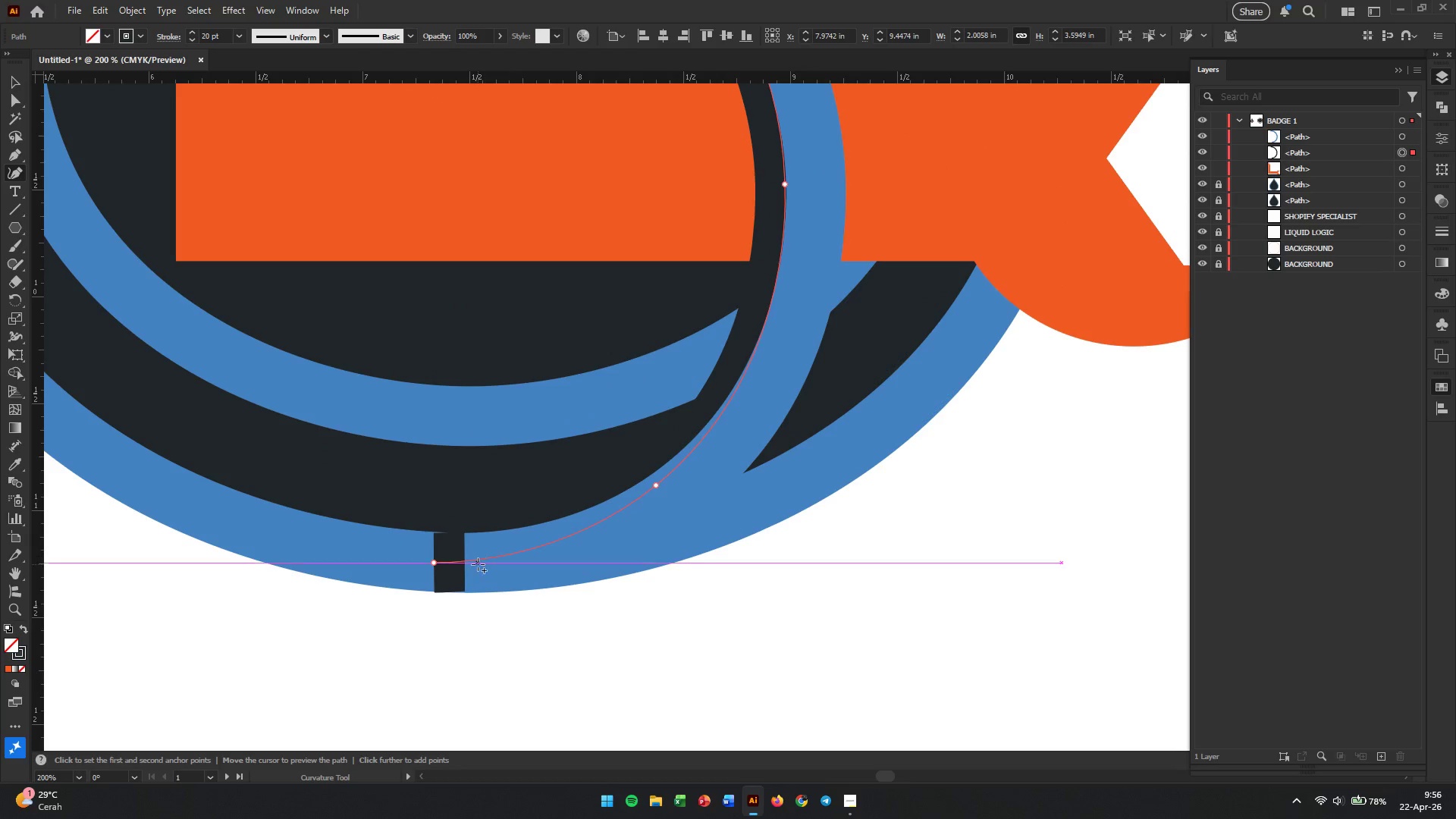 
hold_key(key=AltLeft, duration=0.34)
scroll: coordinate [486, 566], scroll_direction: up, amount: 1.0
 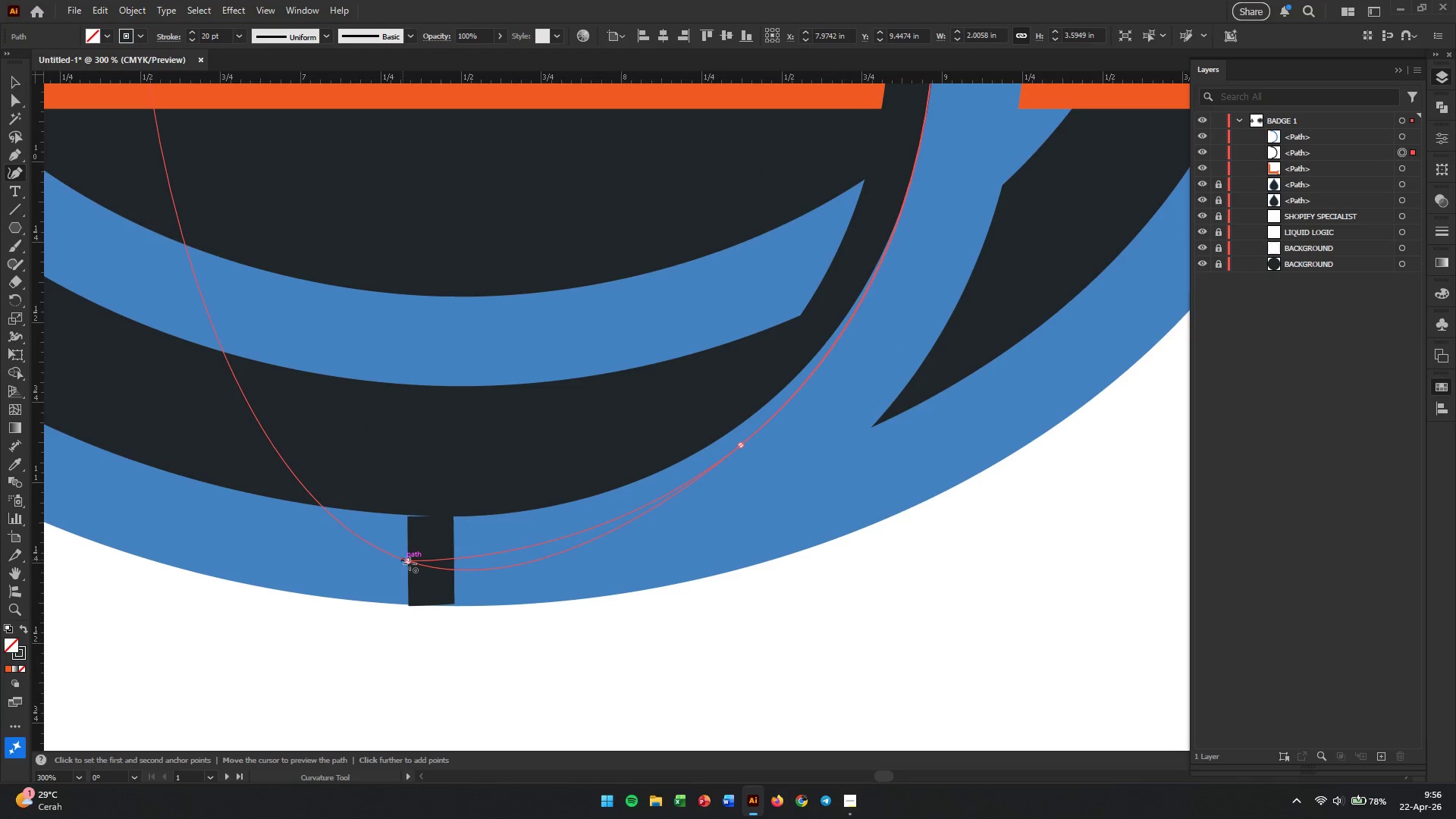 
hold_key(key=AltLeft, duration=0.38)
scroll: coordinate [408, 564], scroll_direction: up, amount: 2.0
 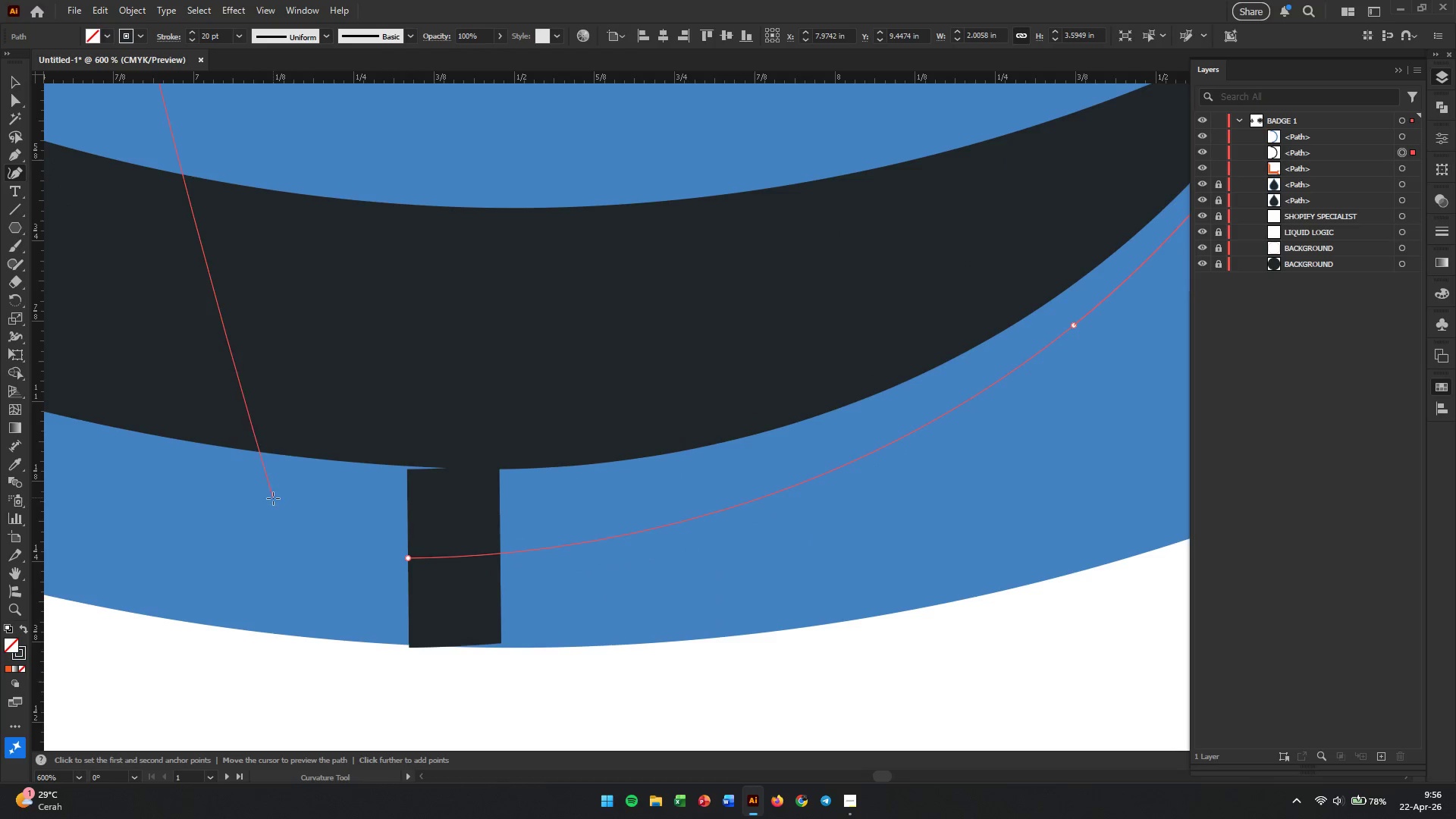 
key(Escape)
 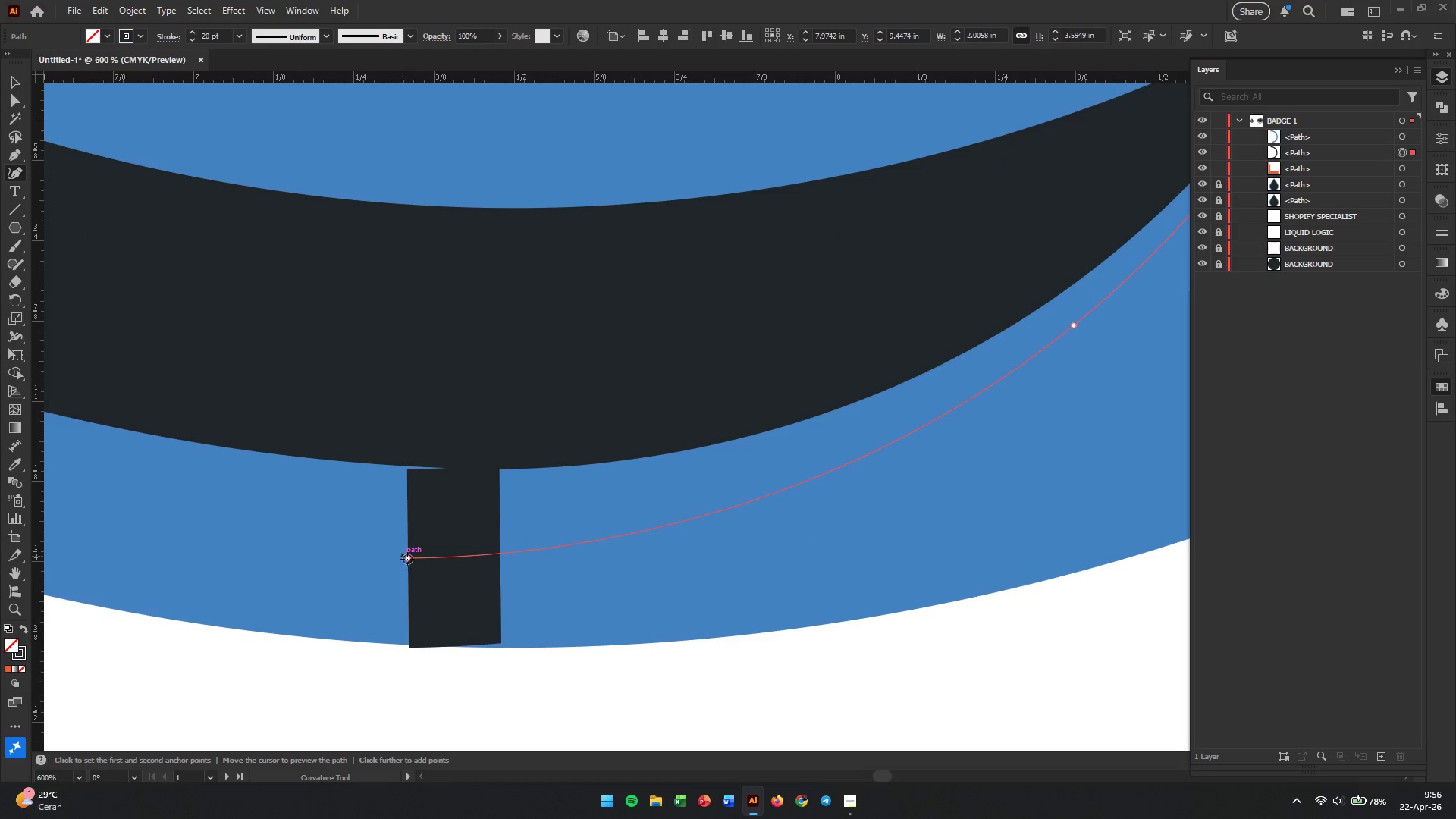 
left_click_drag(start_coordinate=[407, 559], to_coordinate=[526, 557])
 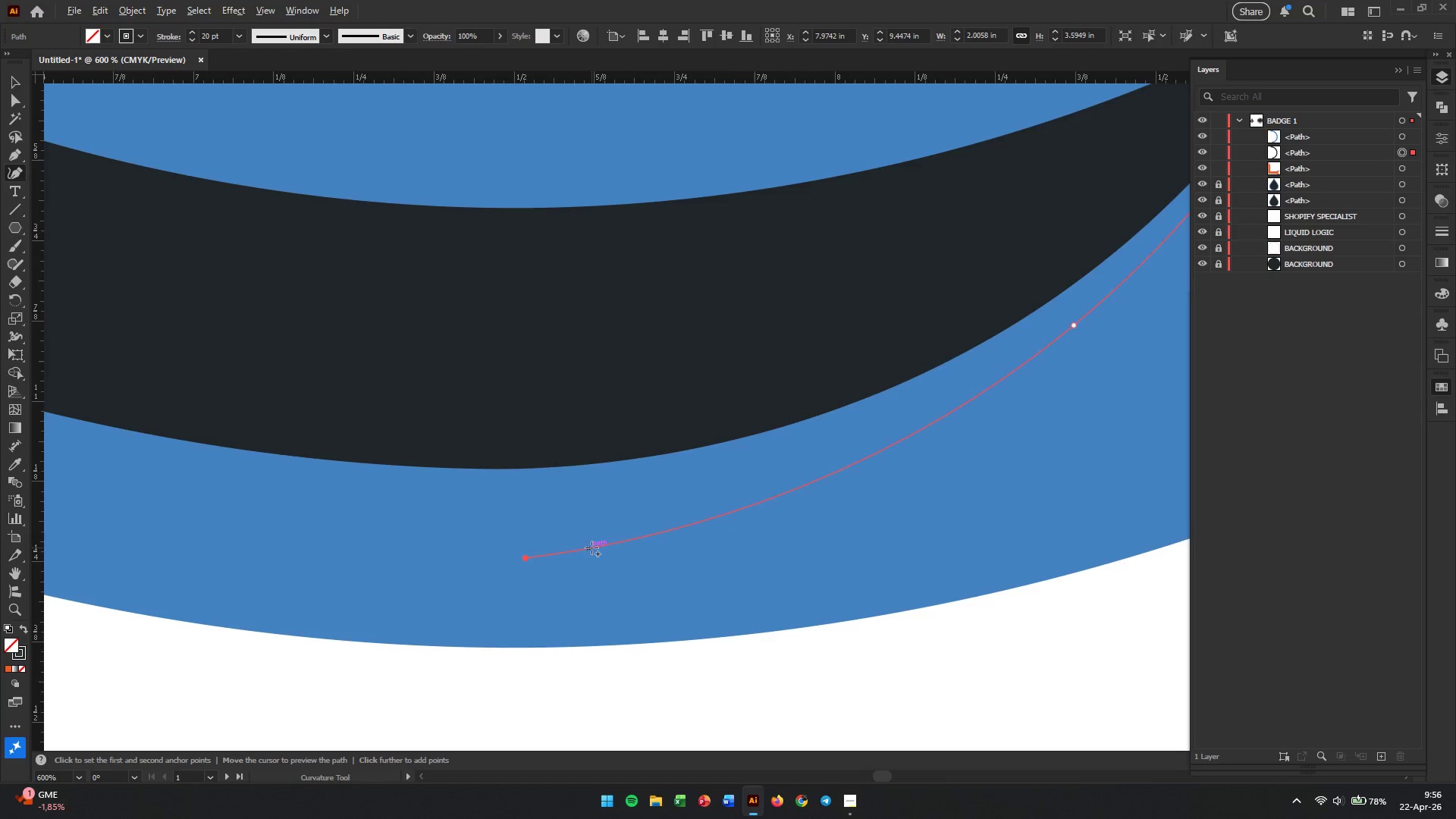 
hold_key(key=AltLeft, duration=2.75)
scroll: coordinate [701, 465], scroll_direction: down, amount: 5.0
 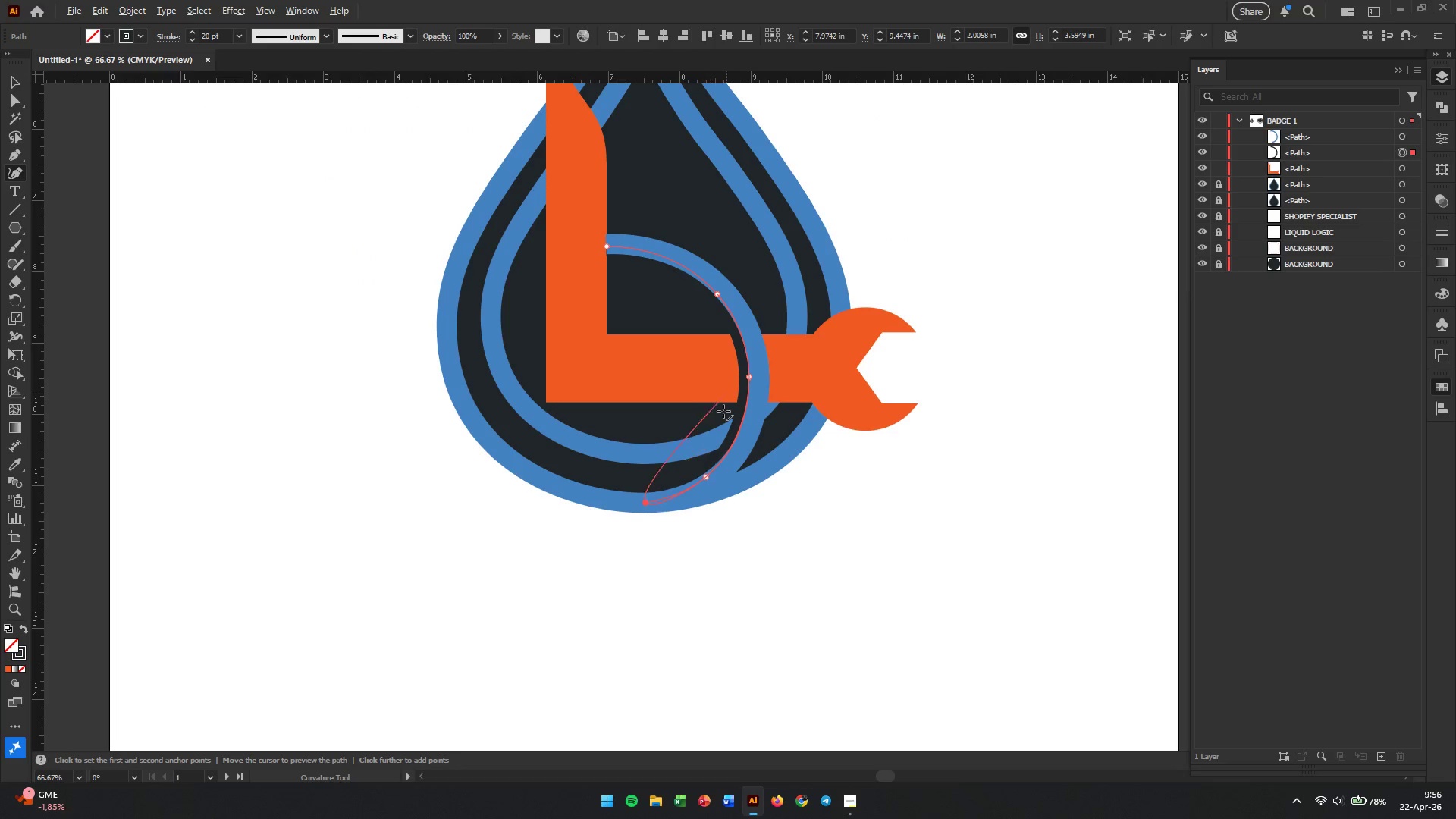 
scroll: coordinate [732, 355], scroll_direction: up, amount: 3.0
 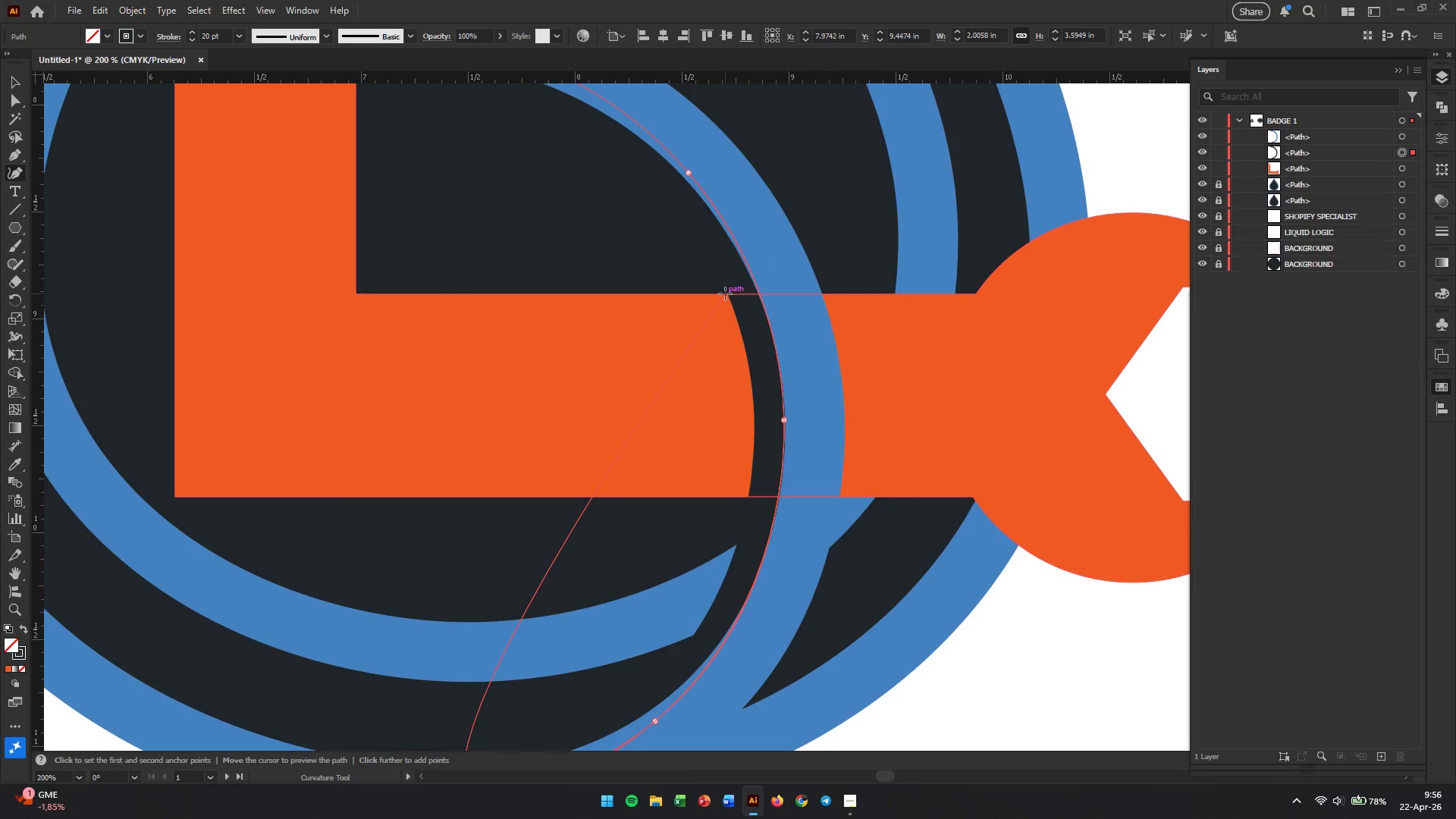 
key(Escape)
 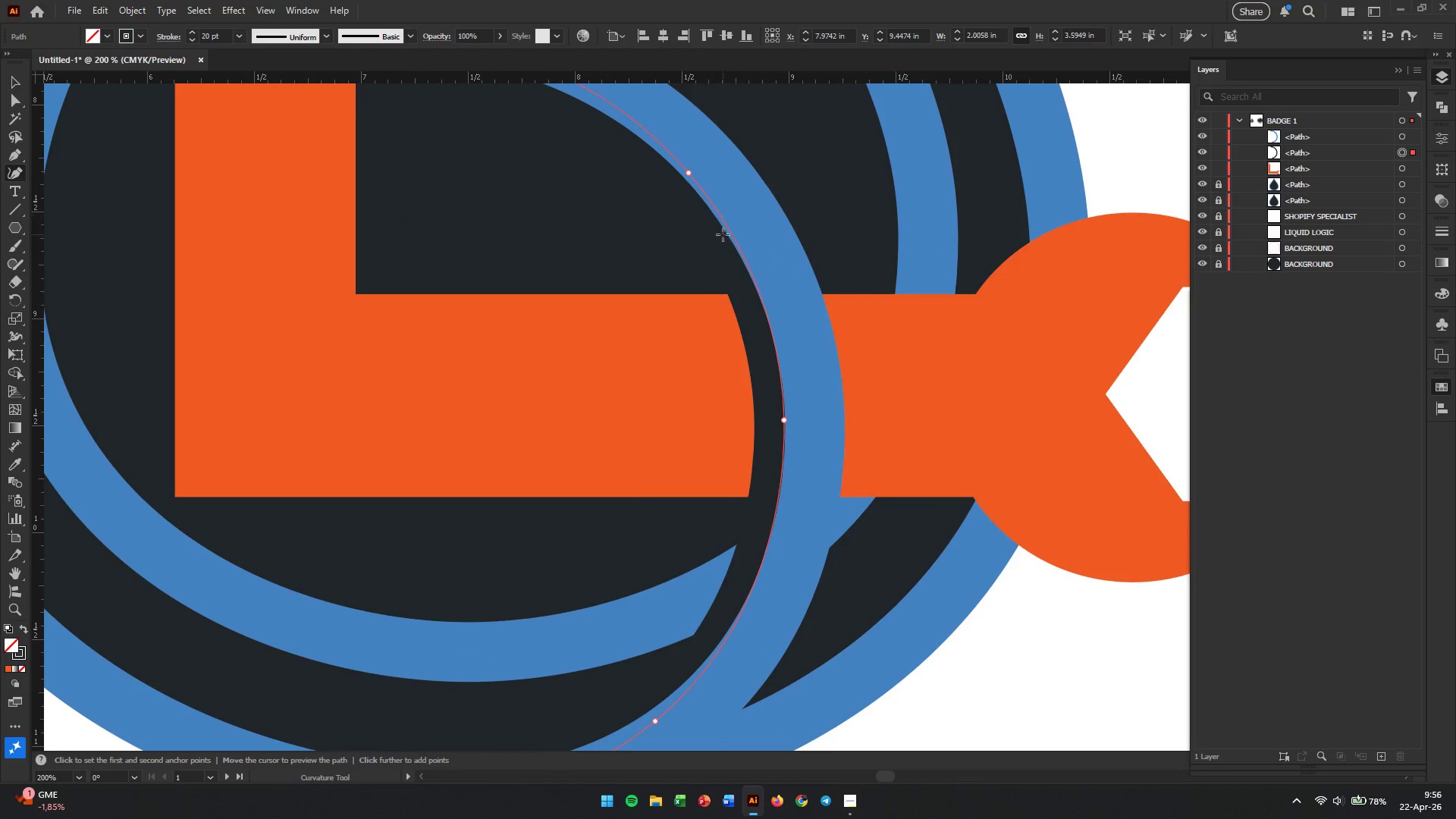 
scroll: coordinate [708, 266], scroll_direction: up, amount: 7.0
 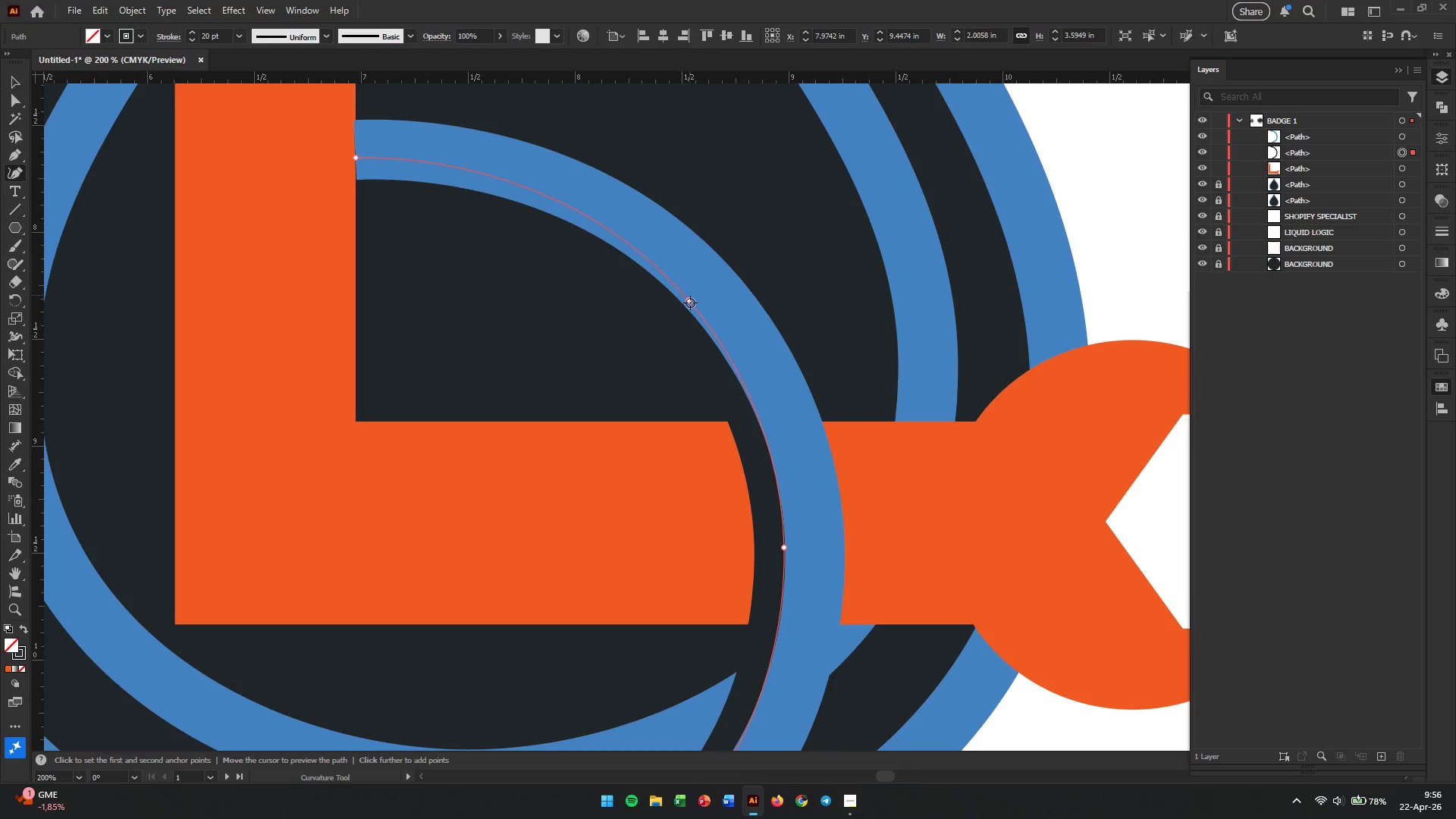 
left_click_drag(start_coordinate=[689, 302], to_coordinate=[672, 303])
 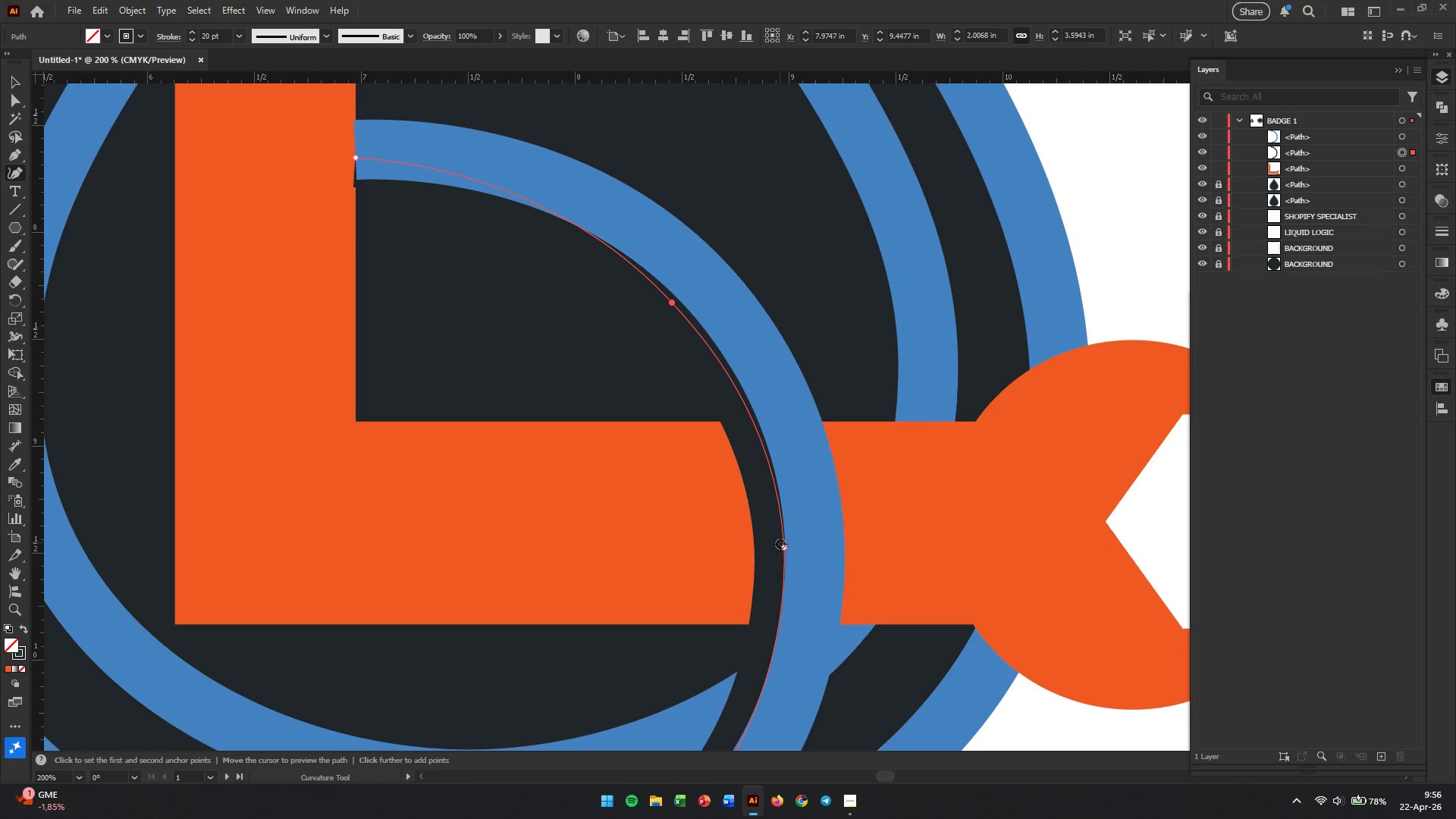 
left_click_drag(start_coordinate=[785, 545], to_coordinate=[793, 475])
 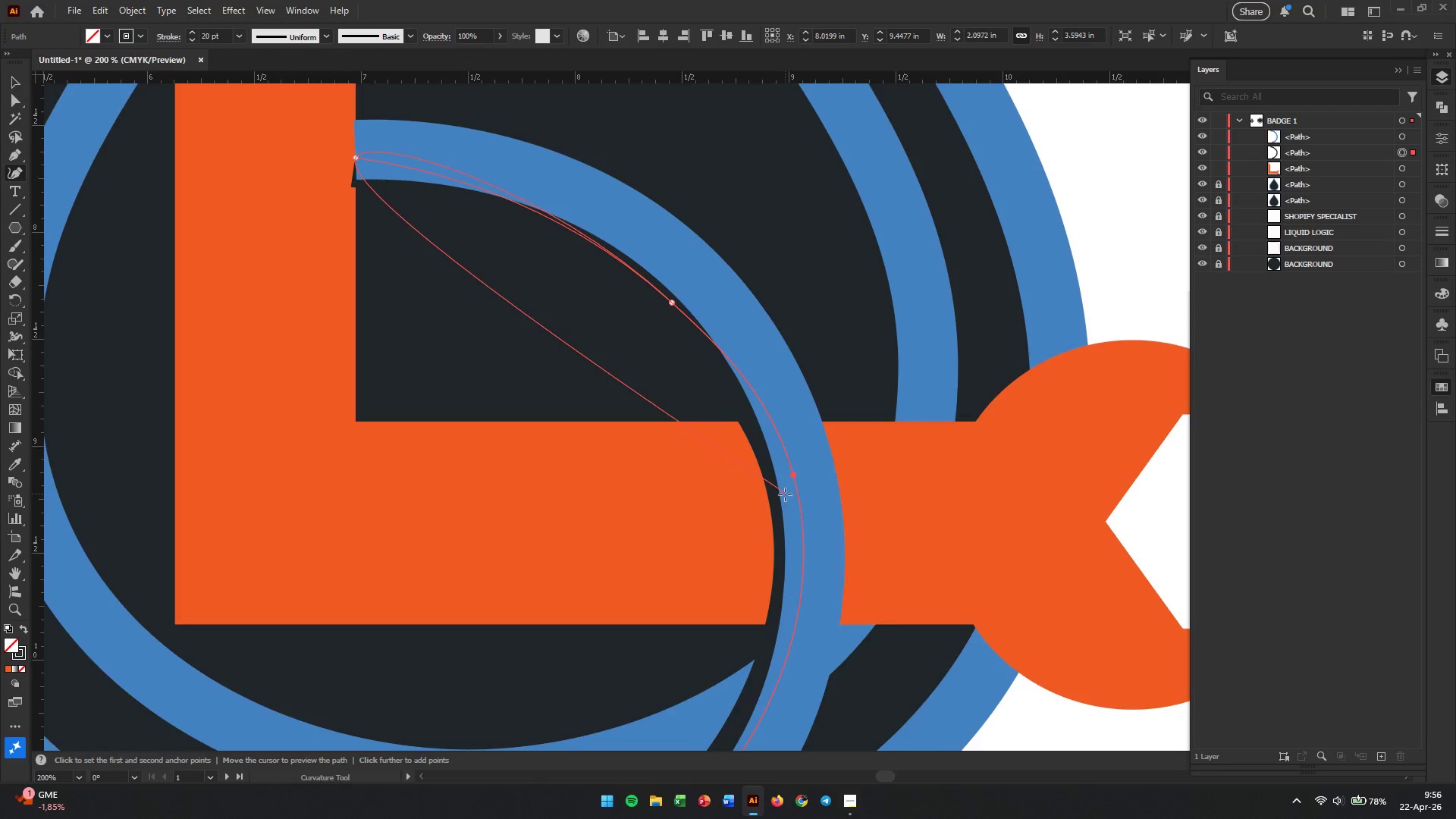 
scroll: coordinate [773, 522], scroll_direction: down, amount: 14.0
 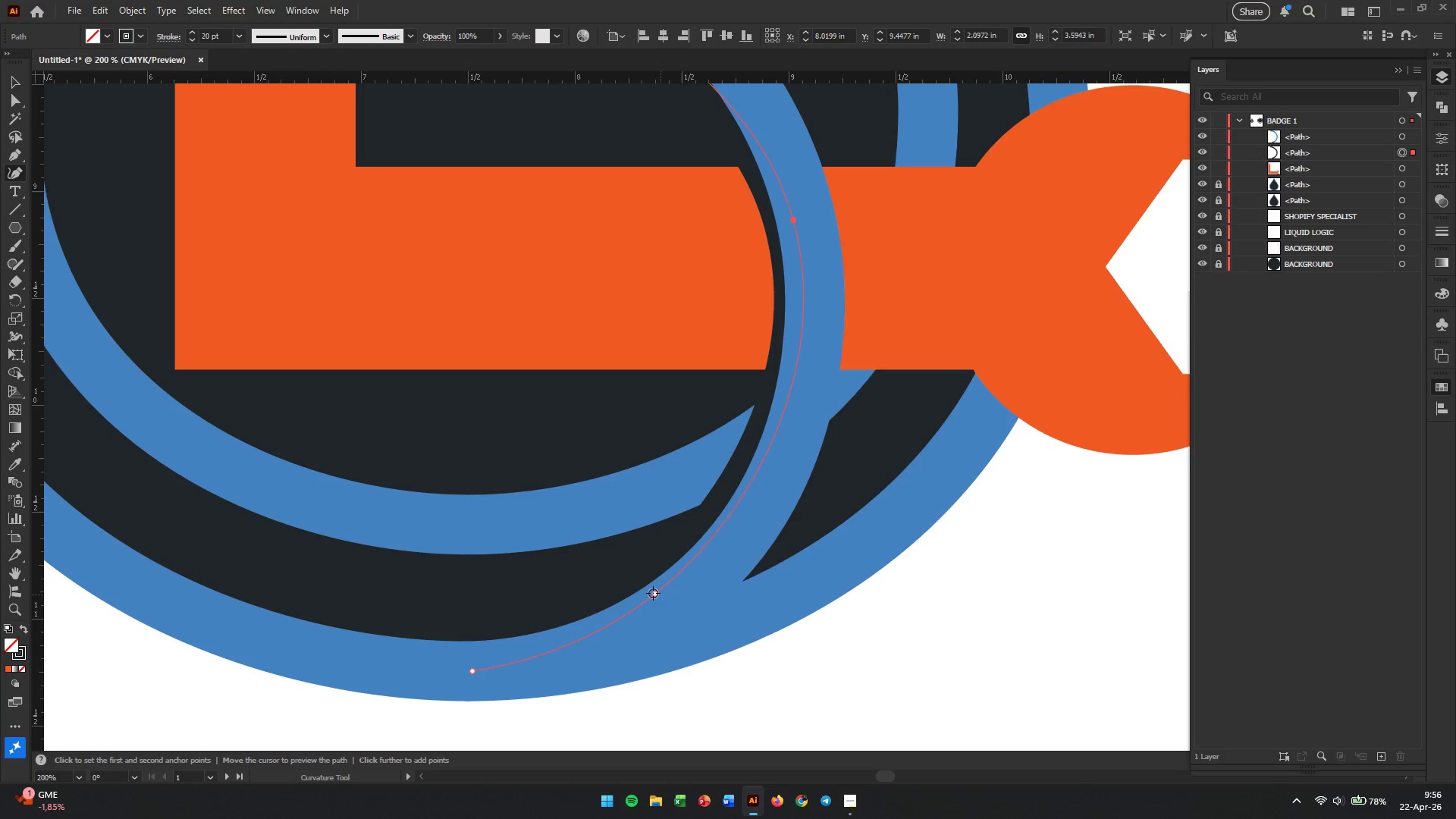 
left_click_drag(start_coordinate=[653, 593], to_coordinate=[668, 596])
 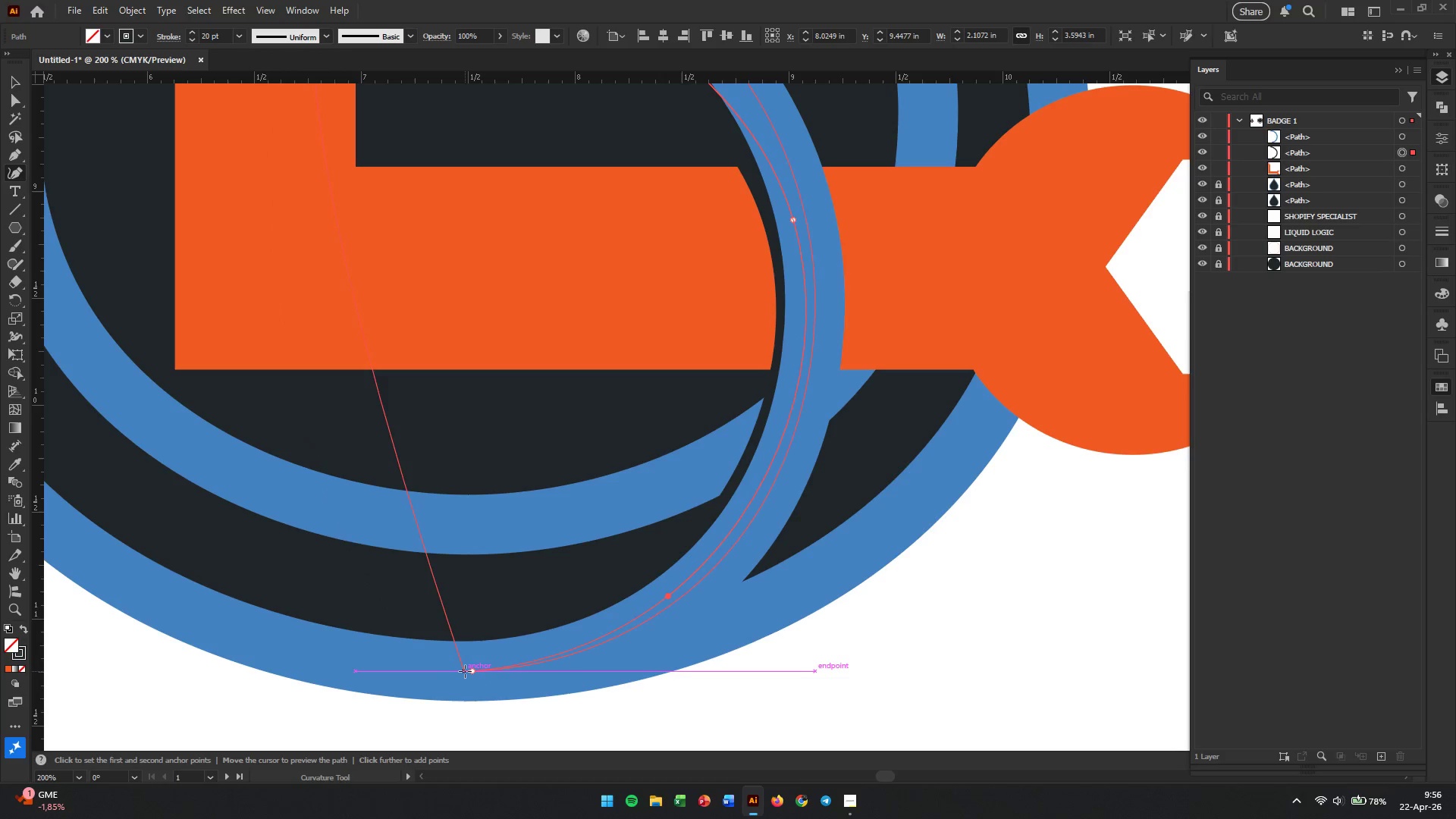 
left_click_drag(start_coordinate=[471, 671], to_coordinate=[466, 615])
 